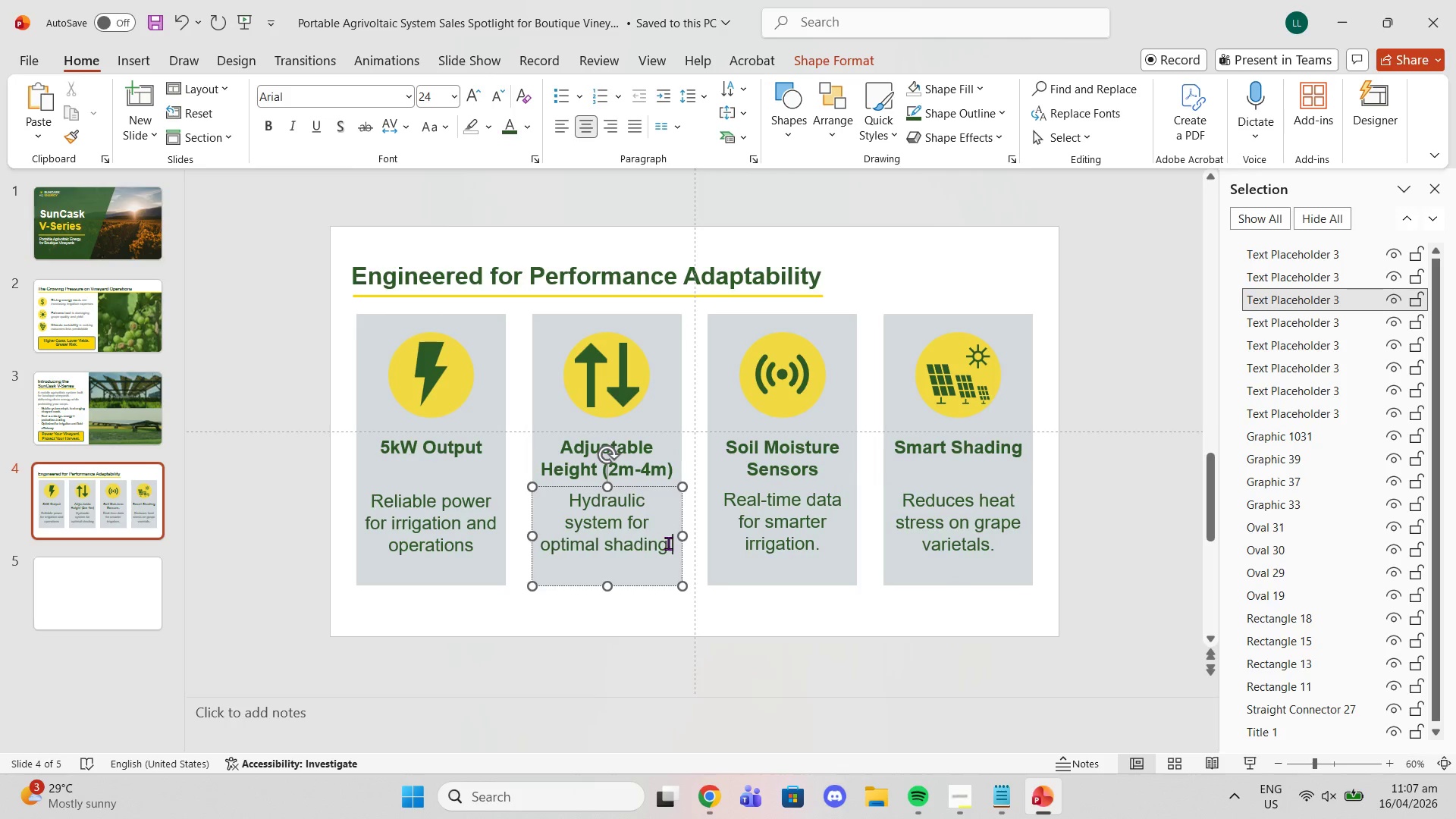 
key(Period)
 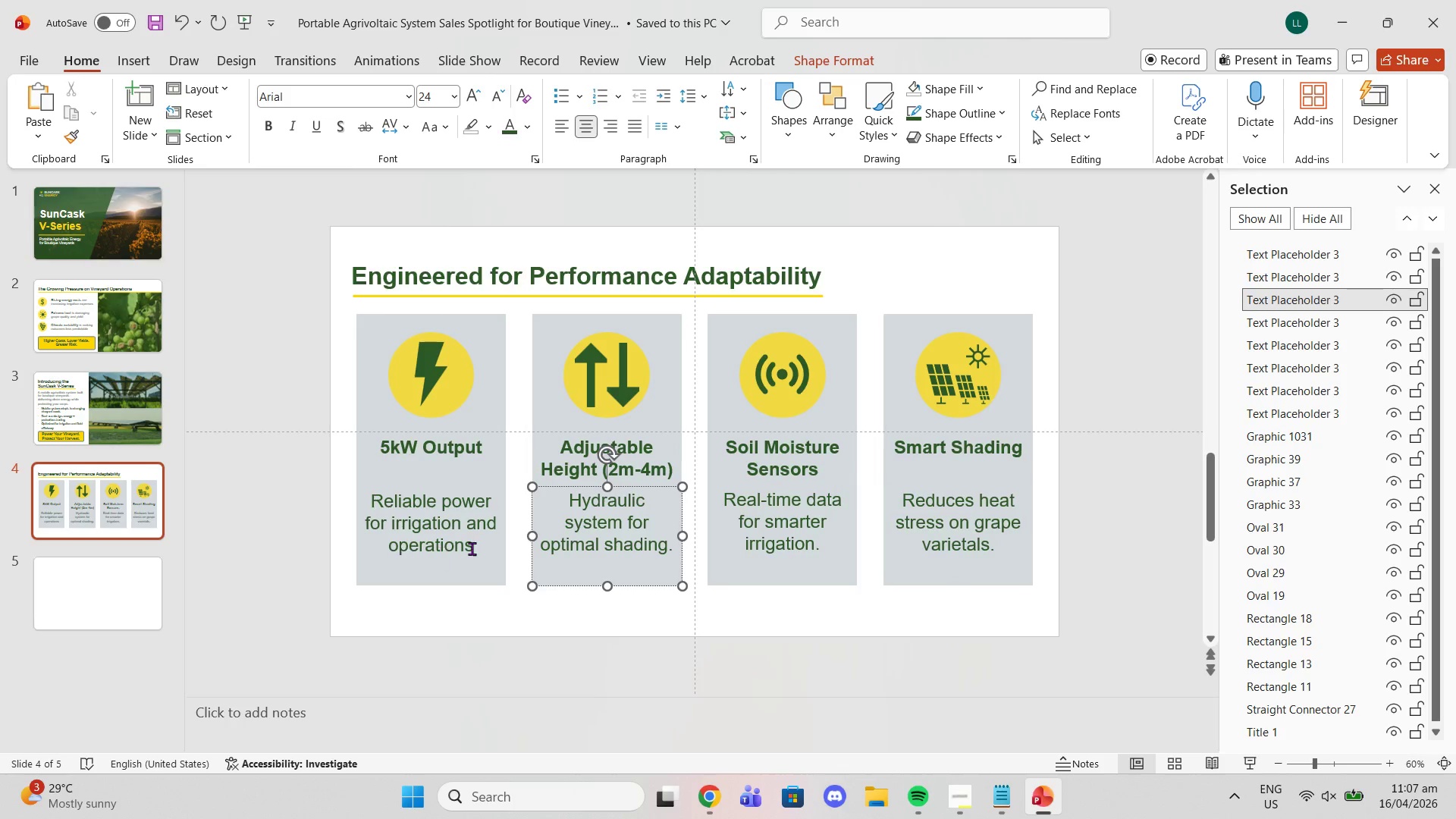 
left_click([473, 548])
 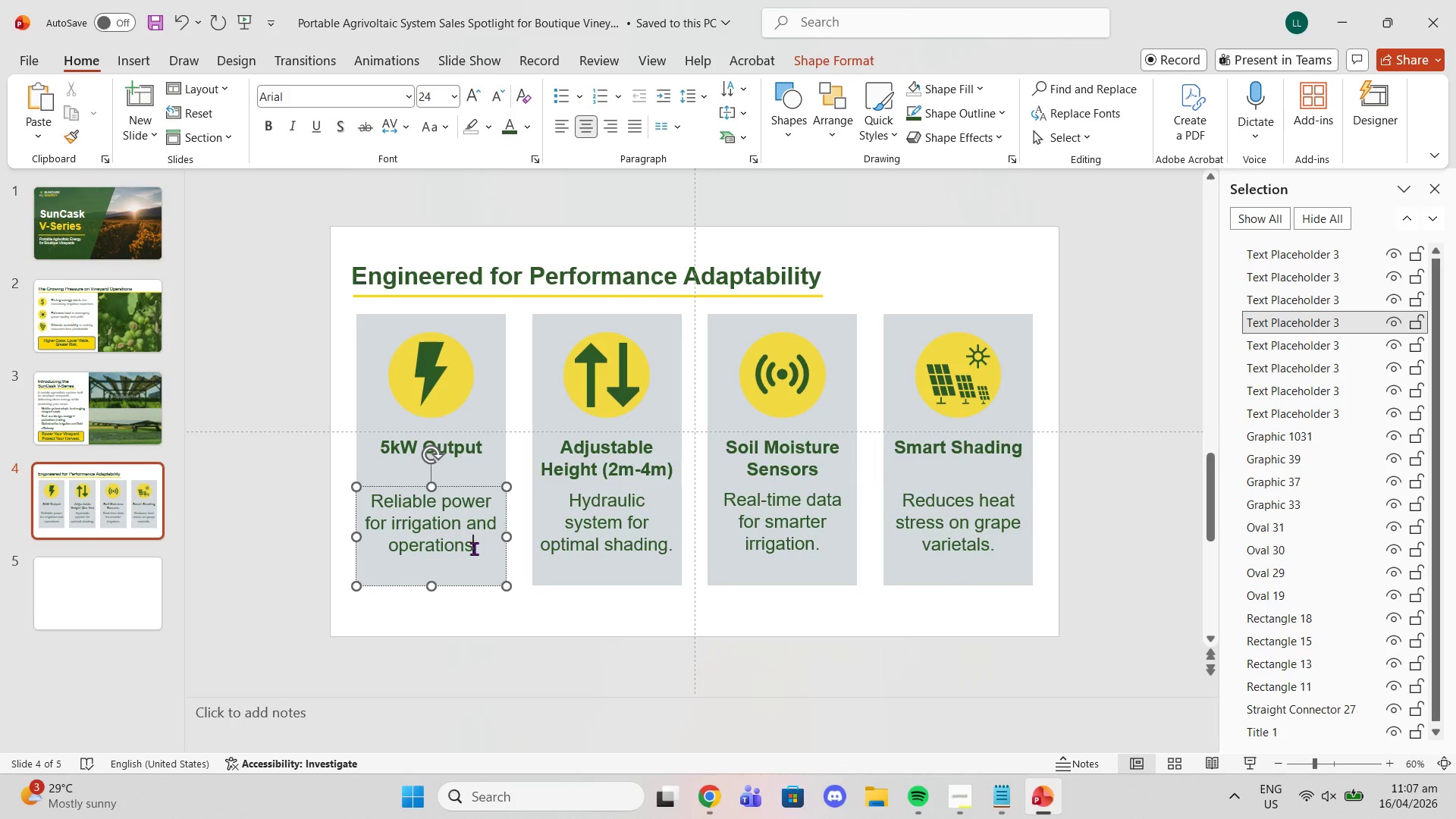 
key(Period)
 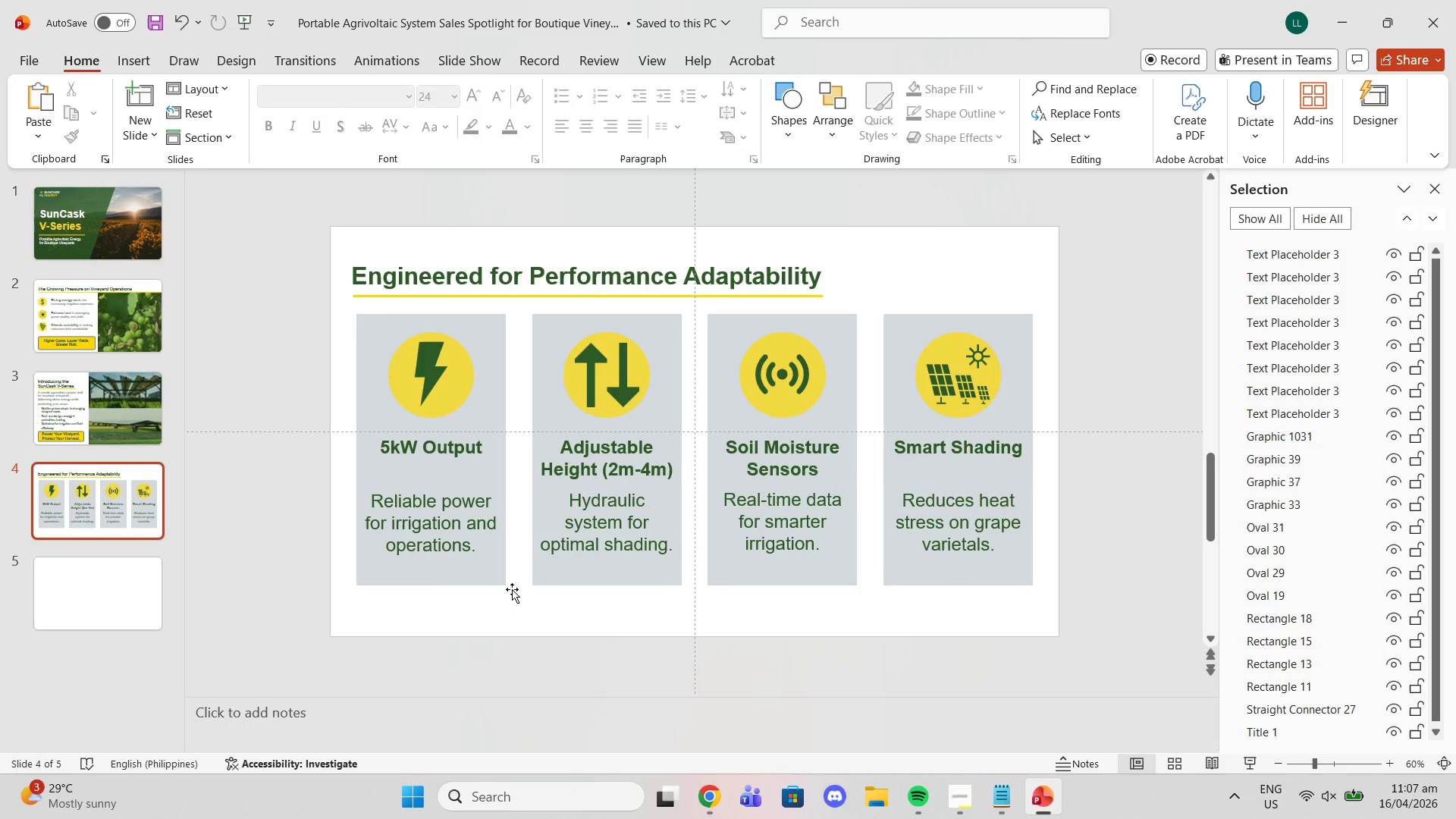 
key(Control+S)
 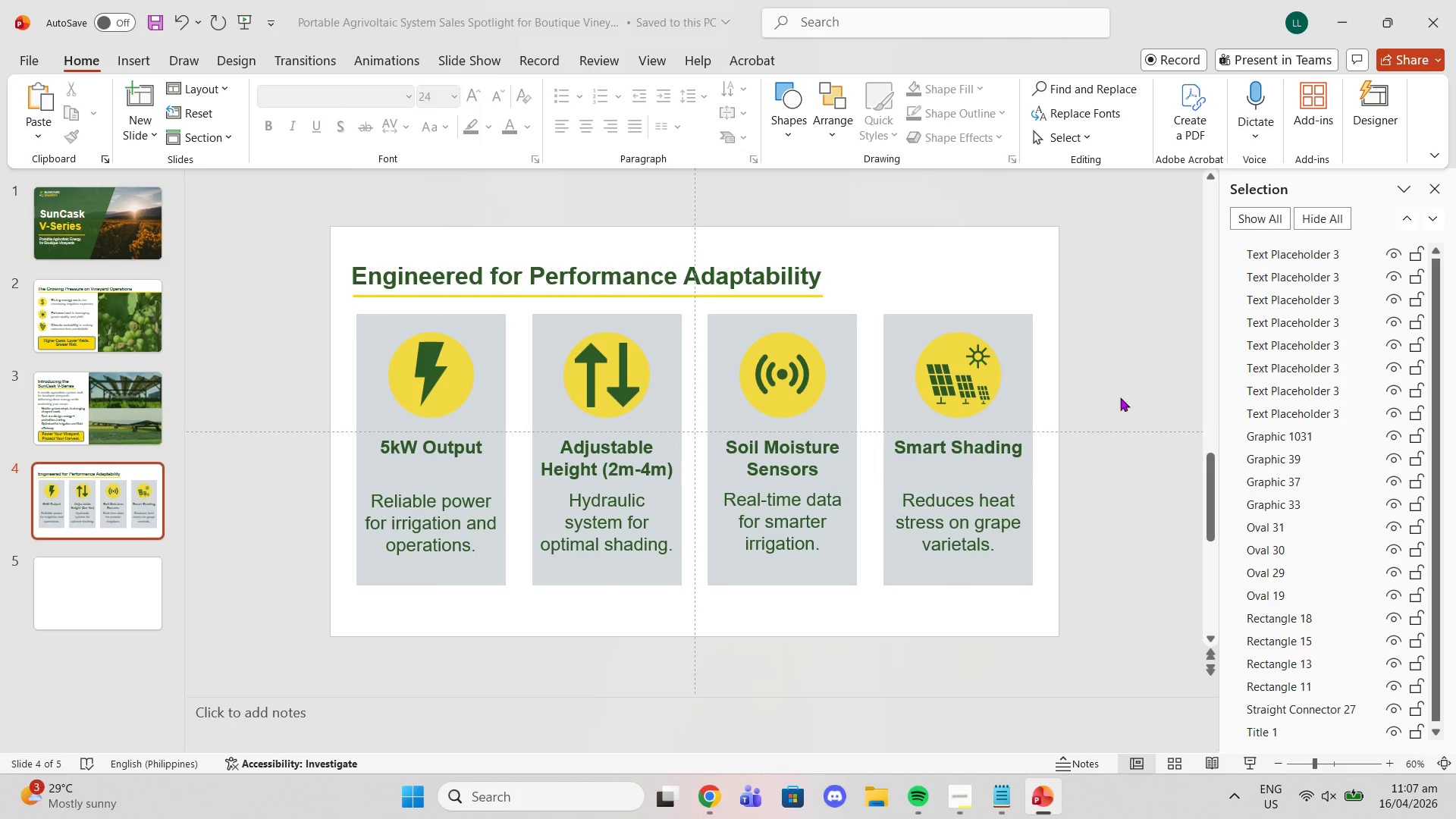 
left_click_drag(start_coordinate=[1151, 364], to_coordinate=[1143, 364])
 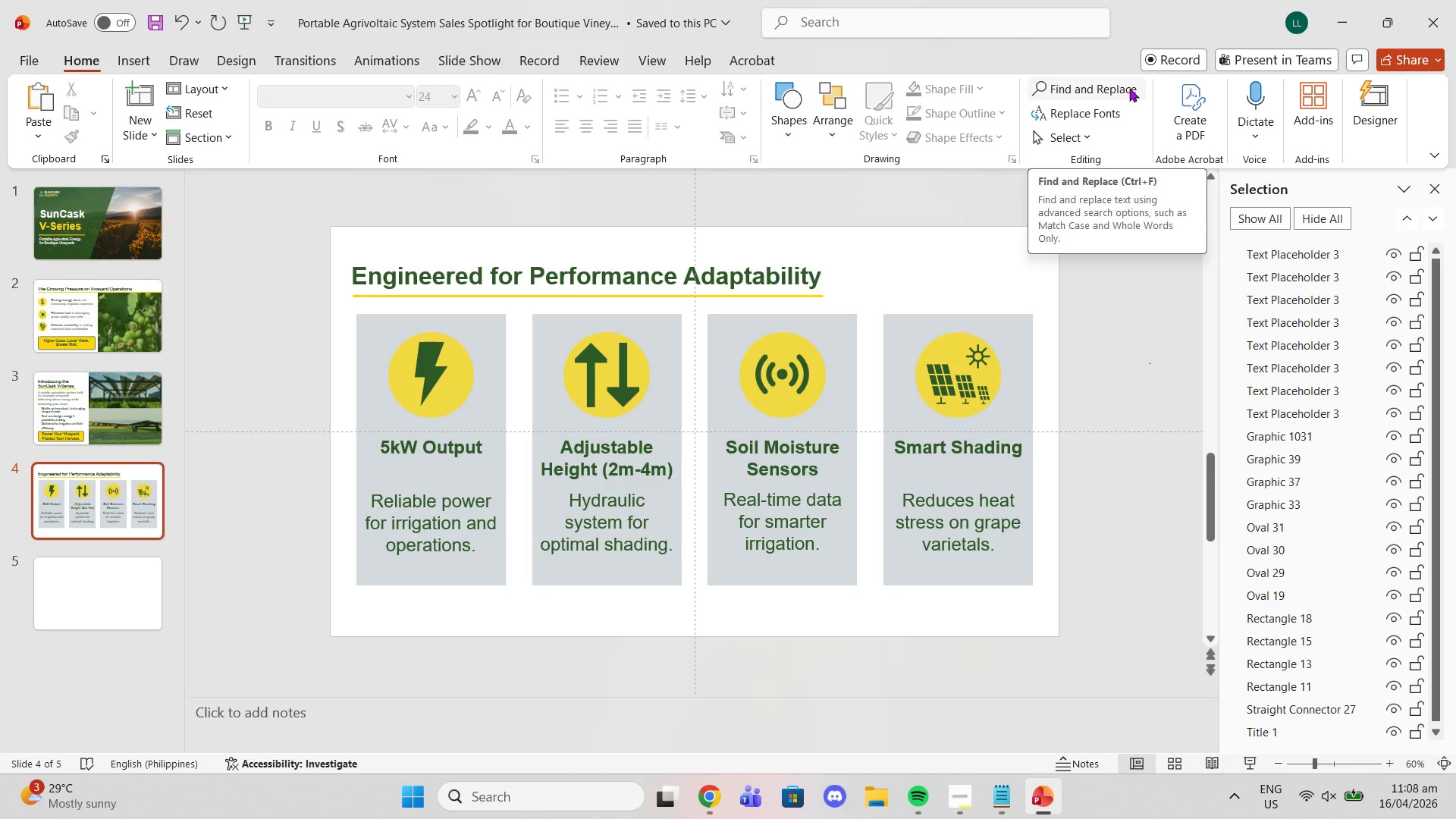 
wait(29.55)
 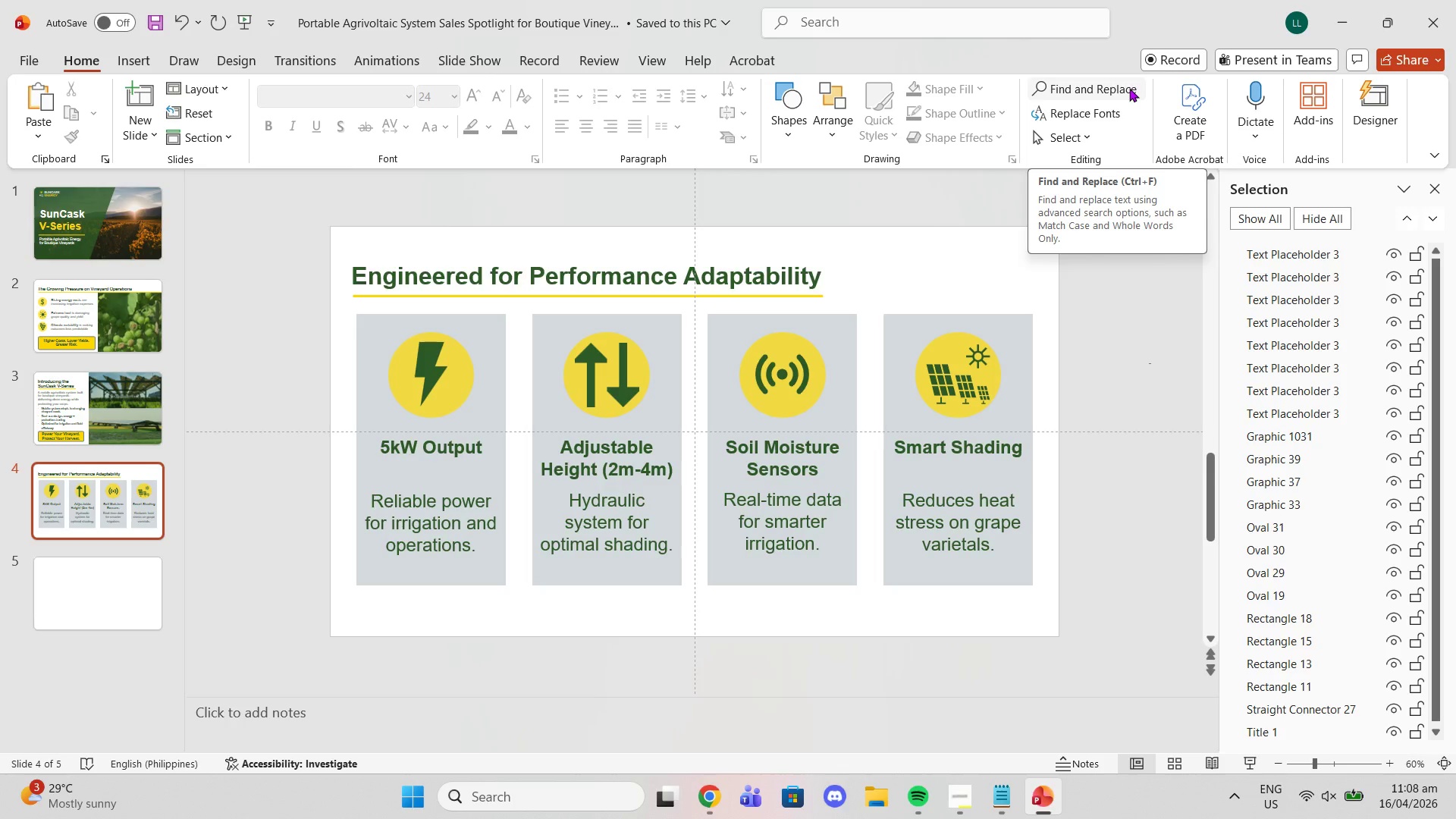 
scroll: coordinate [122, 495], scroll_direction: up, amount: 1.0
 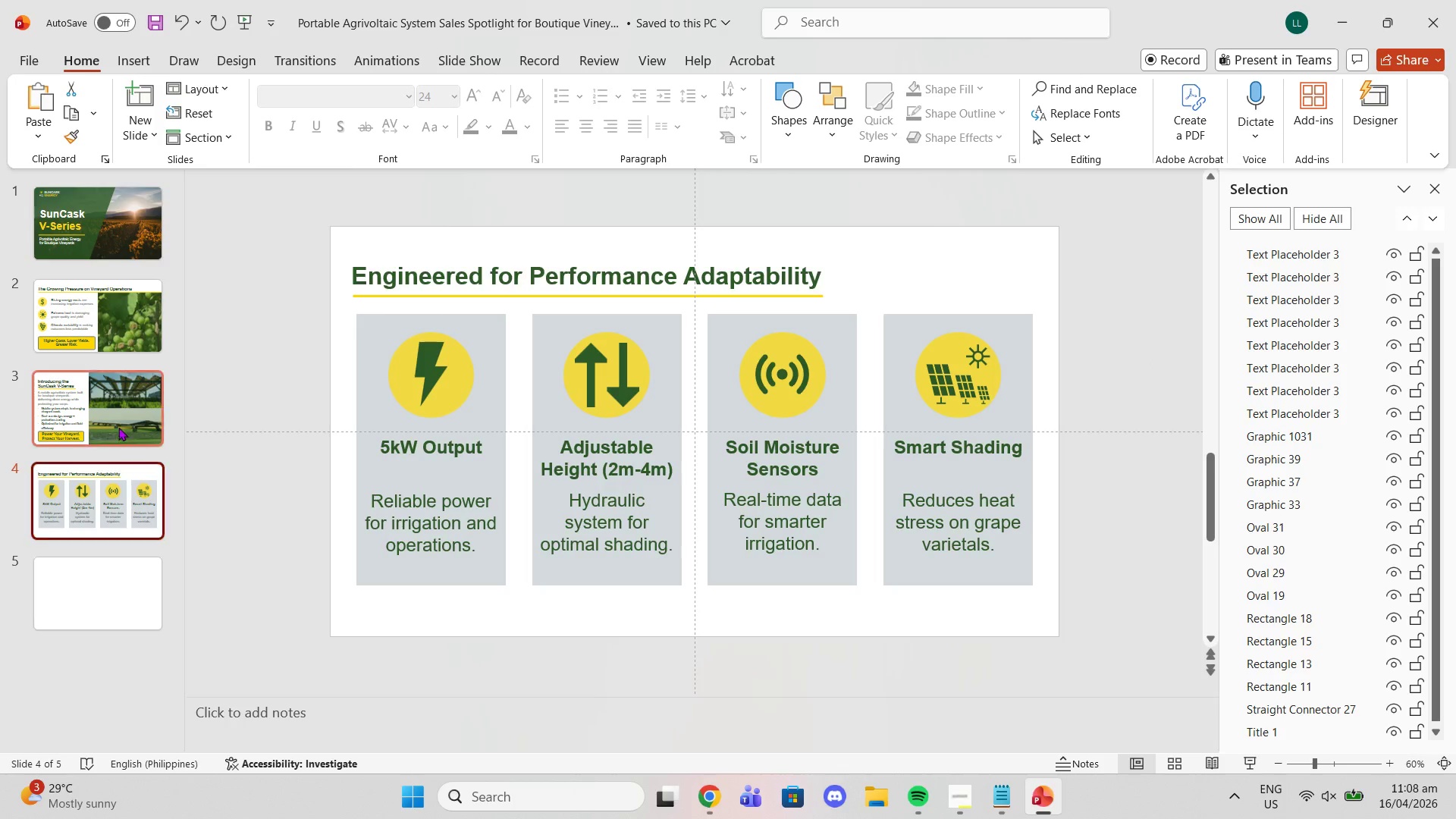 
left_click([112, 419])
 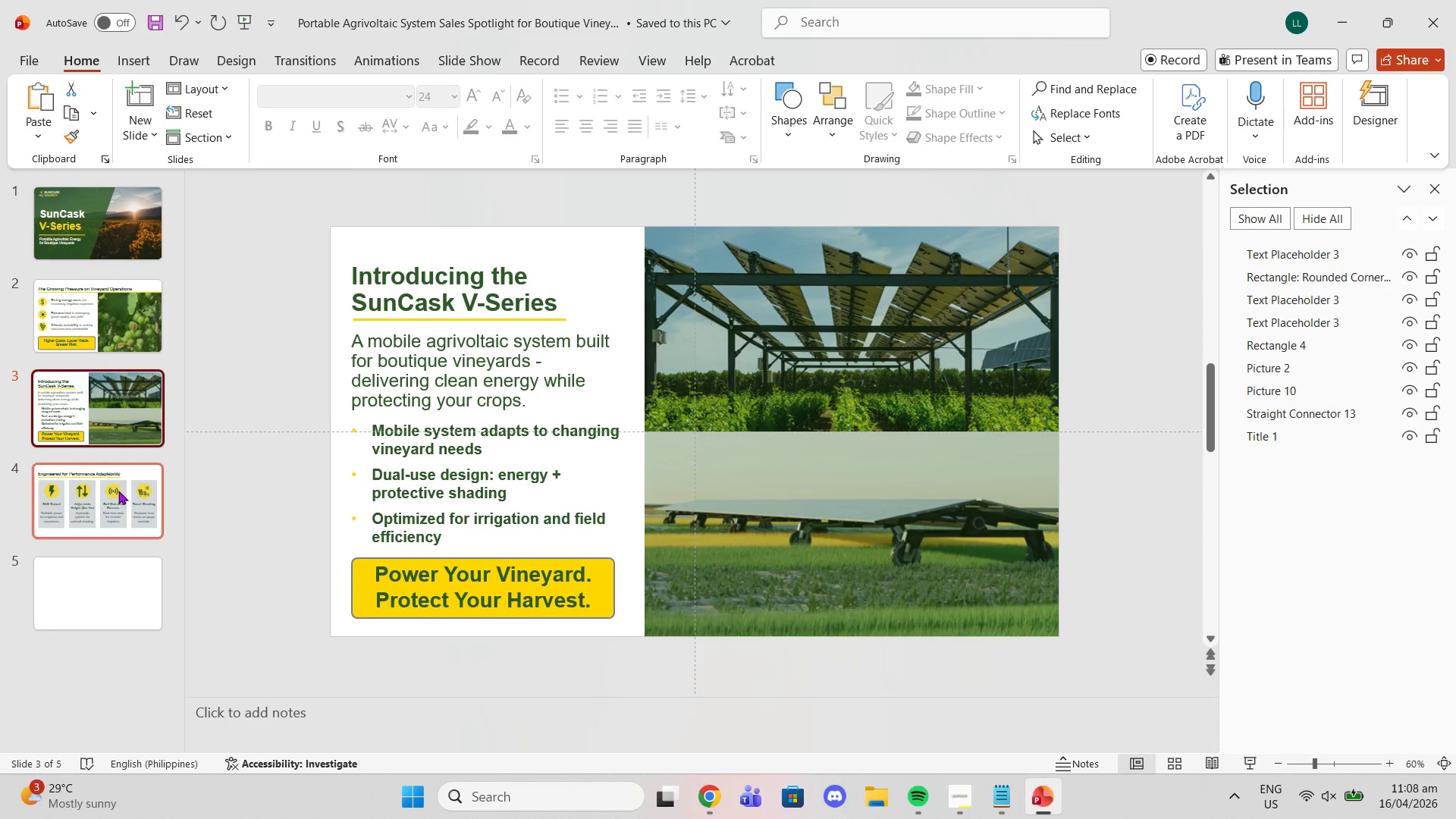 
left_click([121, 499])
 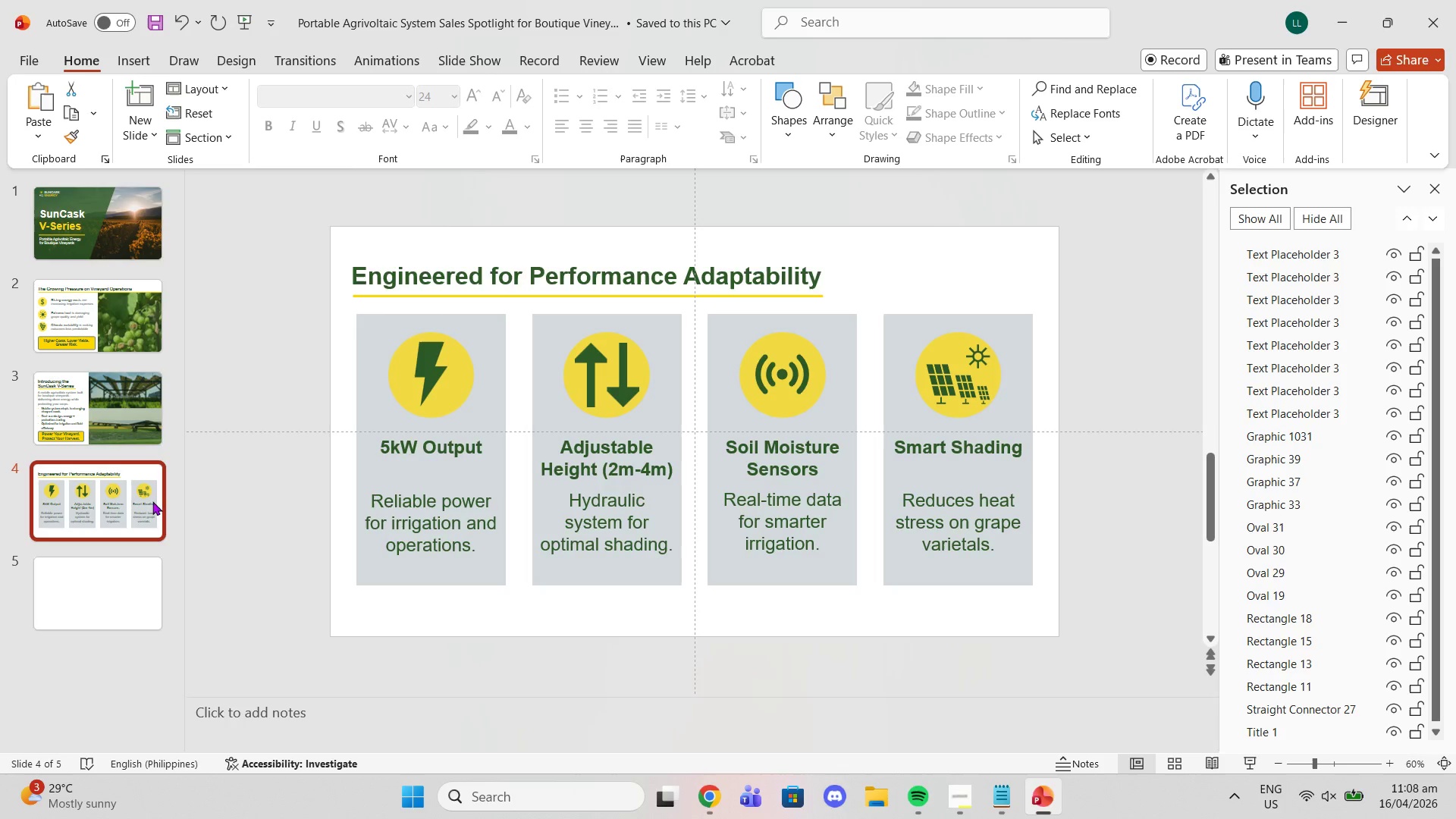 
left_click([123, 339])
 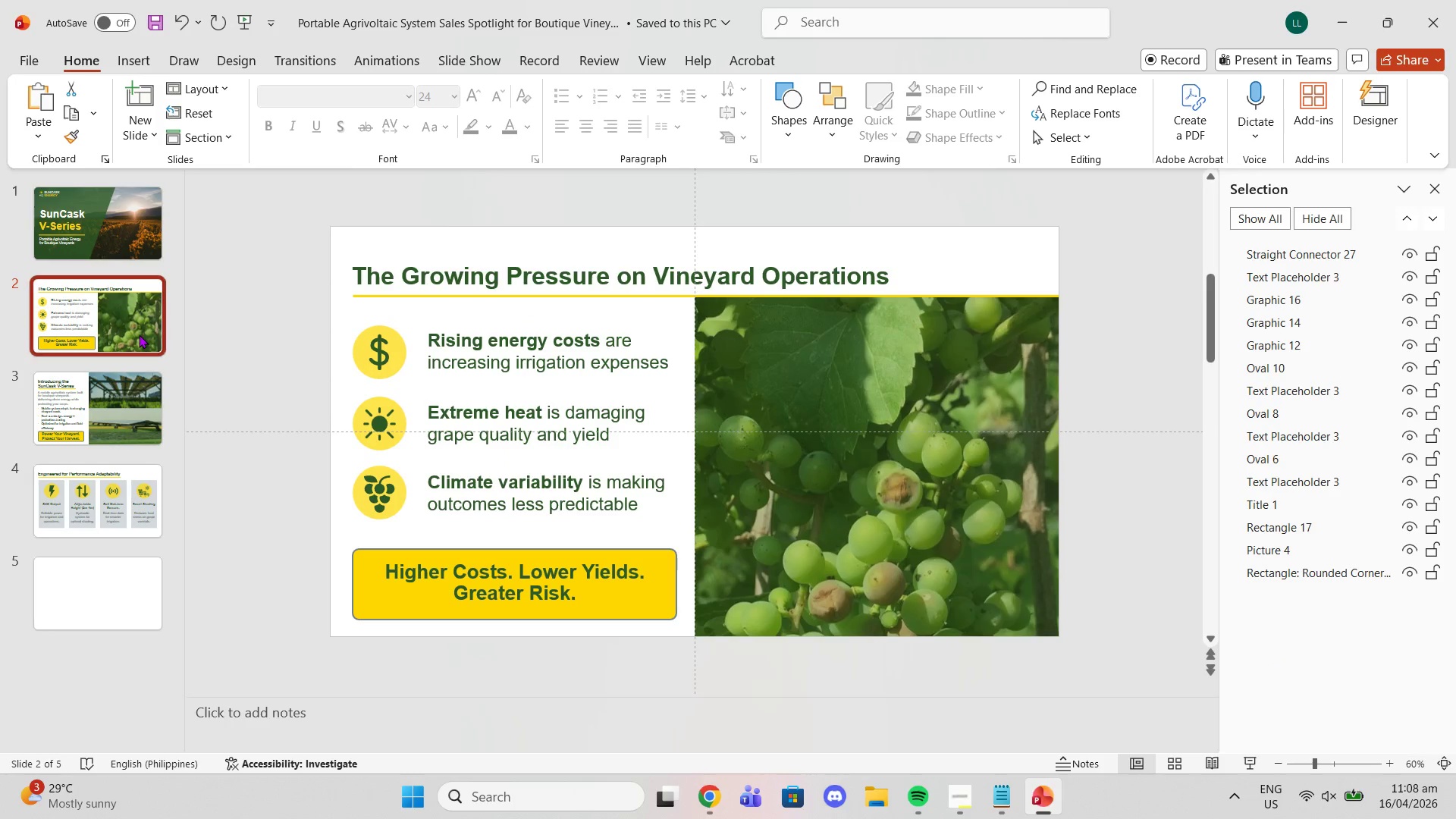 
right_click([139, 334])
 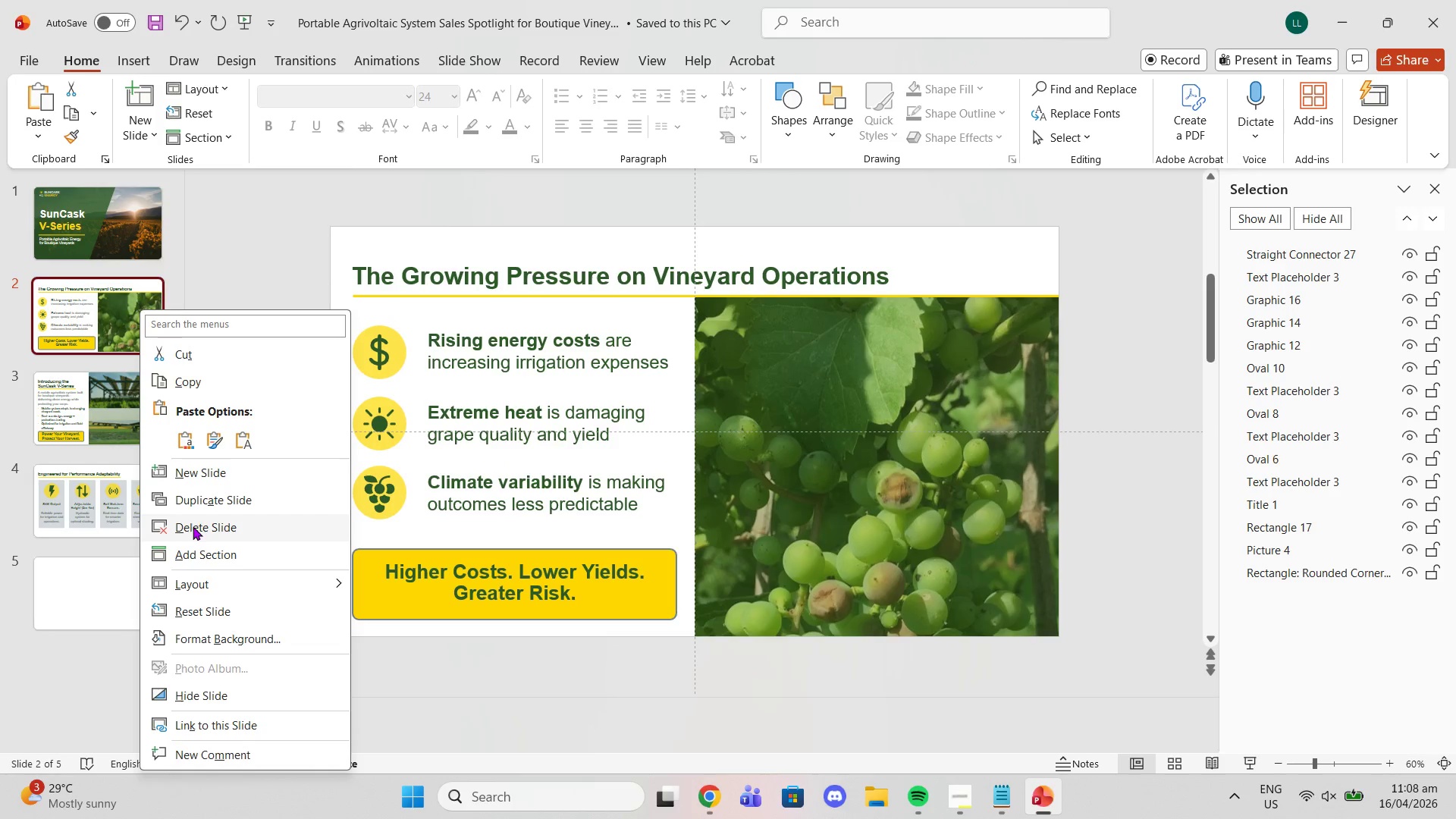 
left_click([194, 495])
 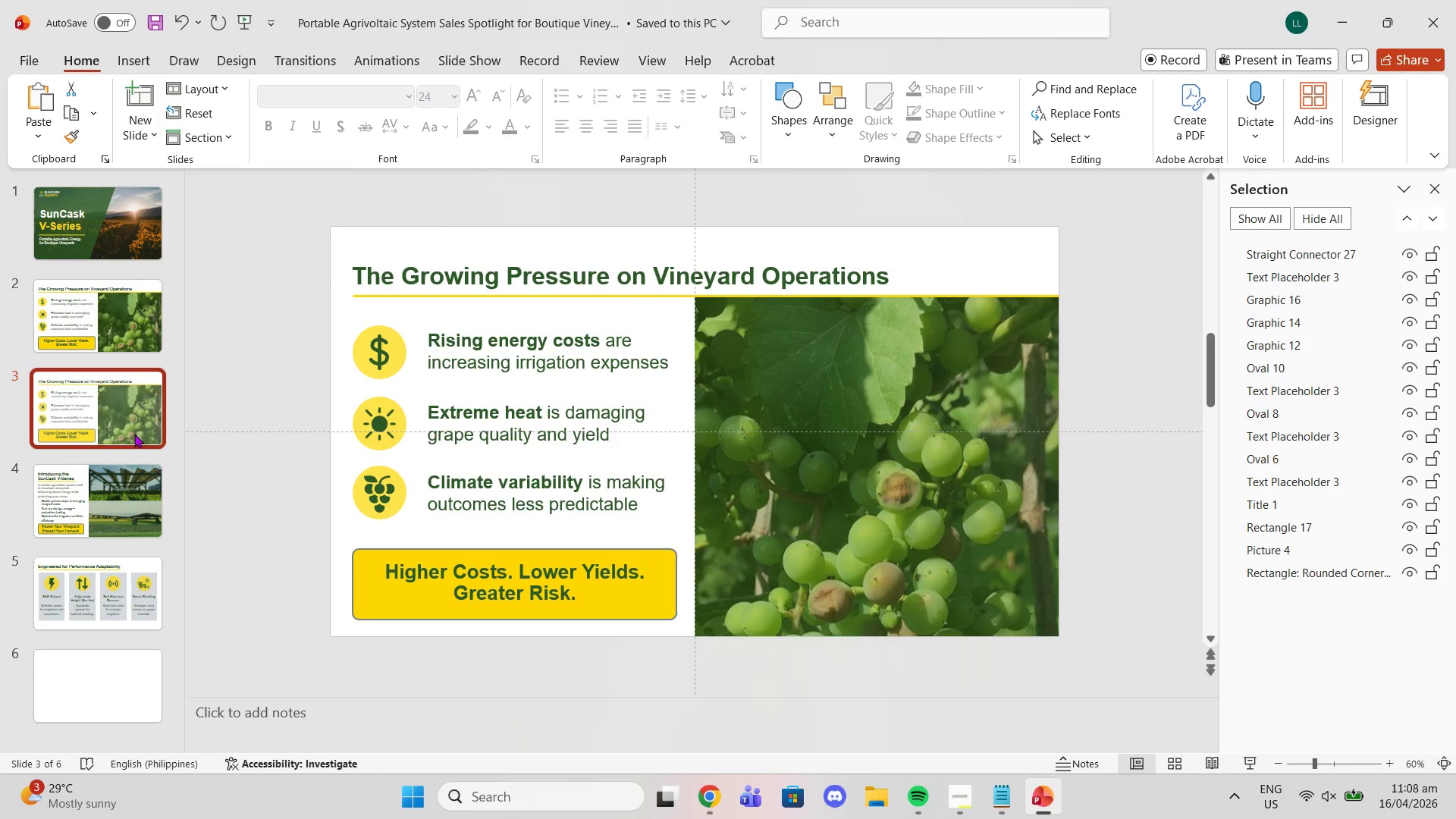 
left_click_drag(start_coordinate=[110, 388], to_coordinate=[108, 561])
 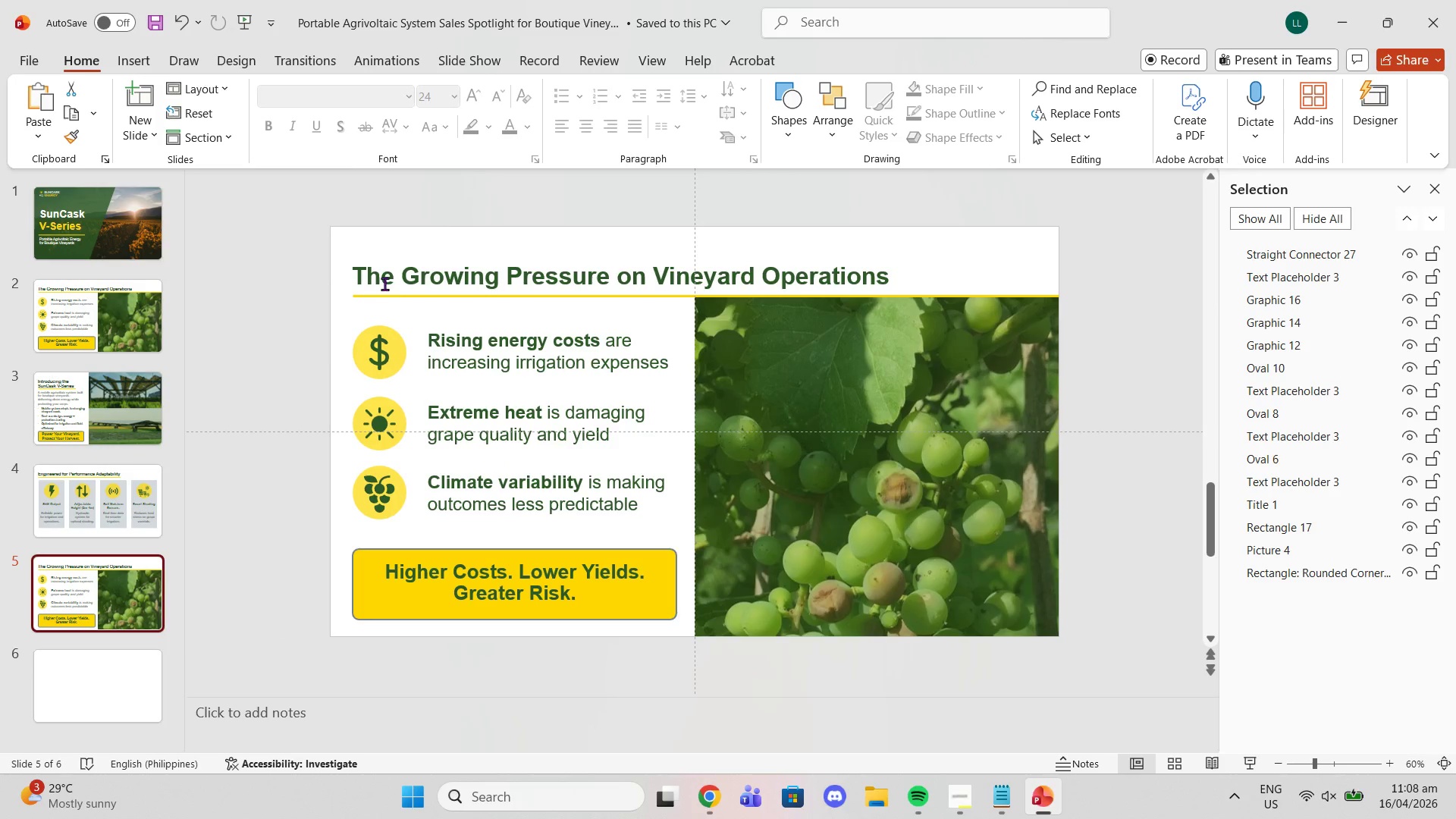 
double_click([384, 281])
 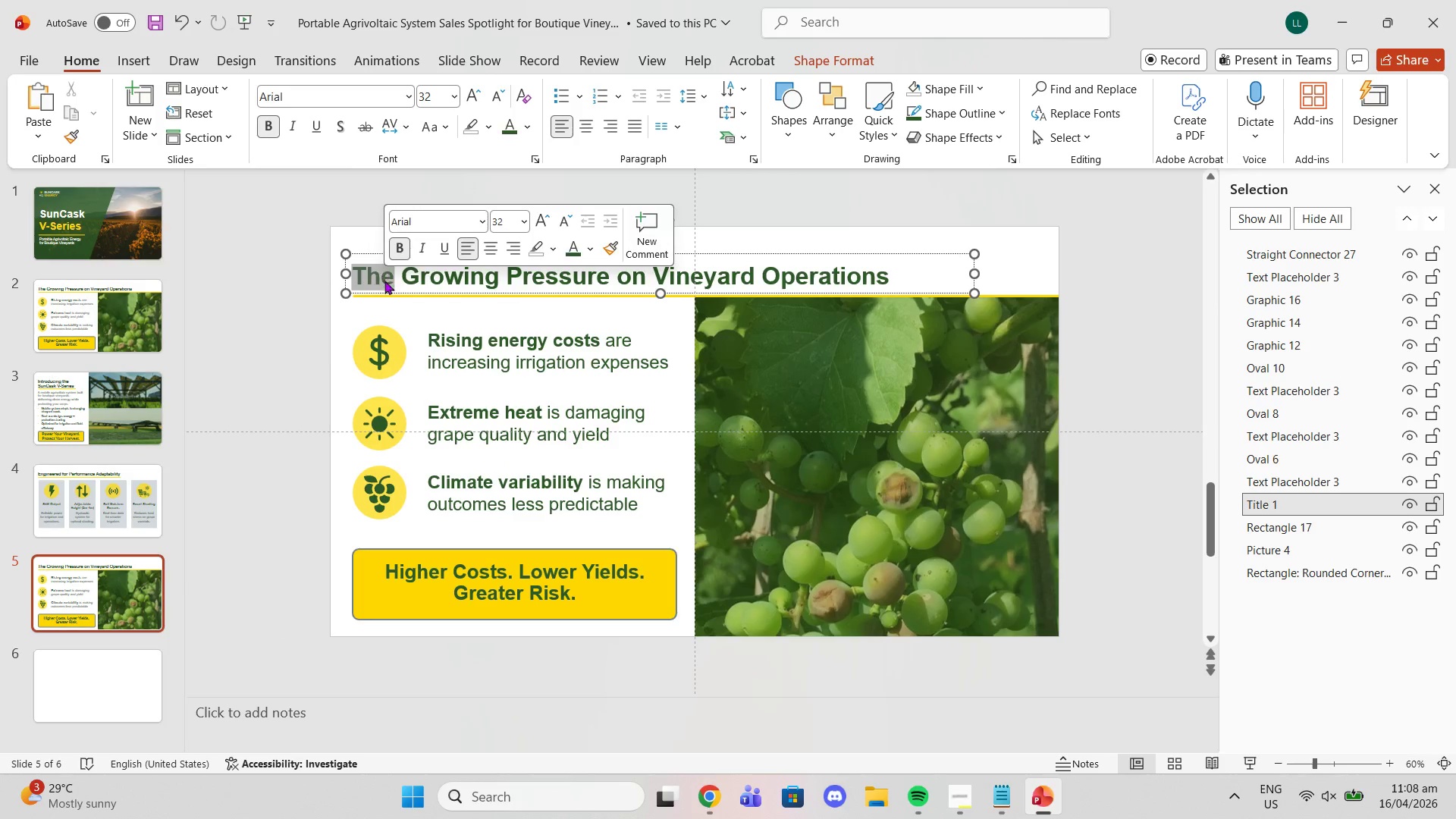 
triple_click([384, 281])
 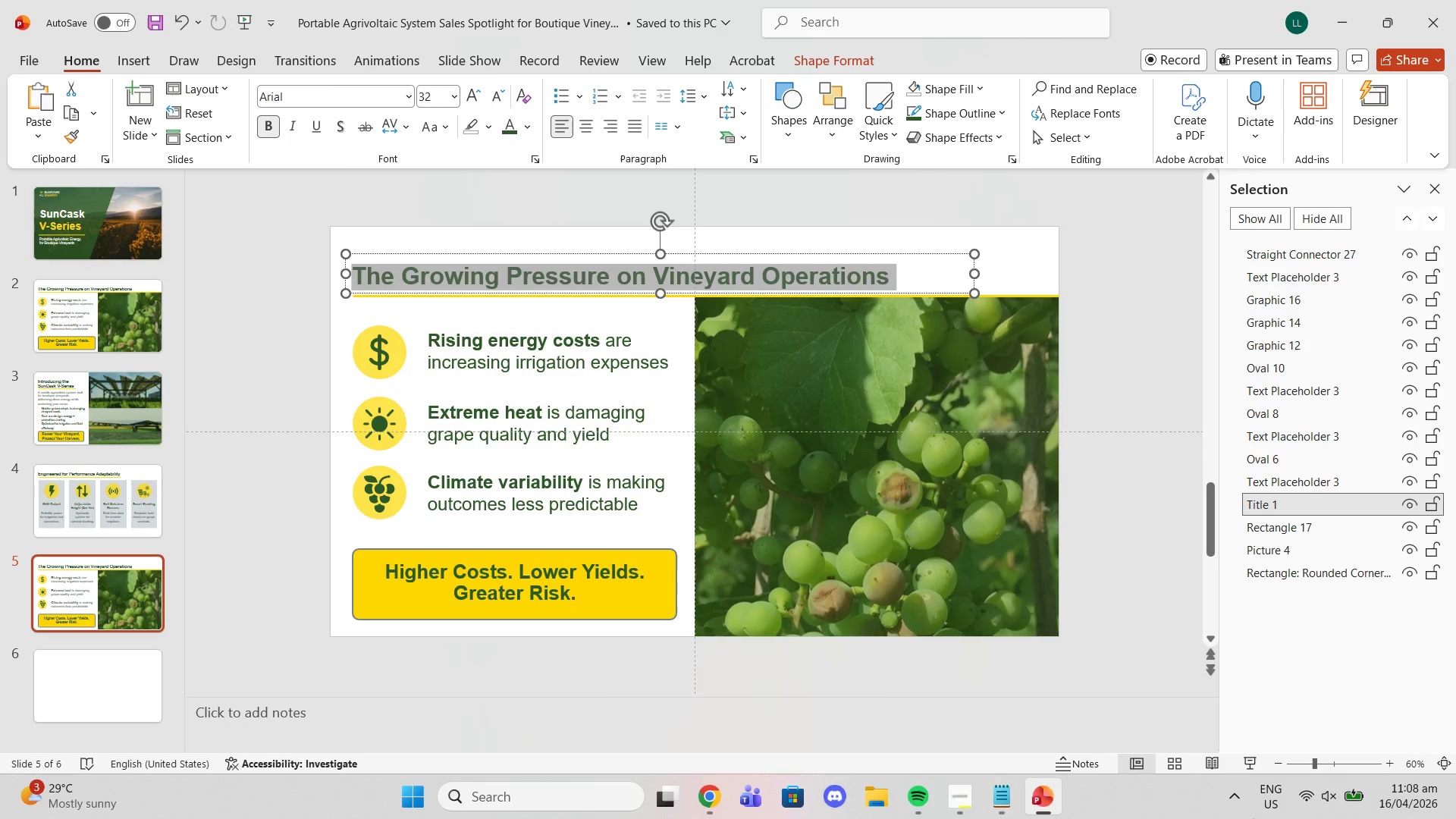 
wait(31.28)
 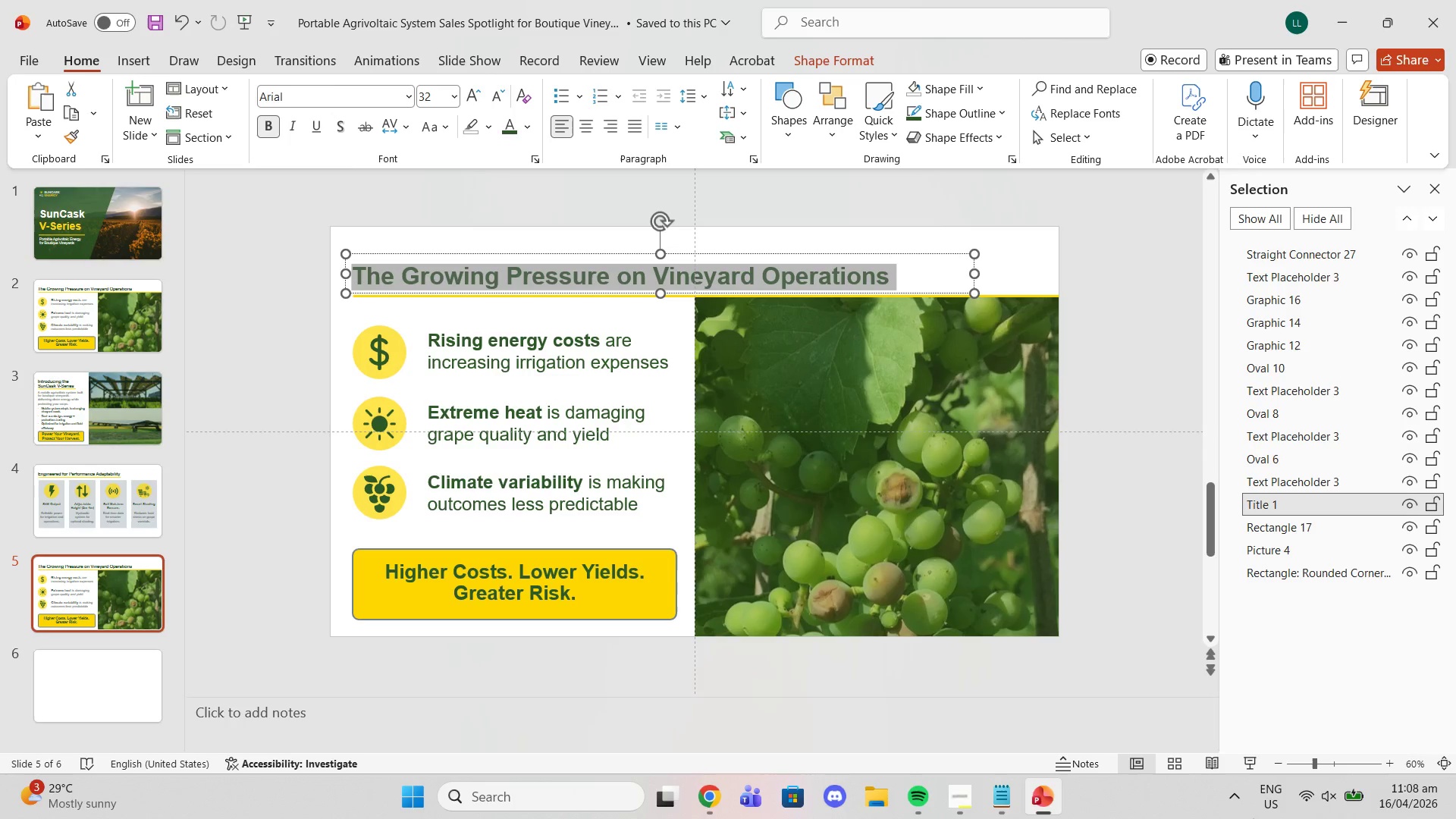 
type(Retyrn )
key(Backspace)
key(Backspace)
key(Backspace)
key(Backspace)
type(y)
key(Backspace)
type(urn on Investmenr)
key(Backspace)
type(t)
 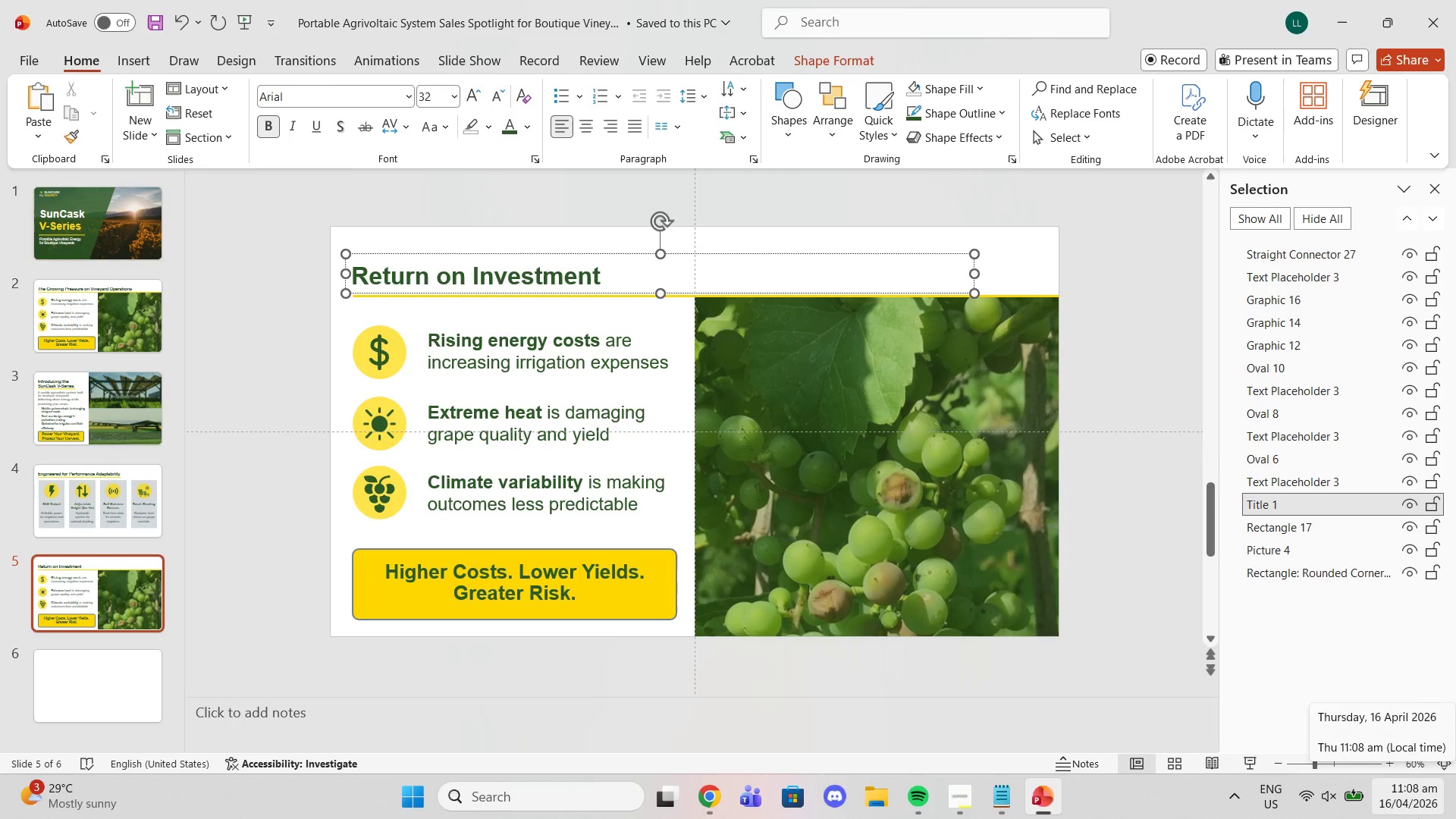 
left_click_drag(start_coordinate=[975, 275], to_coordinate=[608, 262])
 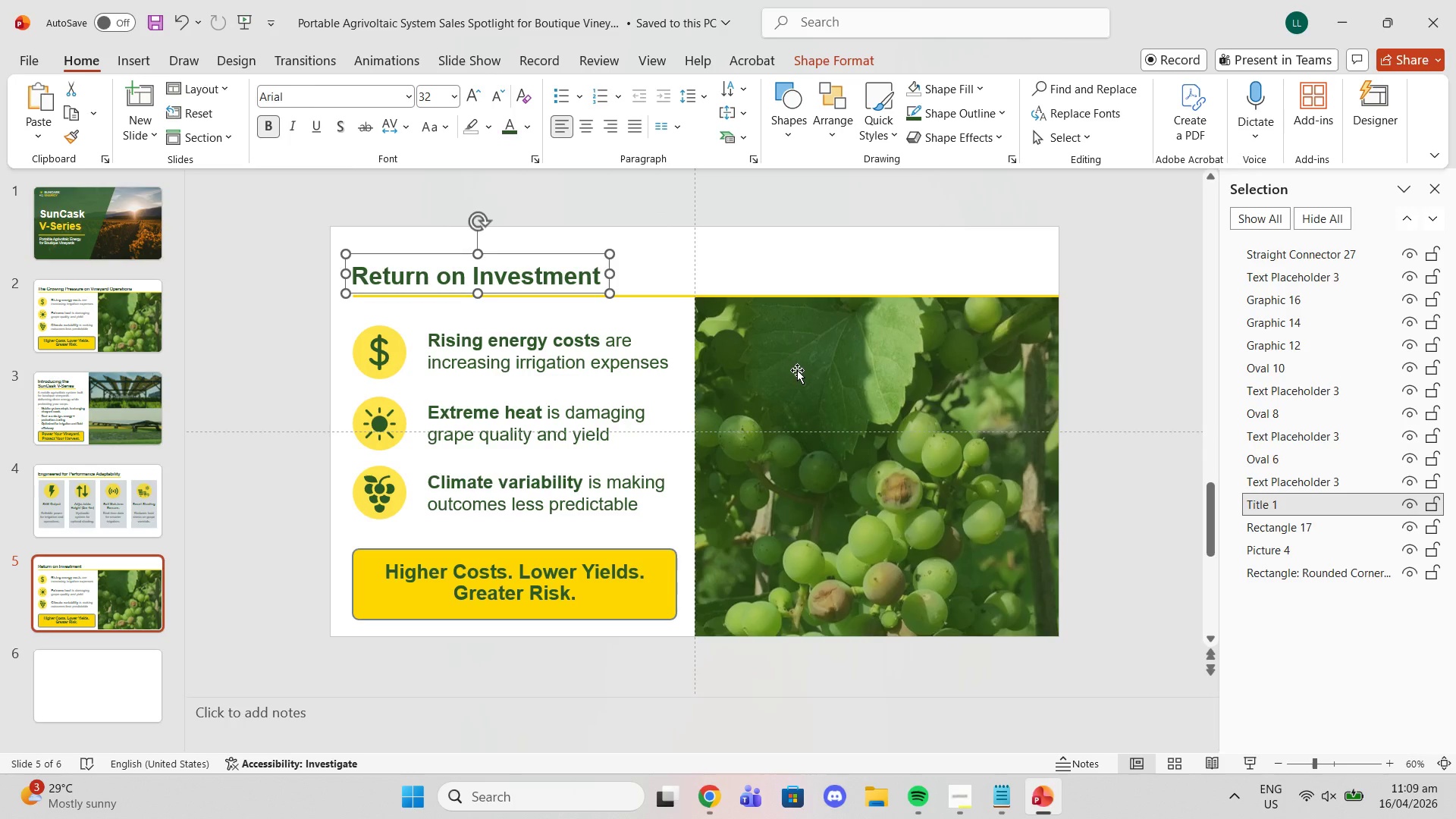 
left_click([797, 370])
 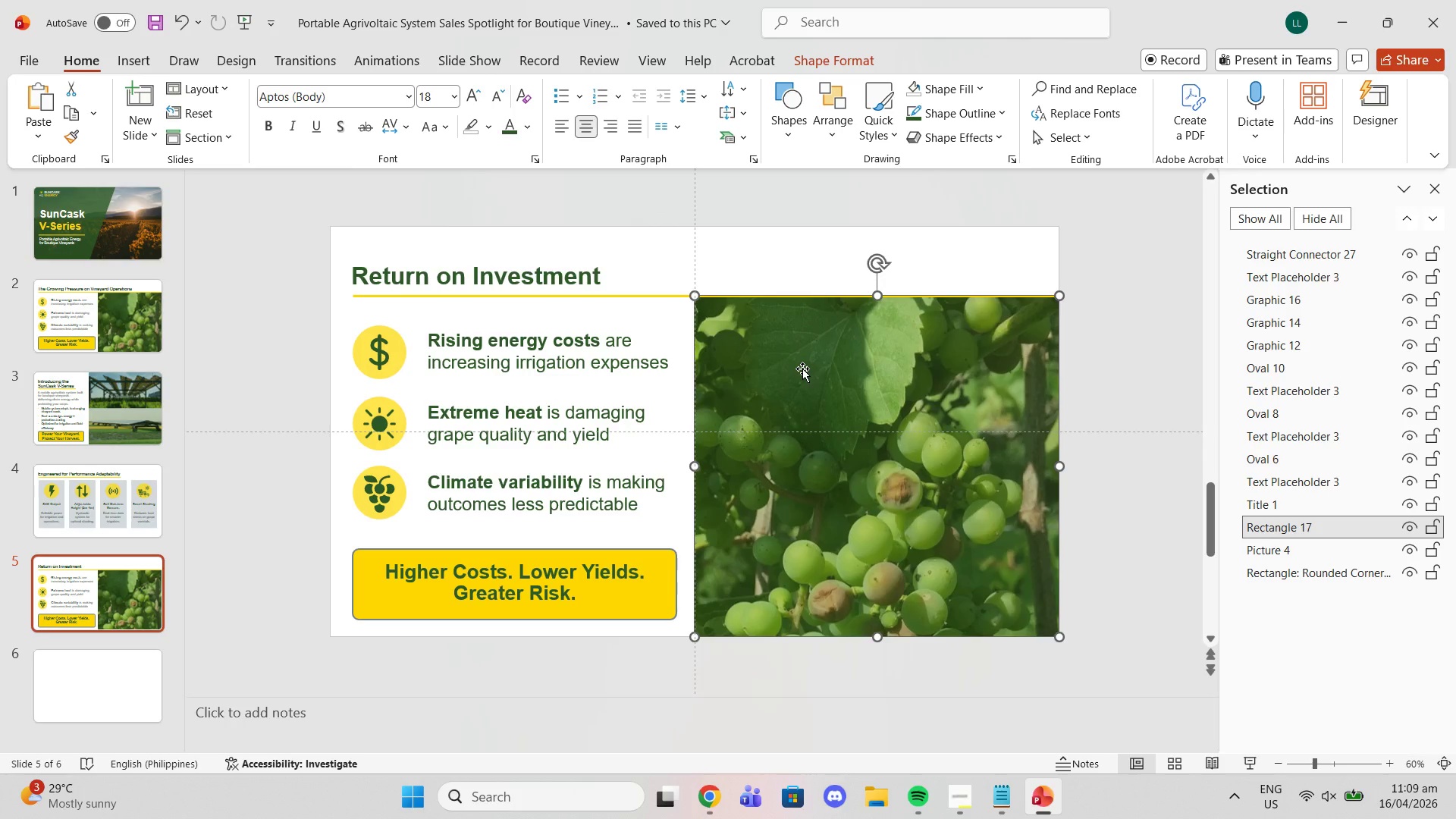 
key(Delete)
 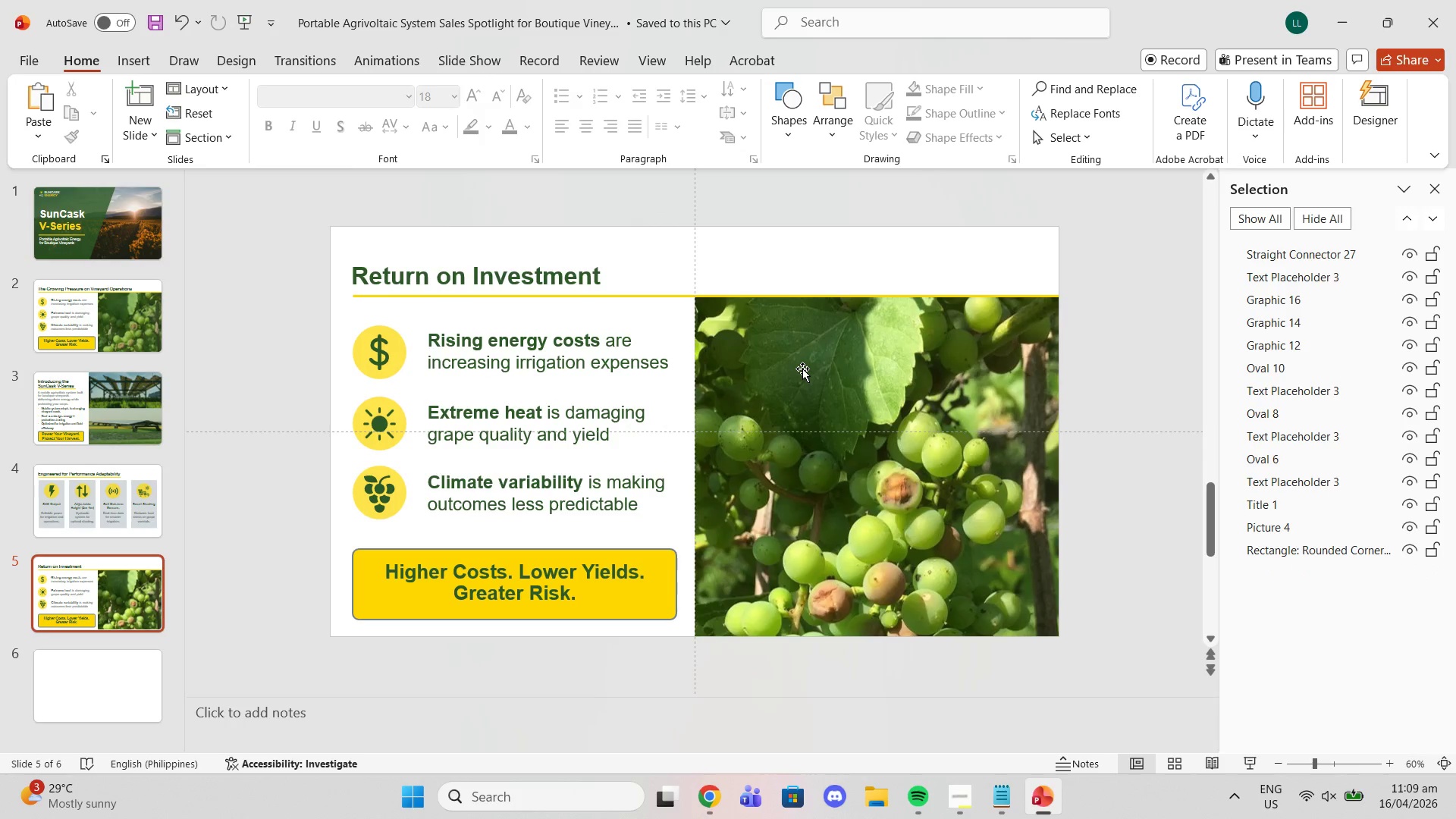 
left_click([802, 369])
 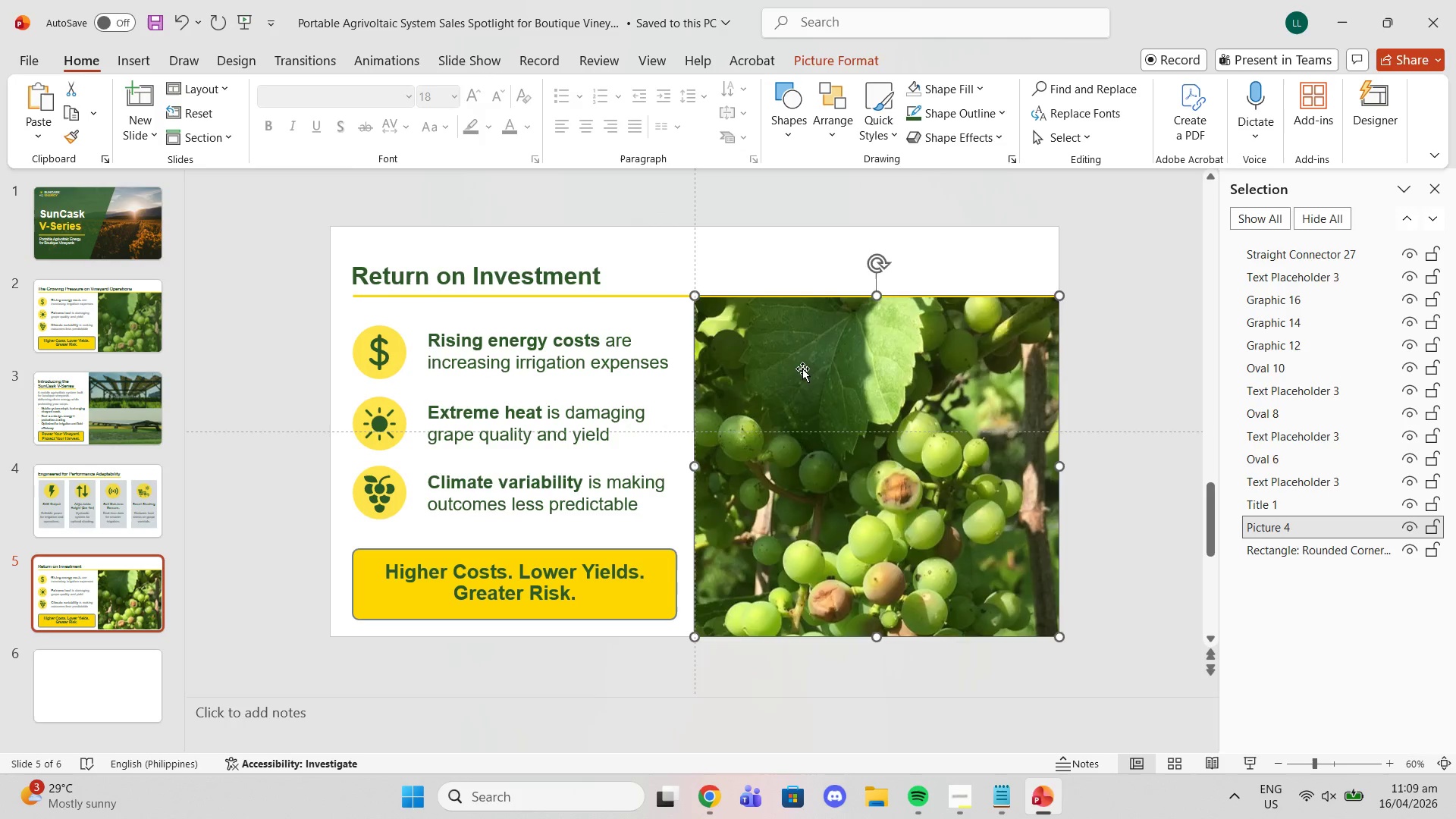 
key(Delete)
 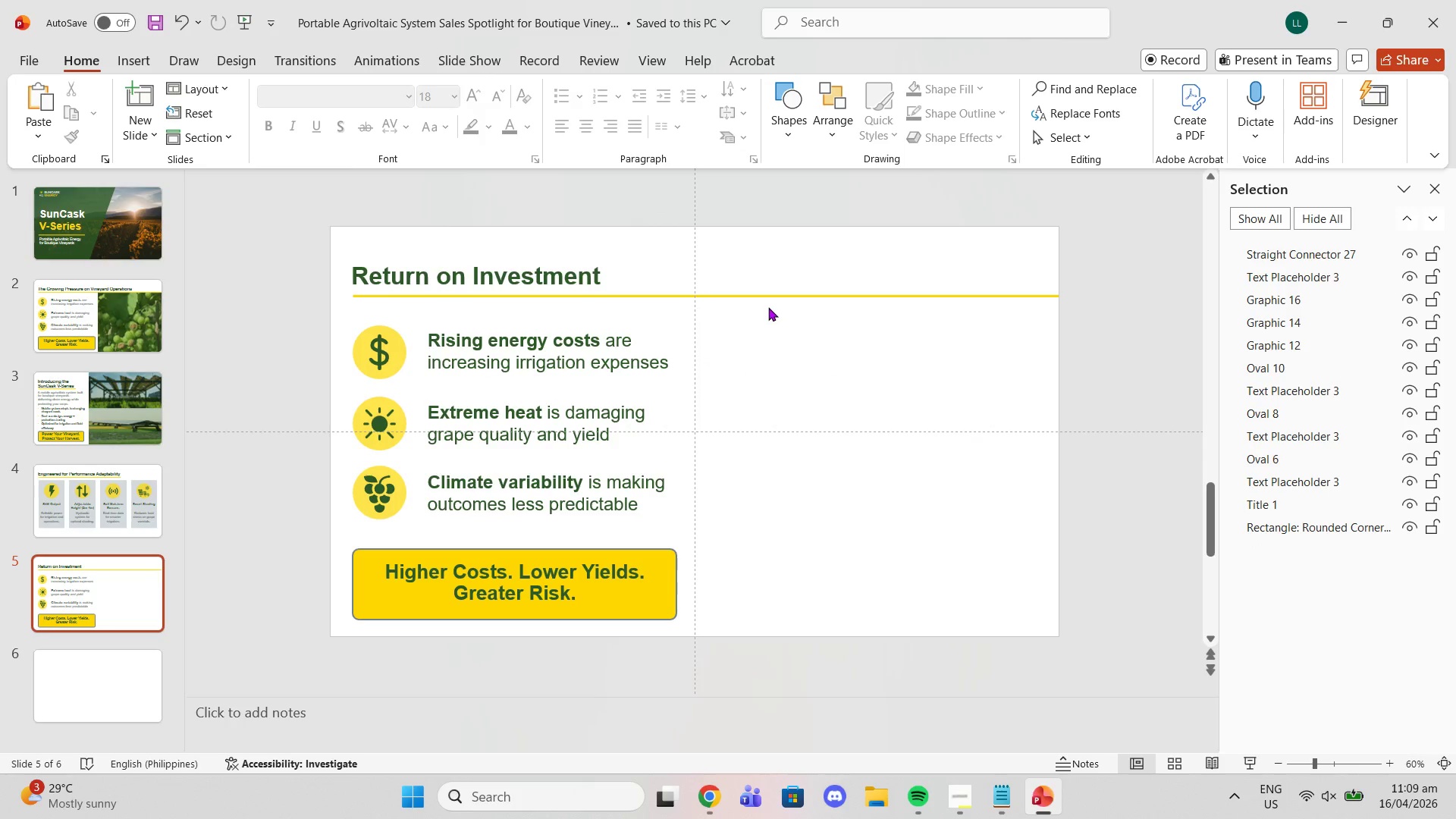 
left_click([764, 298])
 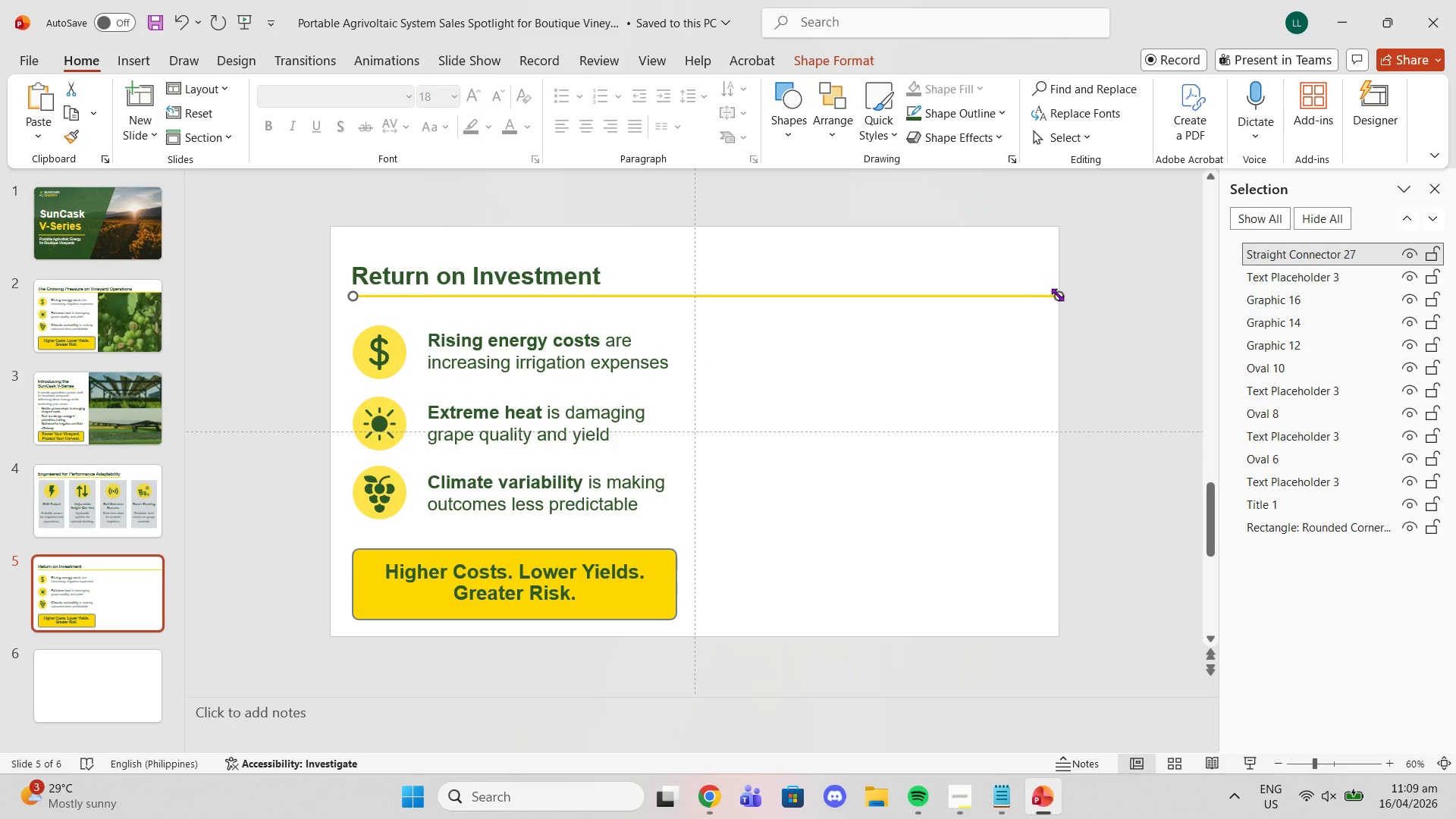 
left_click_drag(start_coordinate=[1060, 294], to_coordinate=[605, 297])
 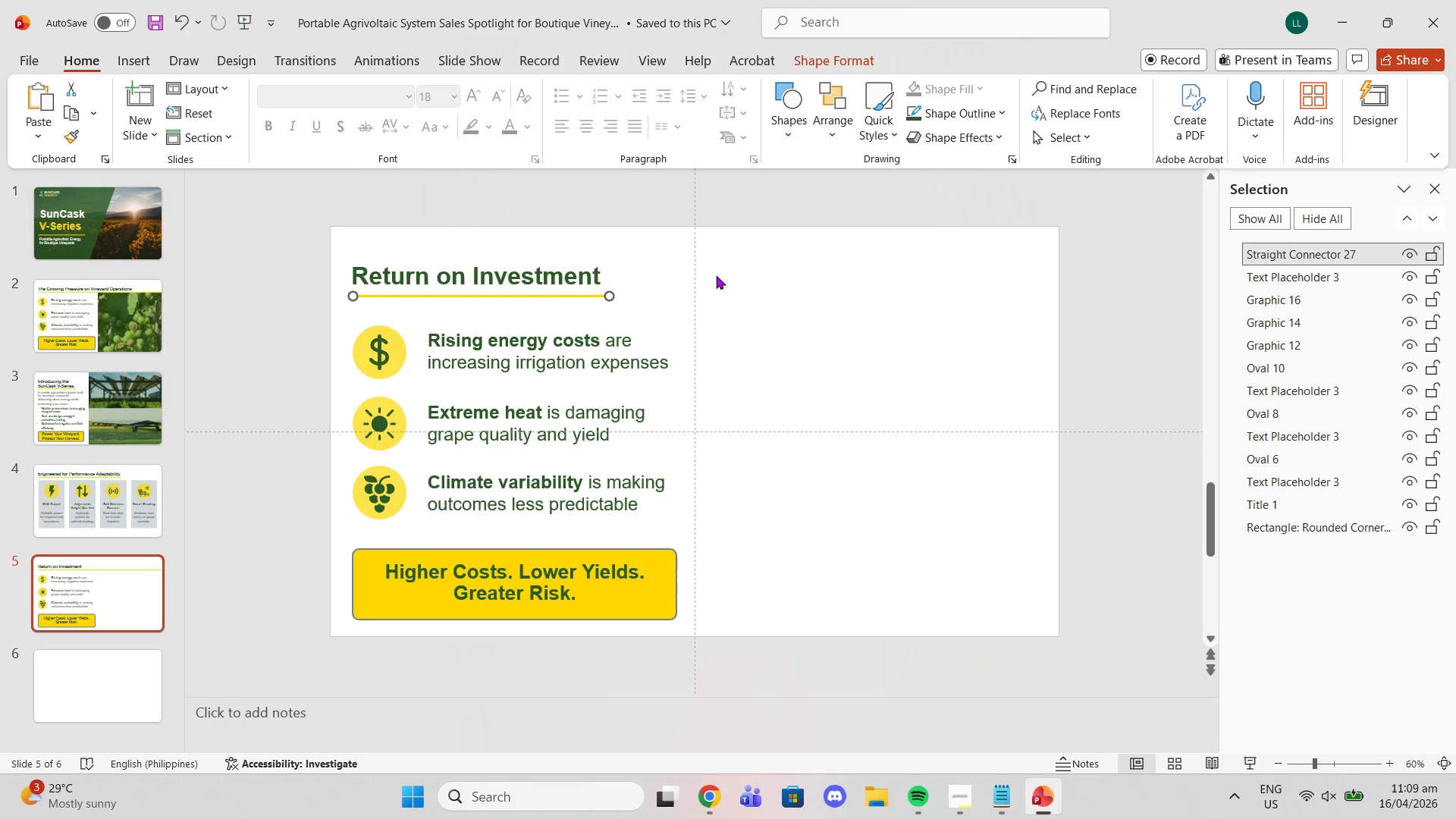 
left_click([716, 275])
 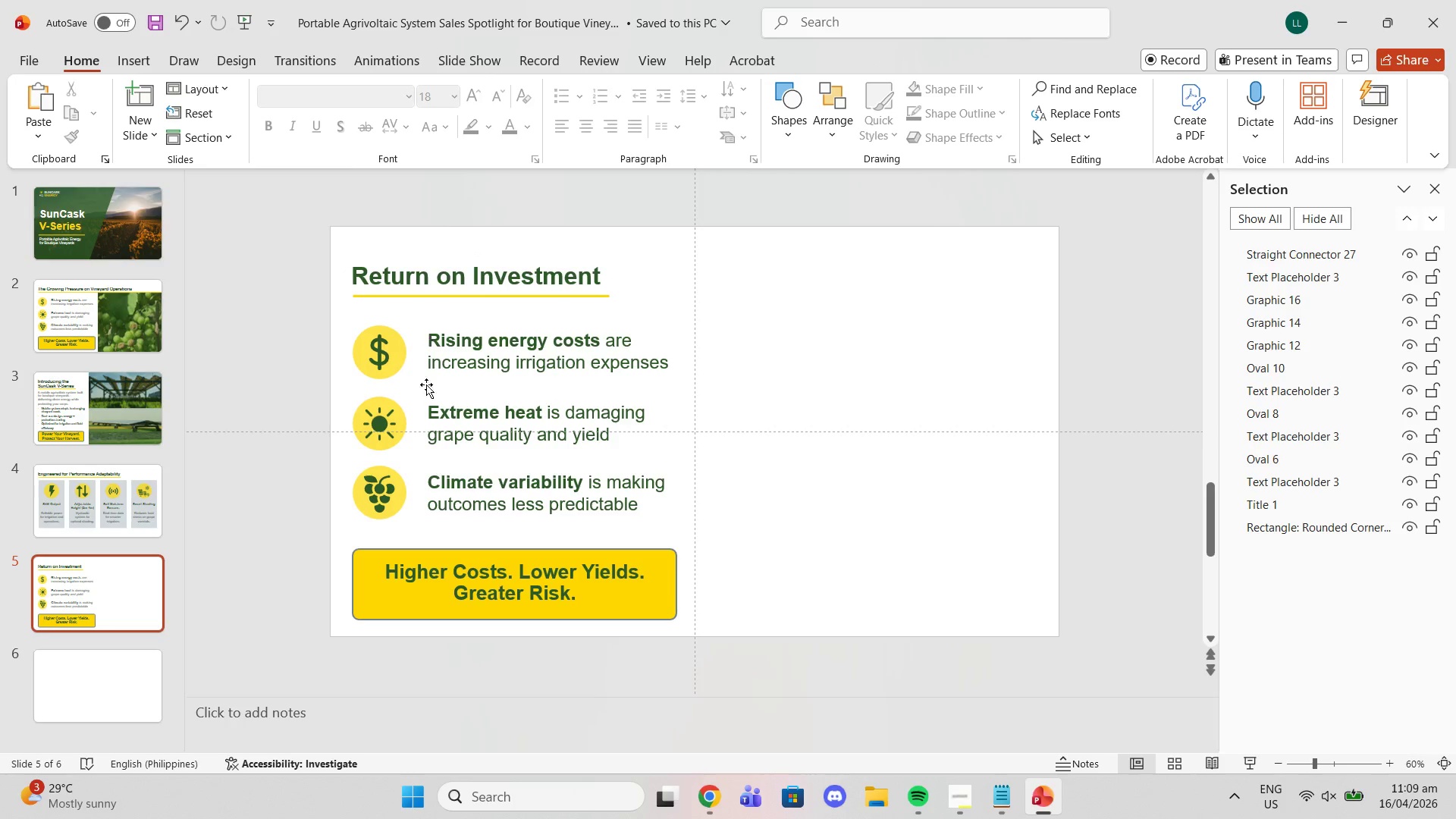 
scroll: coordinate [424, 412], scroll_direction: up, amount: 1.0
 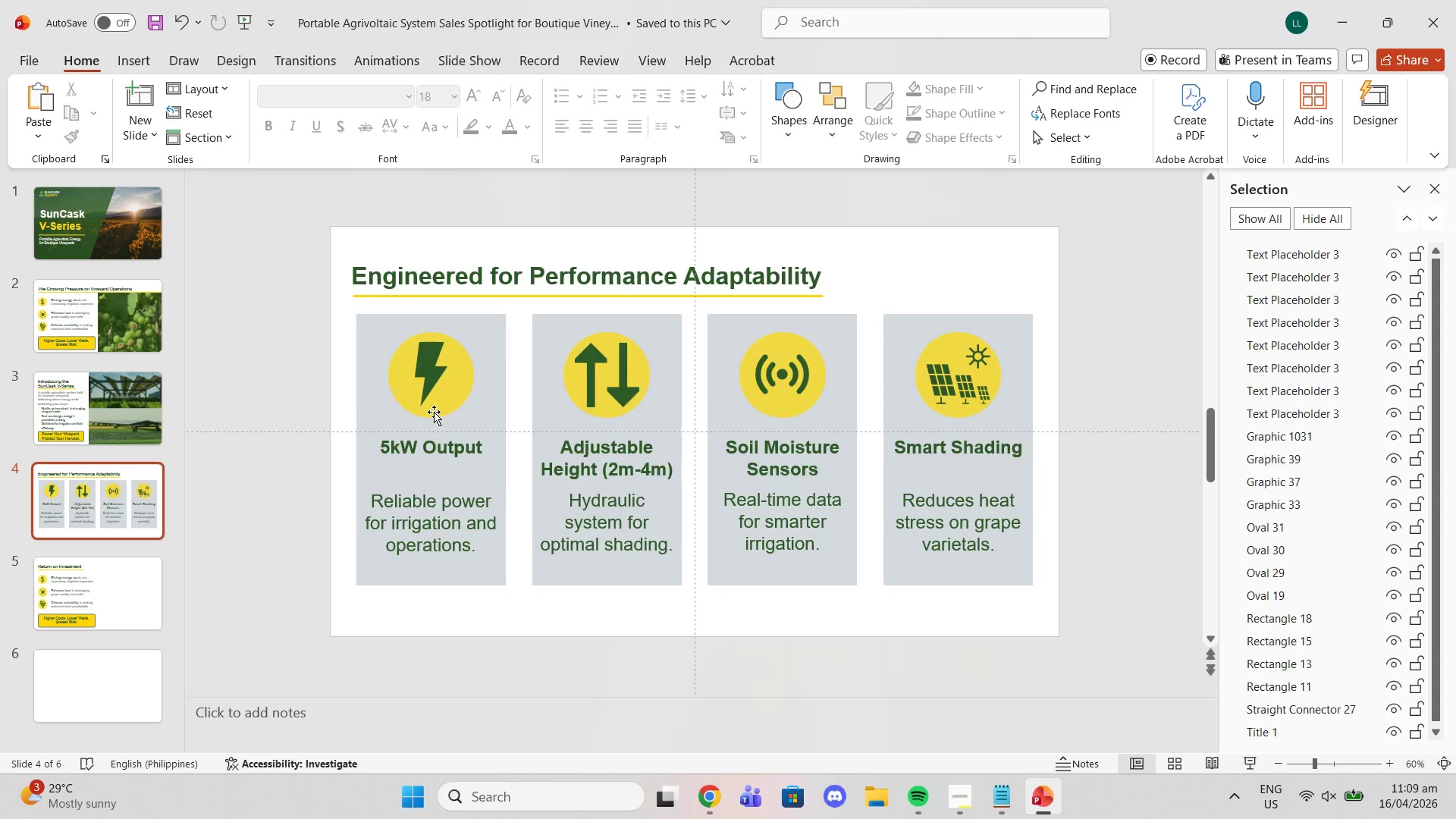 
scroll: coordinate [434, 412], scroll_direction: down, amount: 1.0
 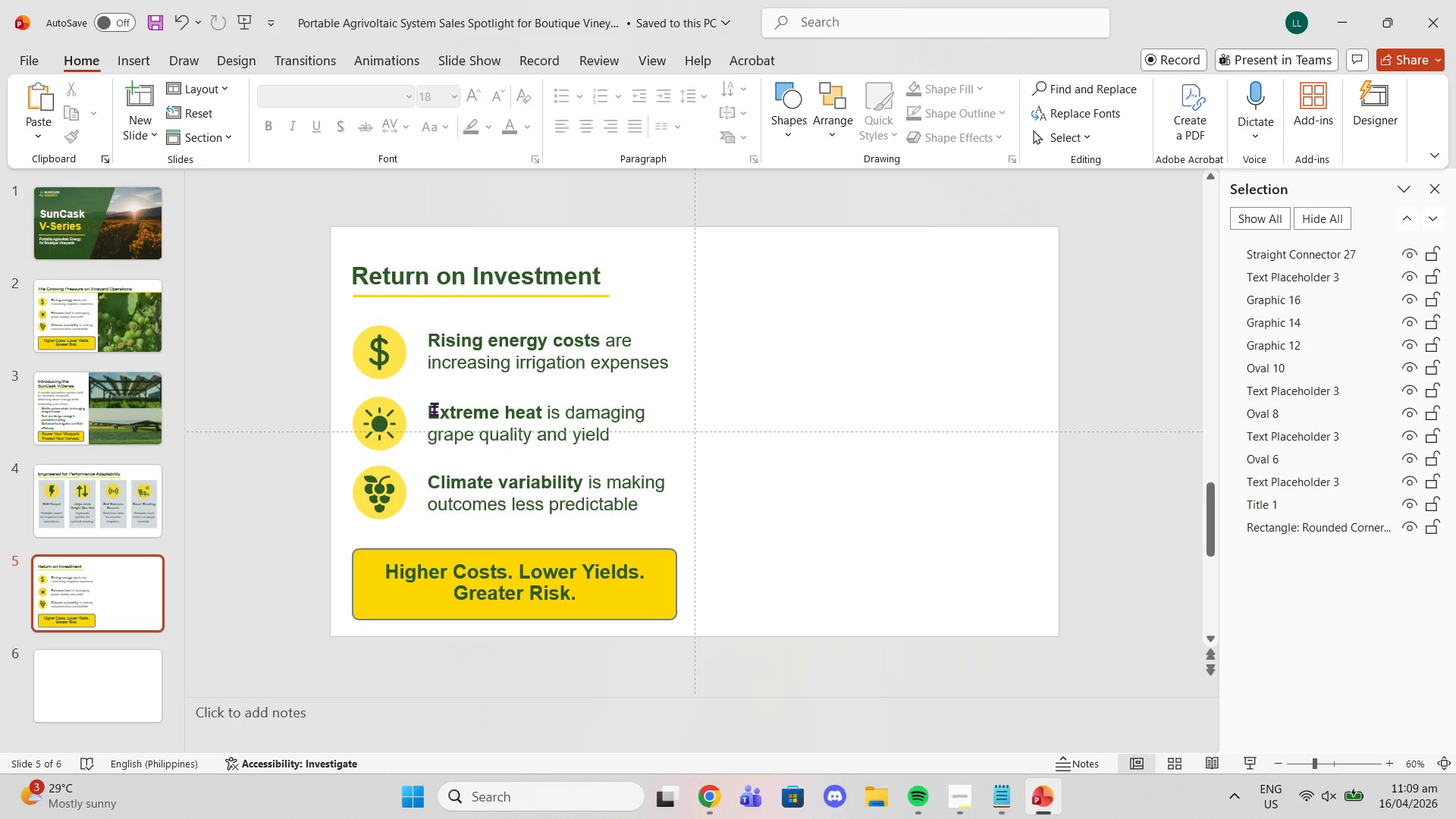 
scroll: coordinate [434, 406], scroll_direction: up, amount: 2.0
 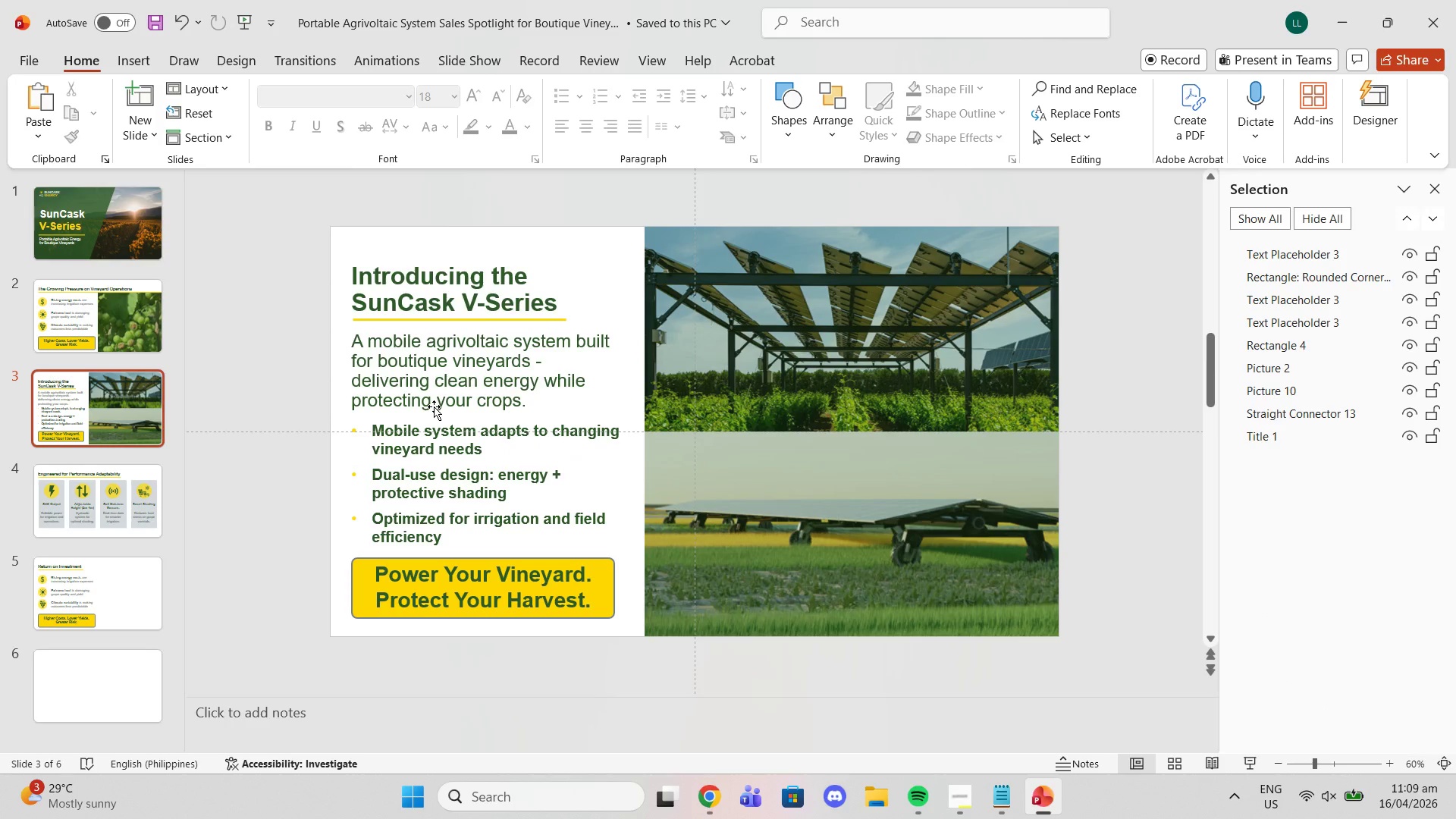 
scroll: coordinate [434, 406], scroll_direction: down, amount: 1.0
 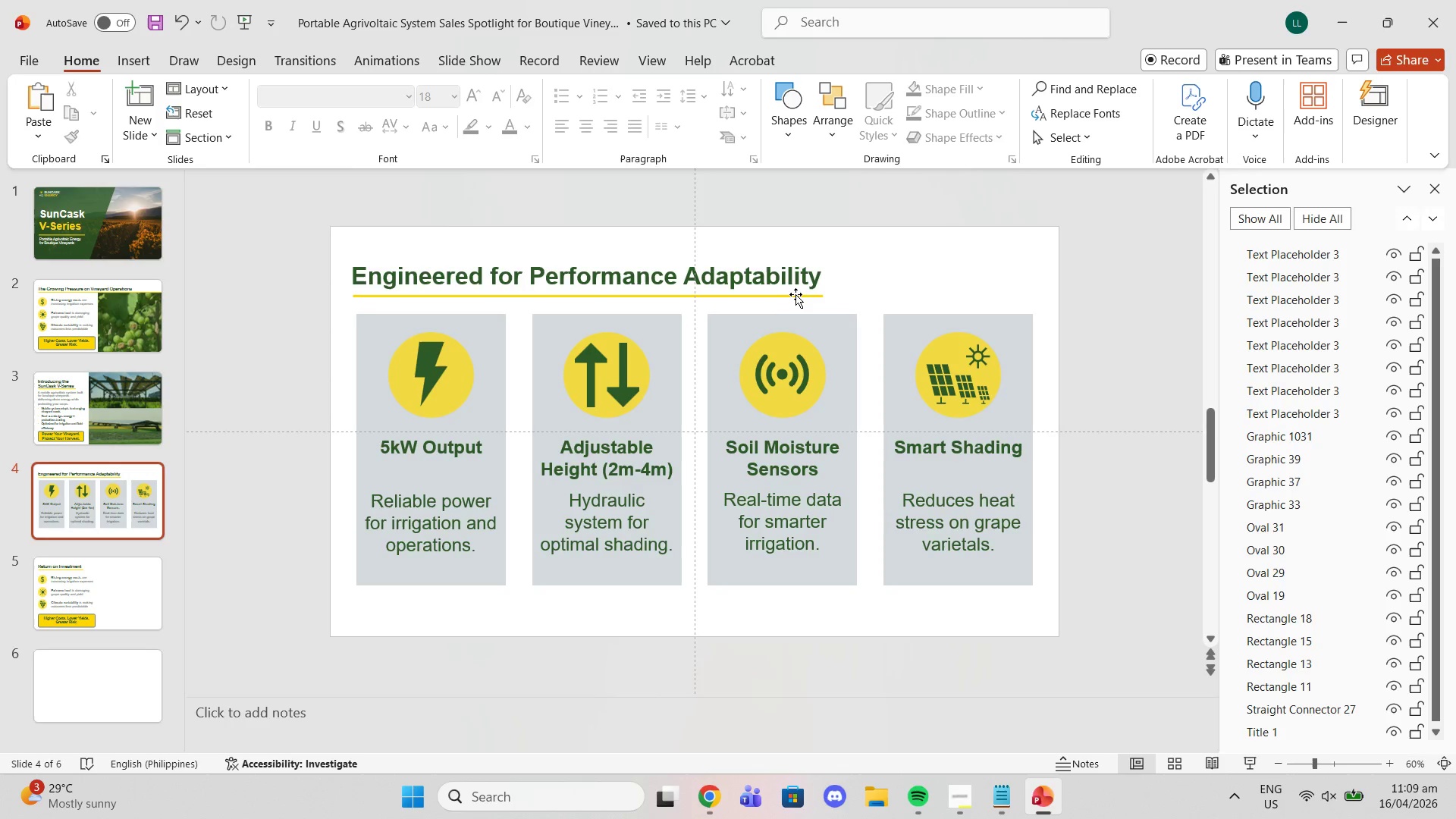 
left_click([802, 294])
 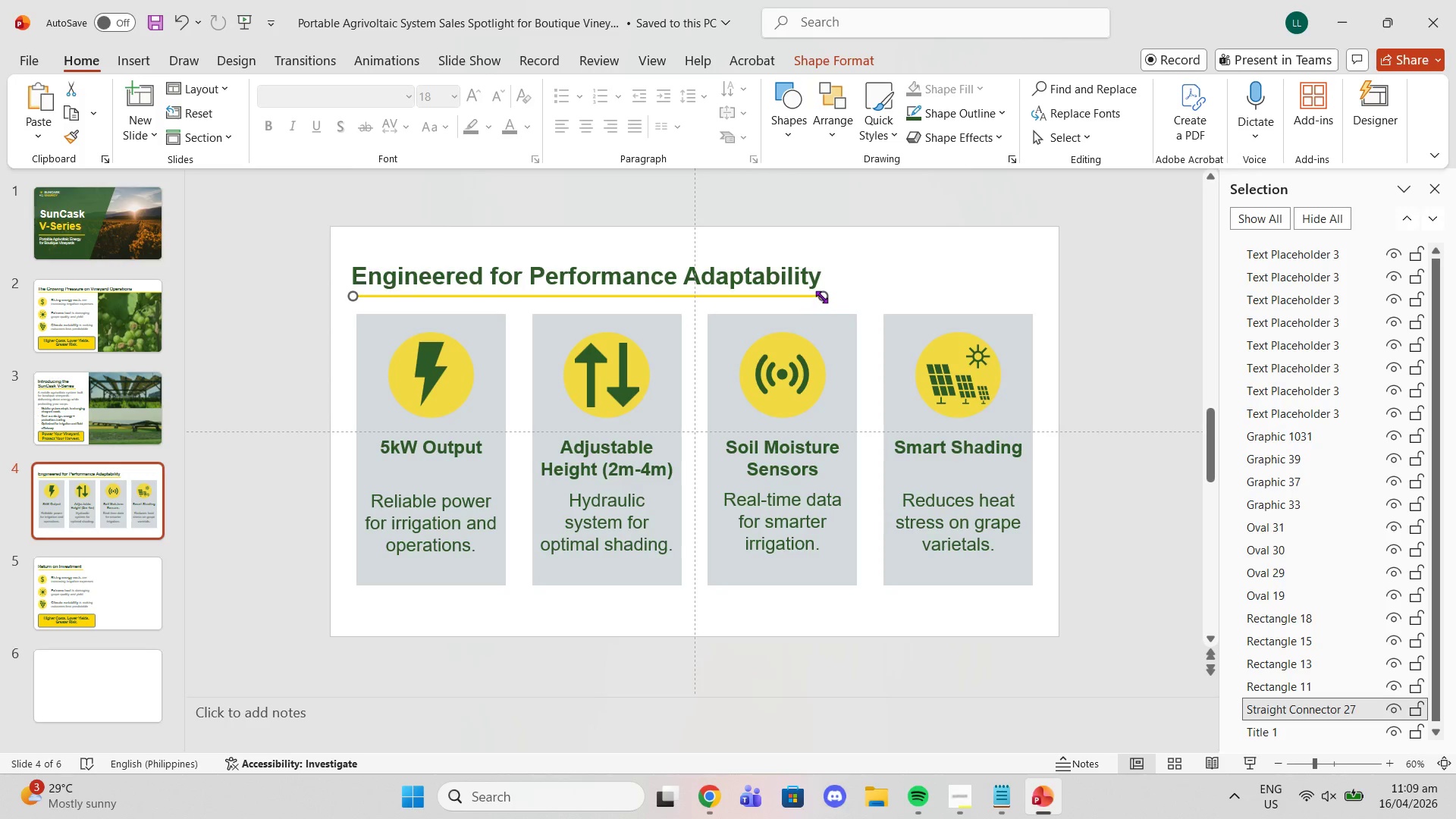 
left_click_drag(start_coordinate=[821, 297], to_coordinate=[827, 294])
 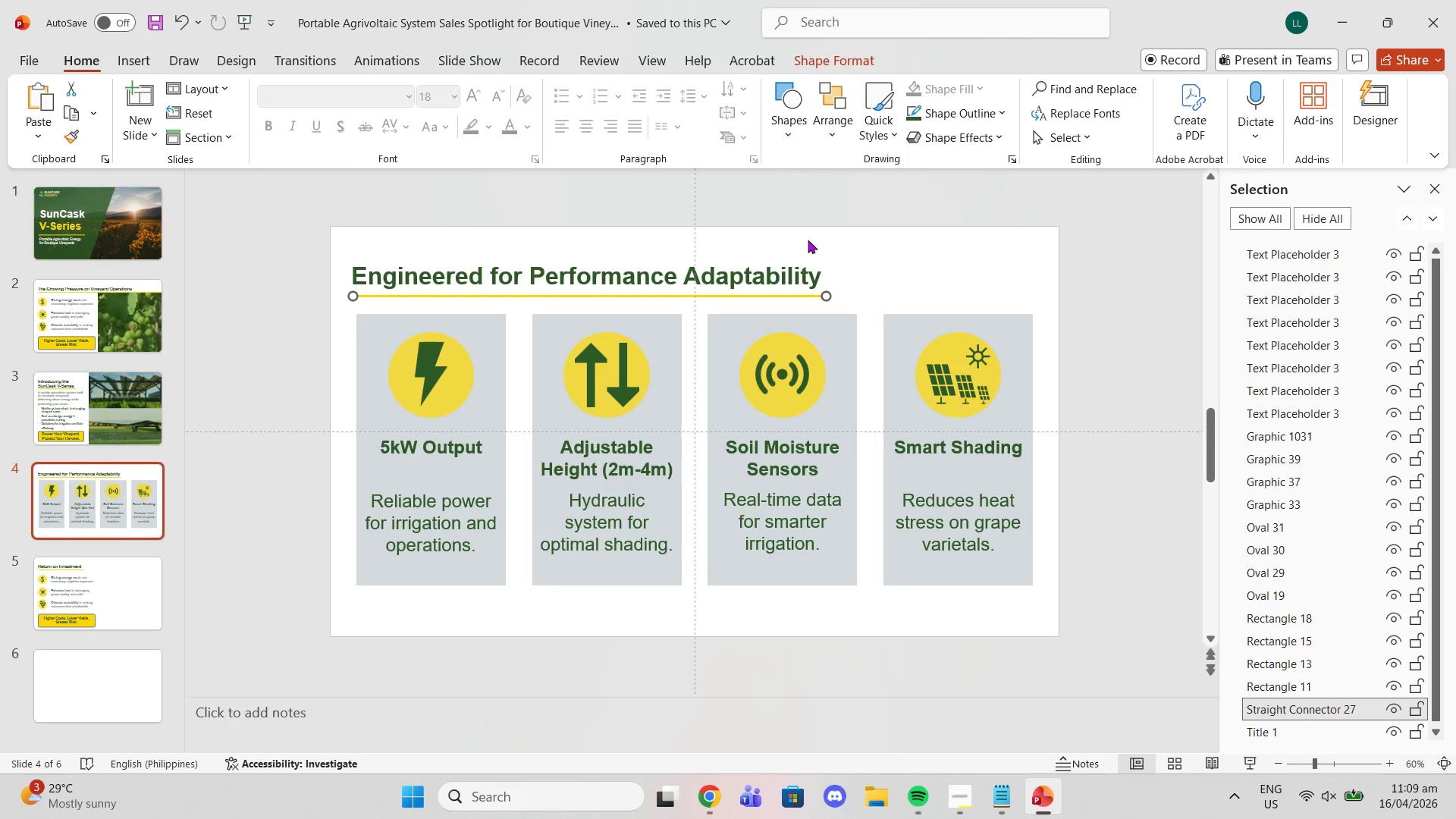 
left_click([803, 228])
 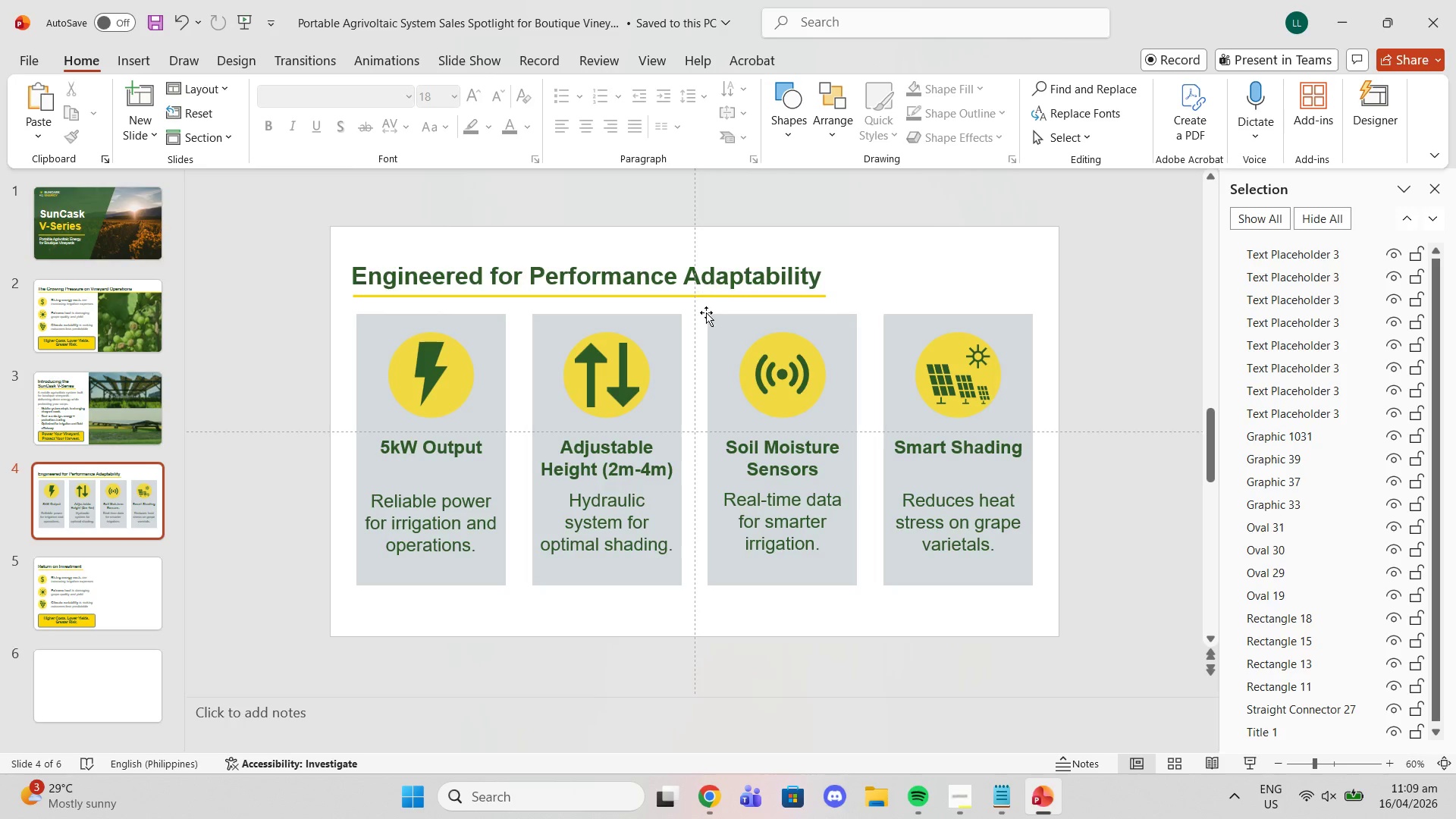 
scroll: coordinate [708, 316], scroll_direction: up, amount: 1.0
 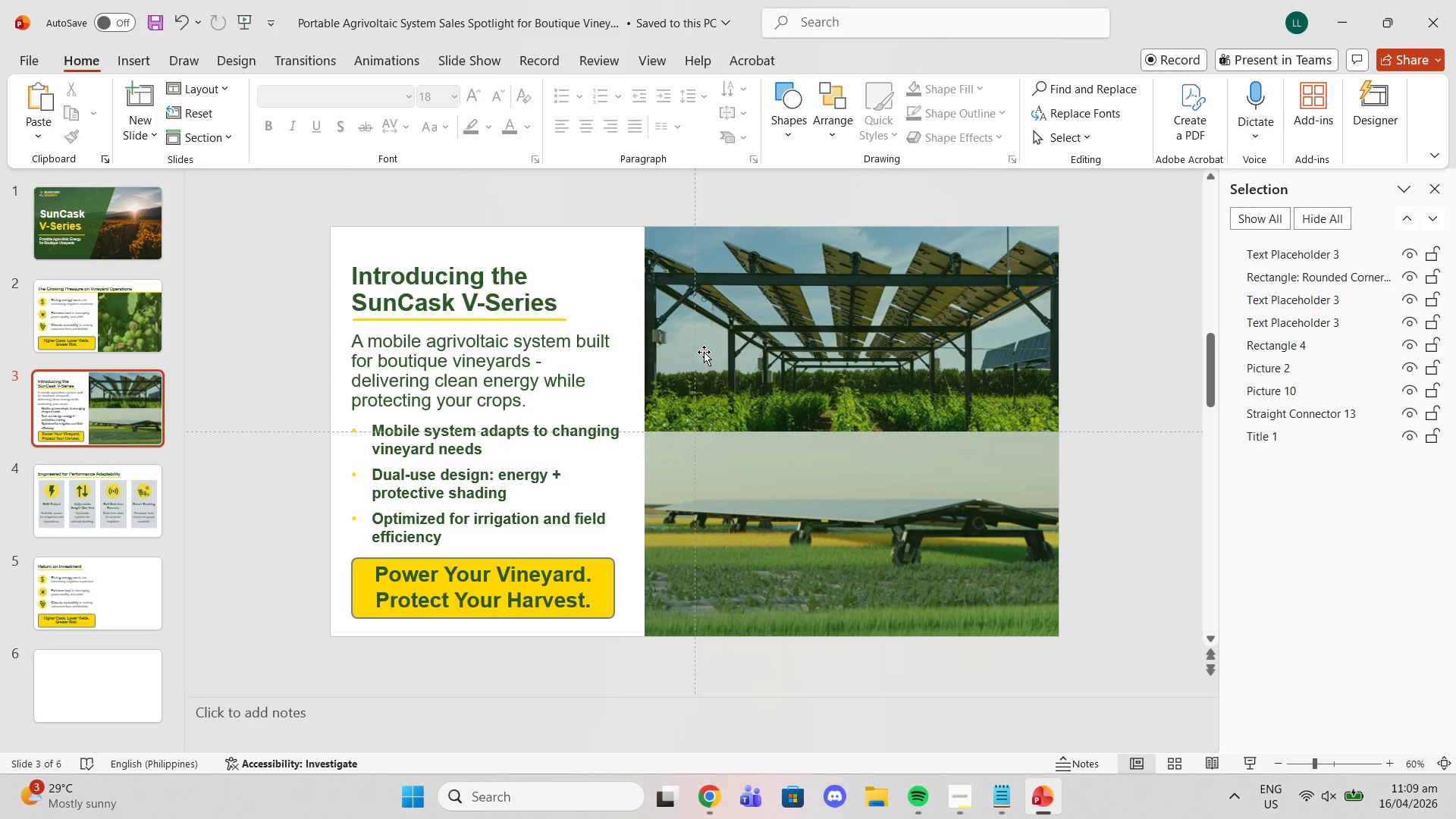 
scroll: coordinate [709, 365], scroll_direction: down, amount: 2.0
 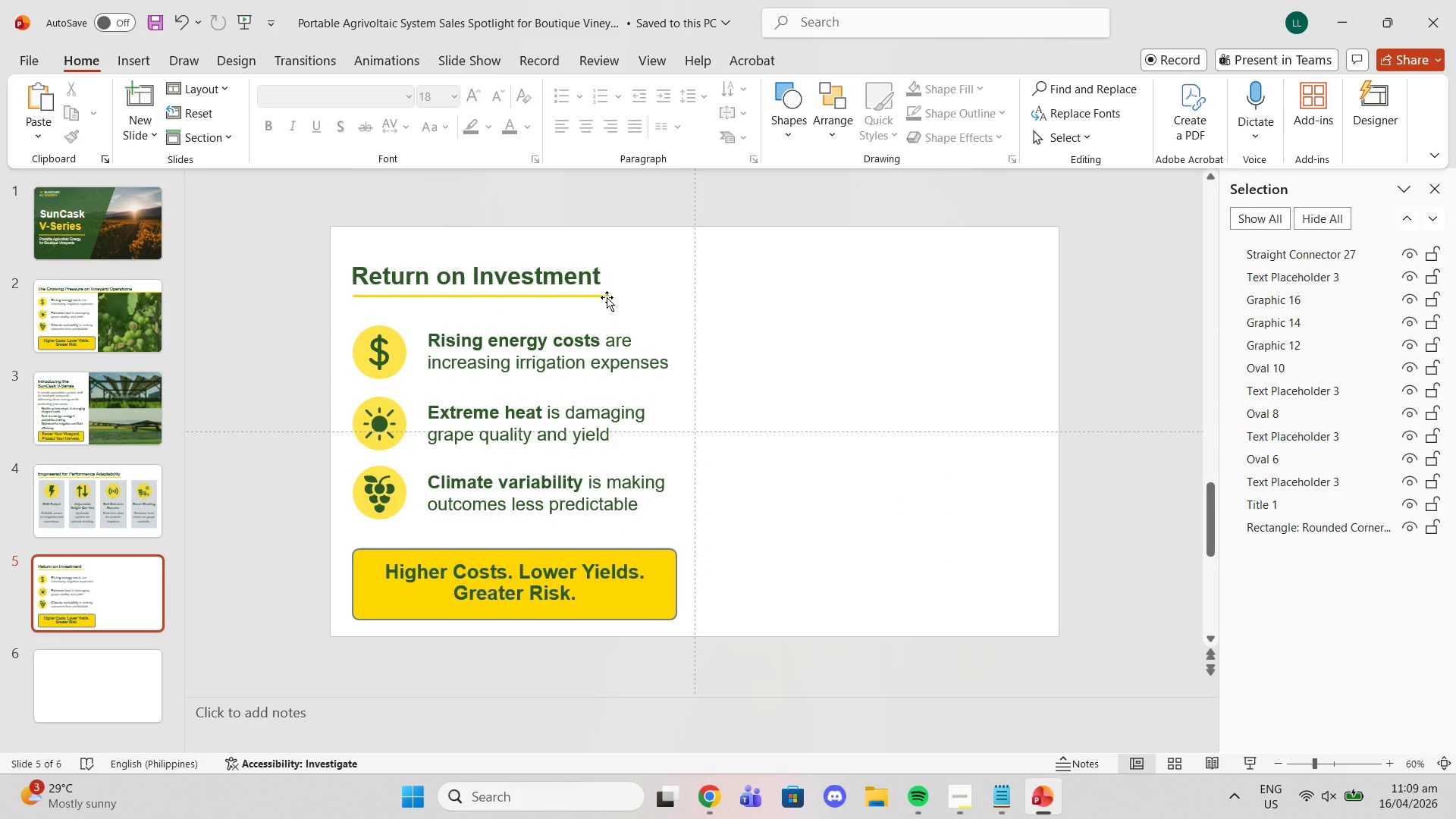 
left_click([607, 295])
 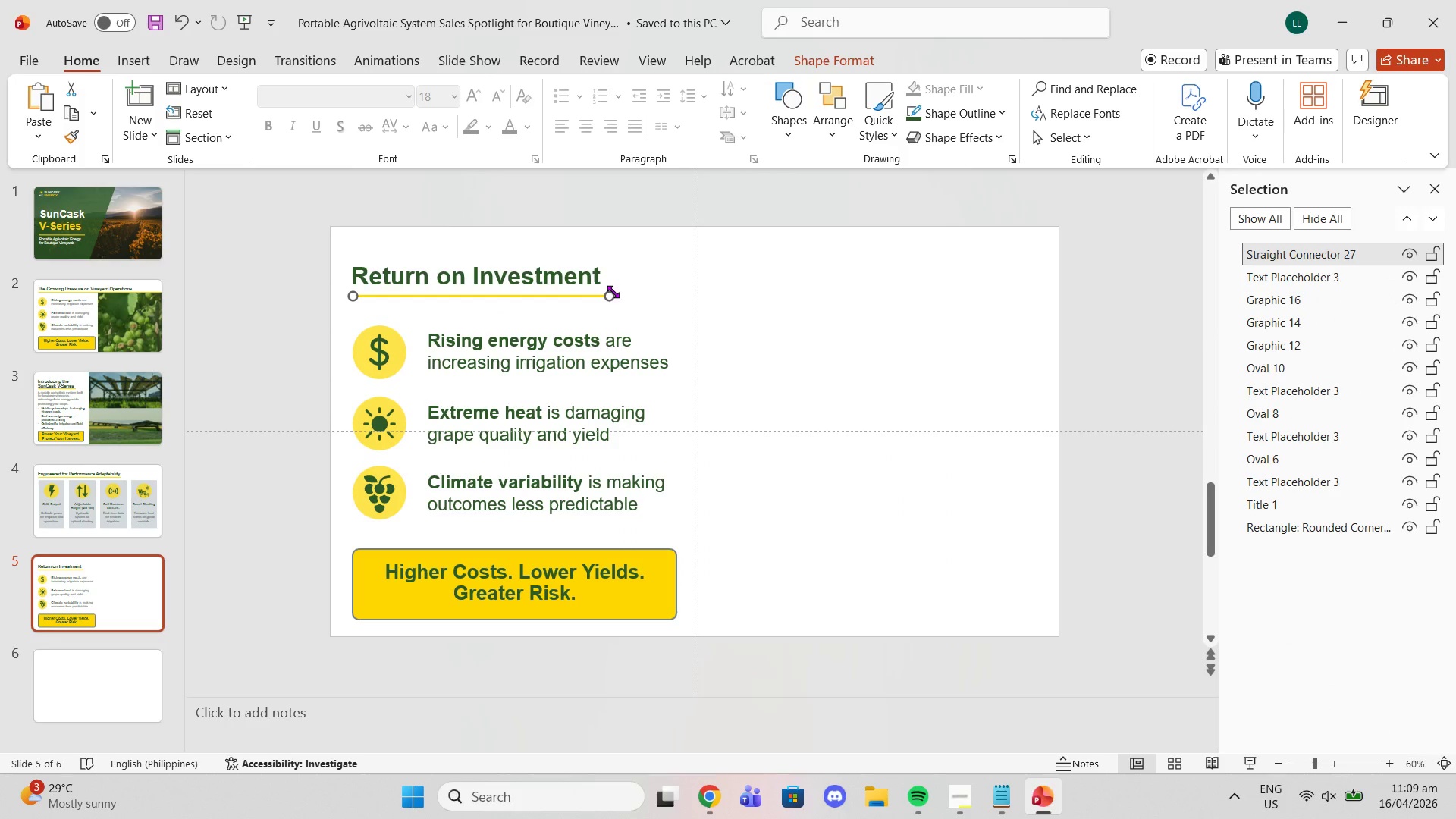 
left_click([679, 267])
 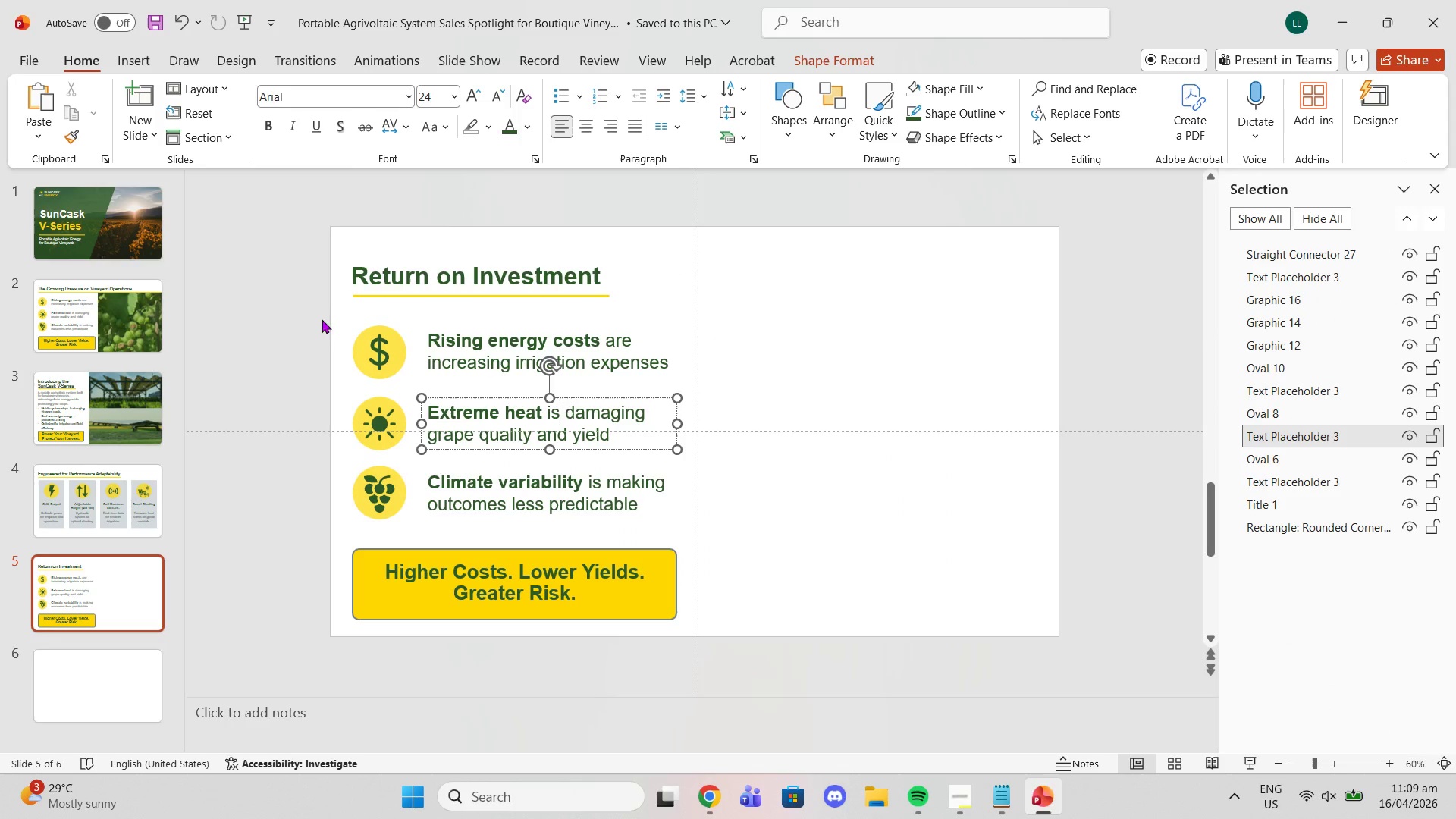 
left_click_drag(start_coordinate=[290, 312], to_coordinate=[757, 642])
 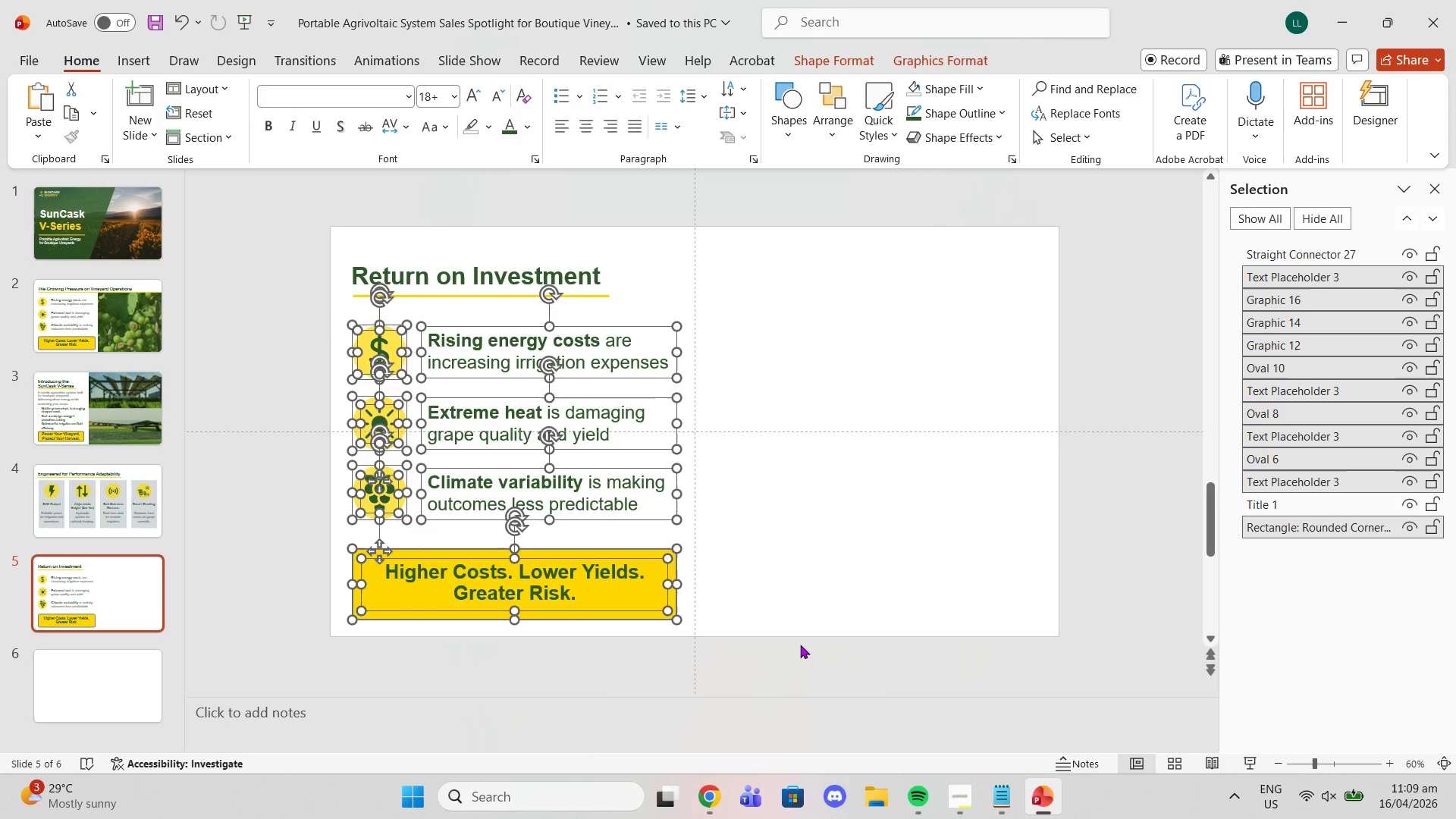 
key(Delete)
 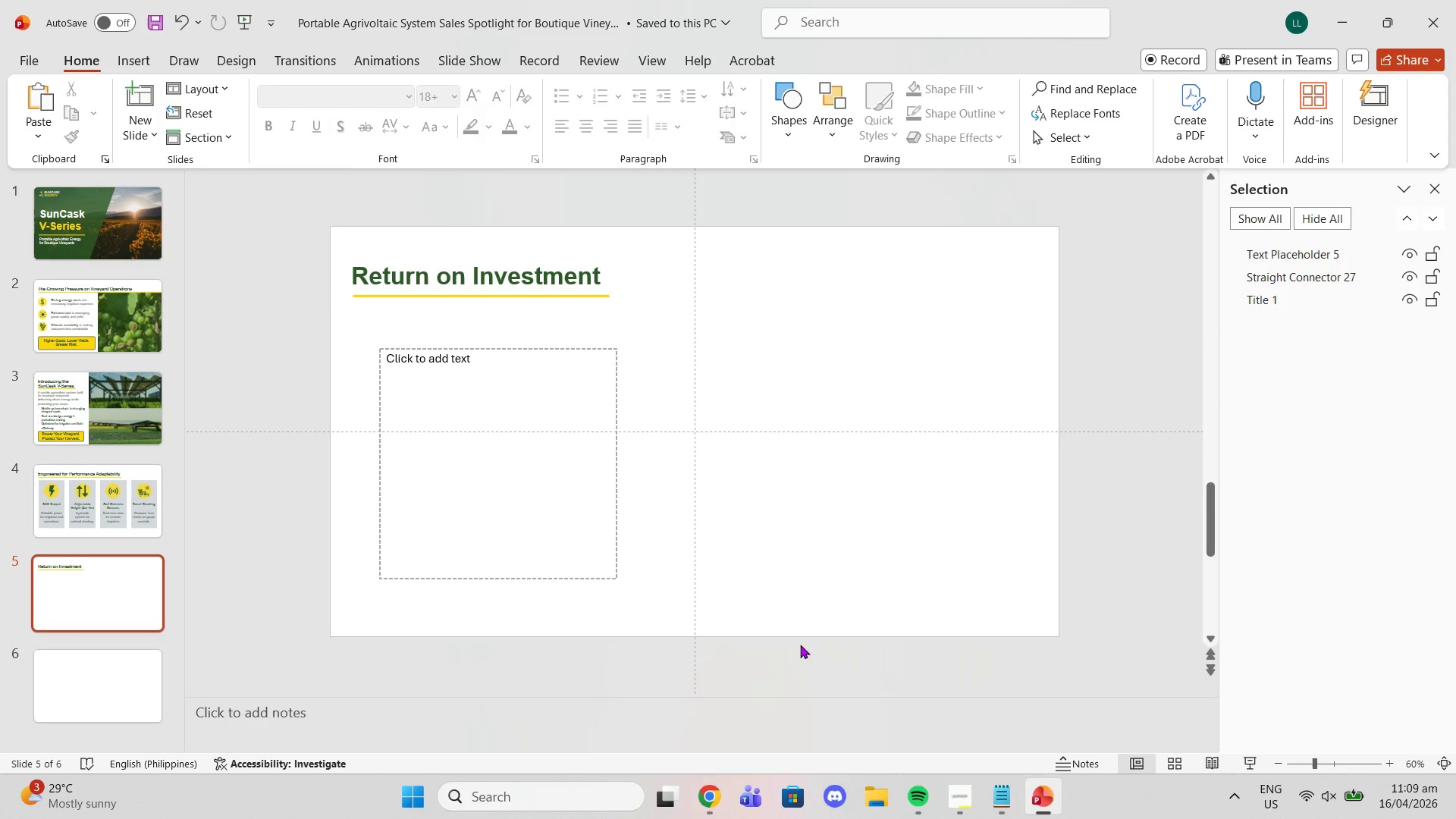 
scroll: coordinate [800, 645], scroll_direction: up, amount: 1.0
 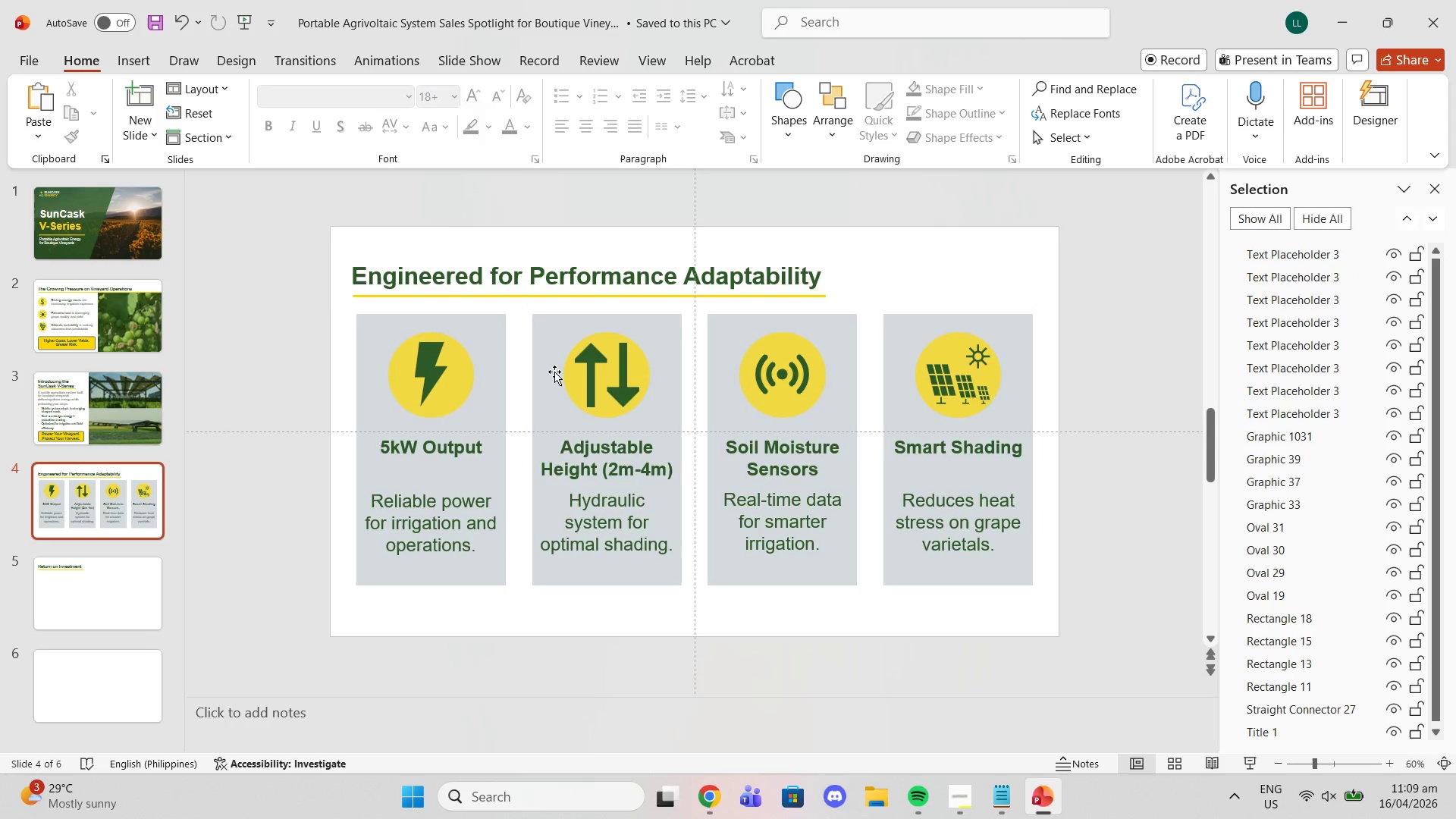 
scroll: coordinate [554, 372], scroll_direction: down, amount: 1.0
 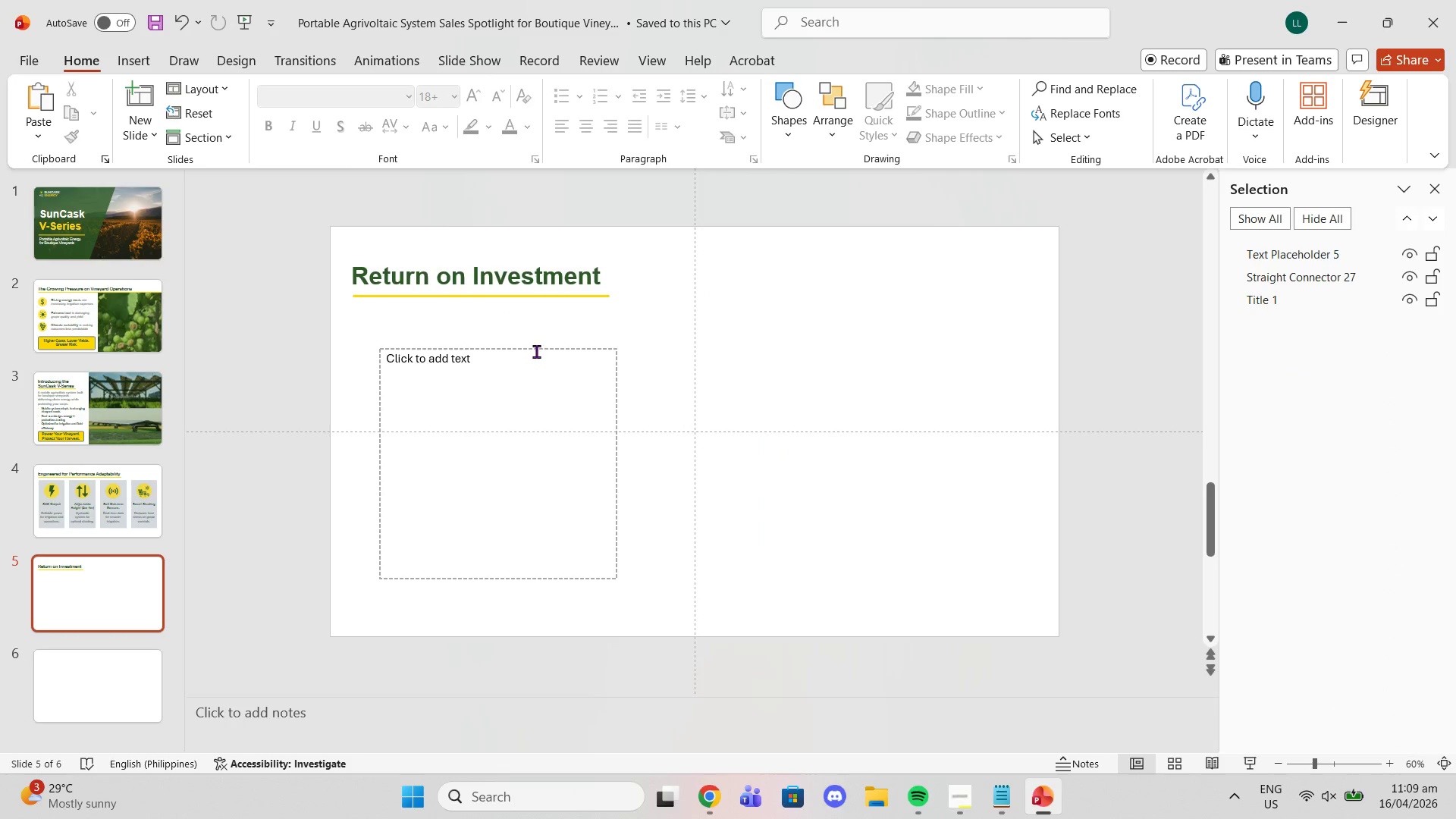 
left_click([536, 350])
 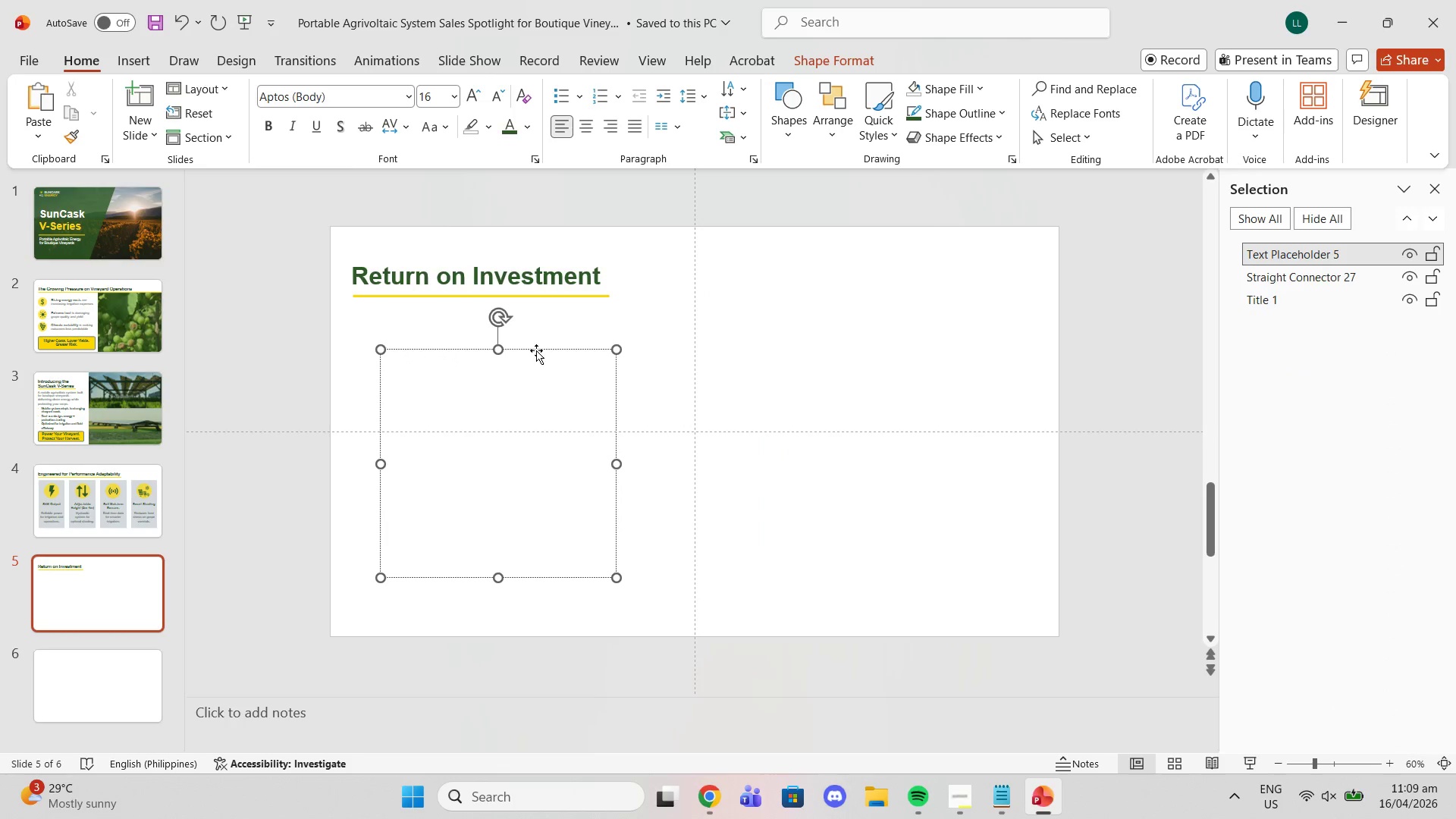 
key(Delete)
 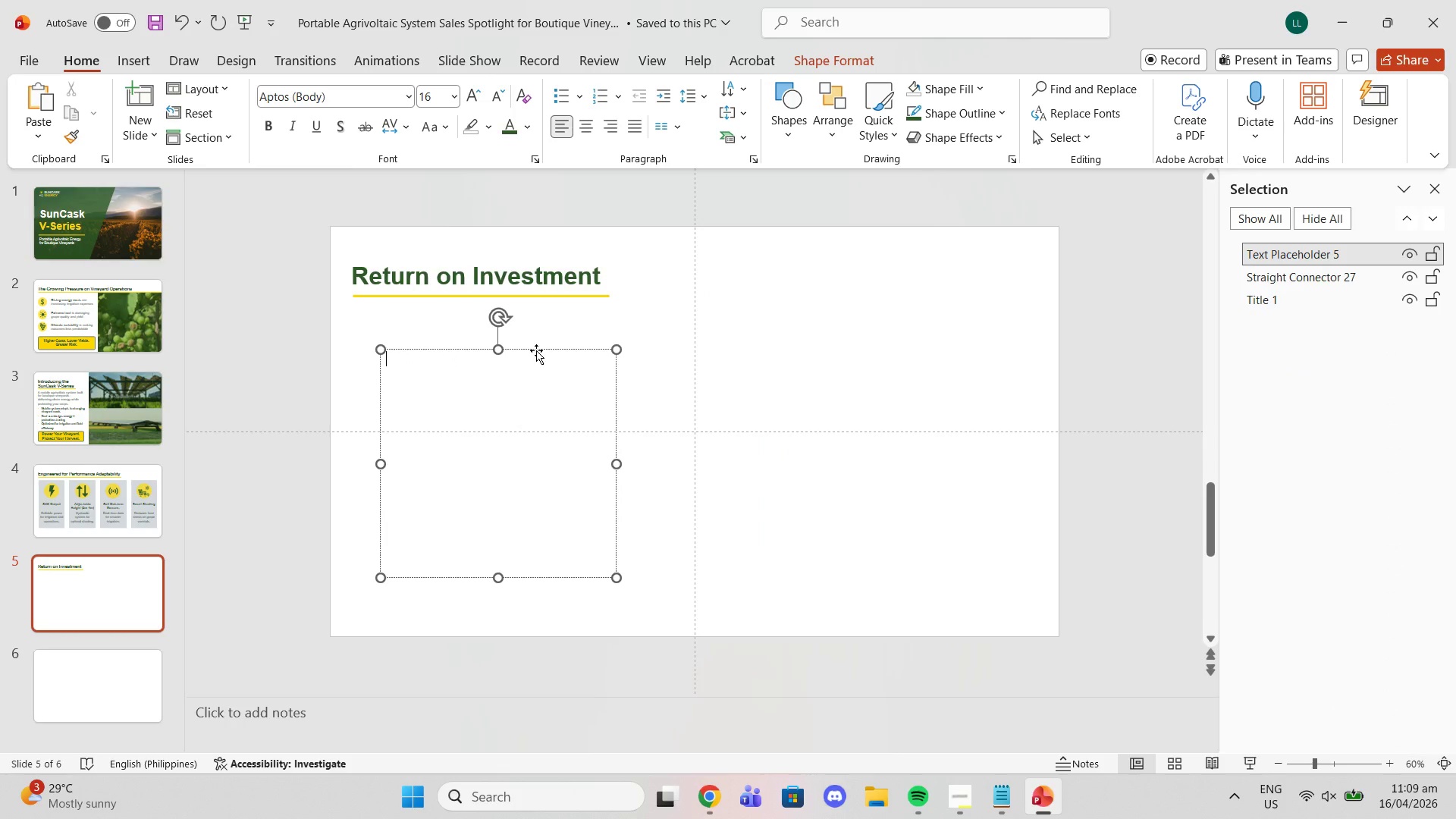 
key(Delete)
 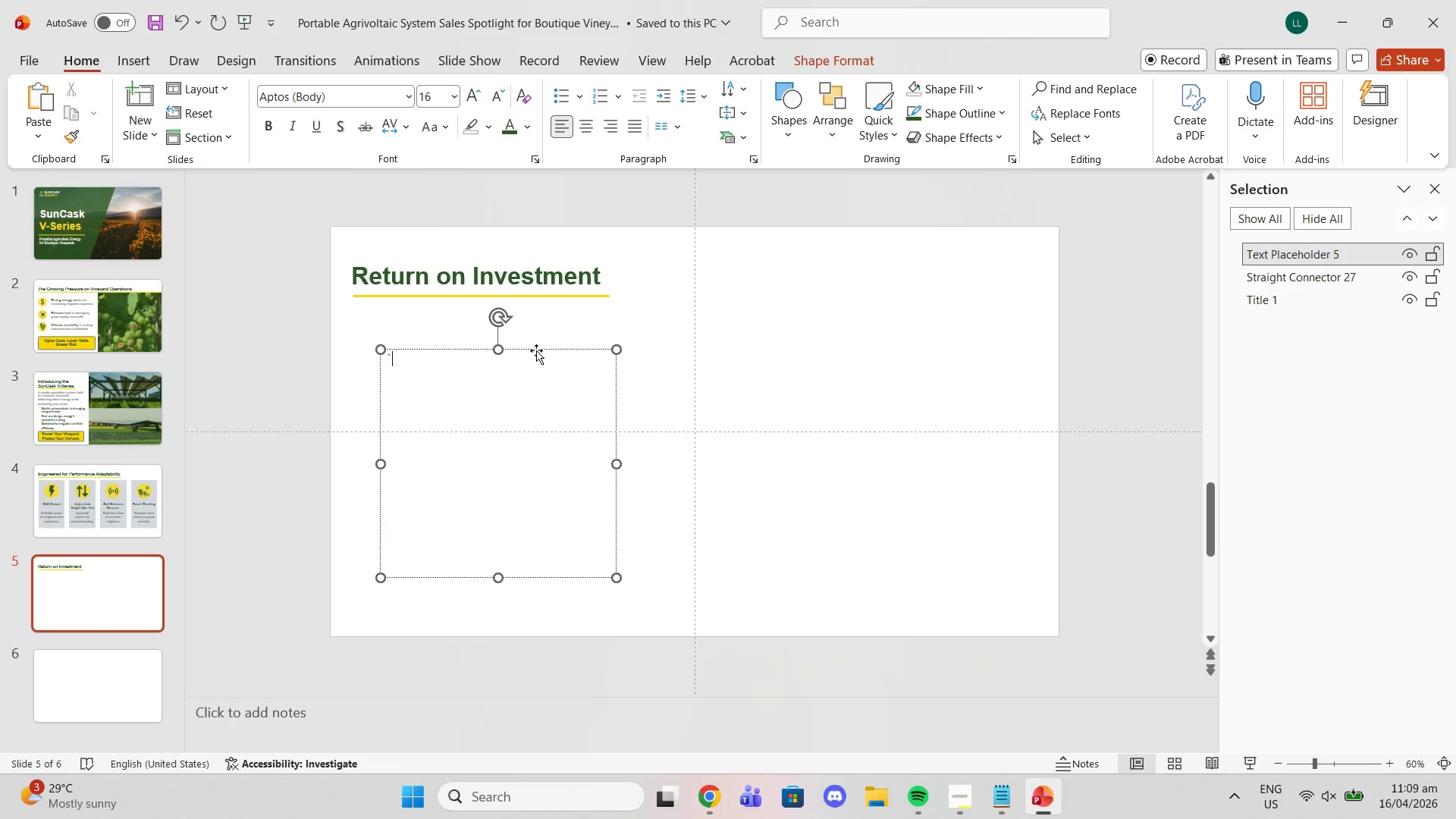 
key(Backquote)
 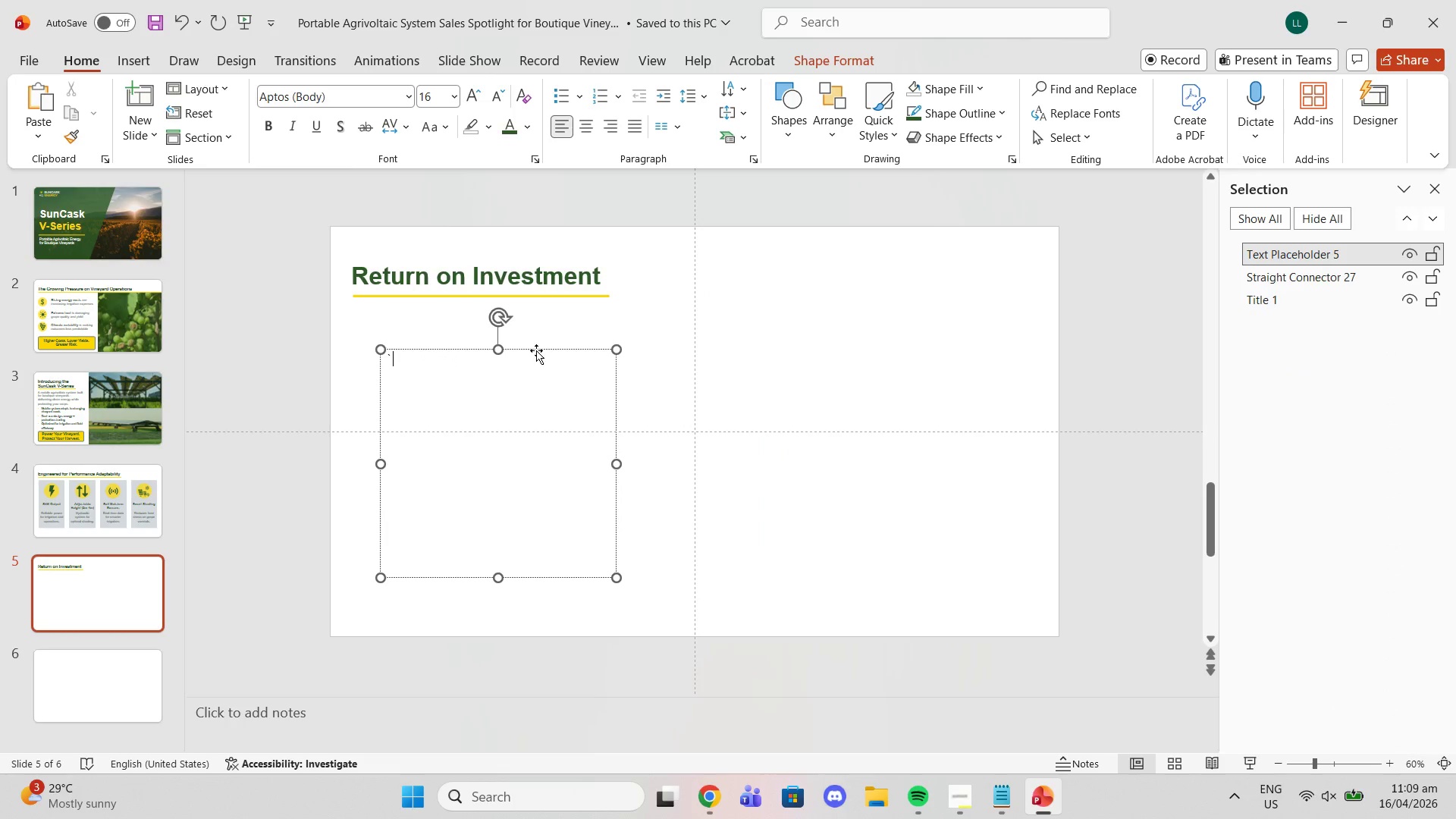 
key(Delete)
 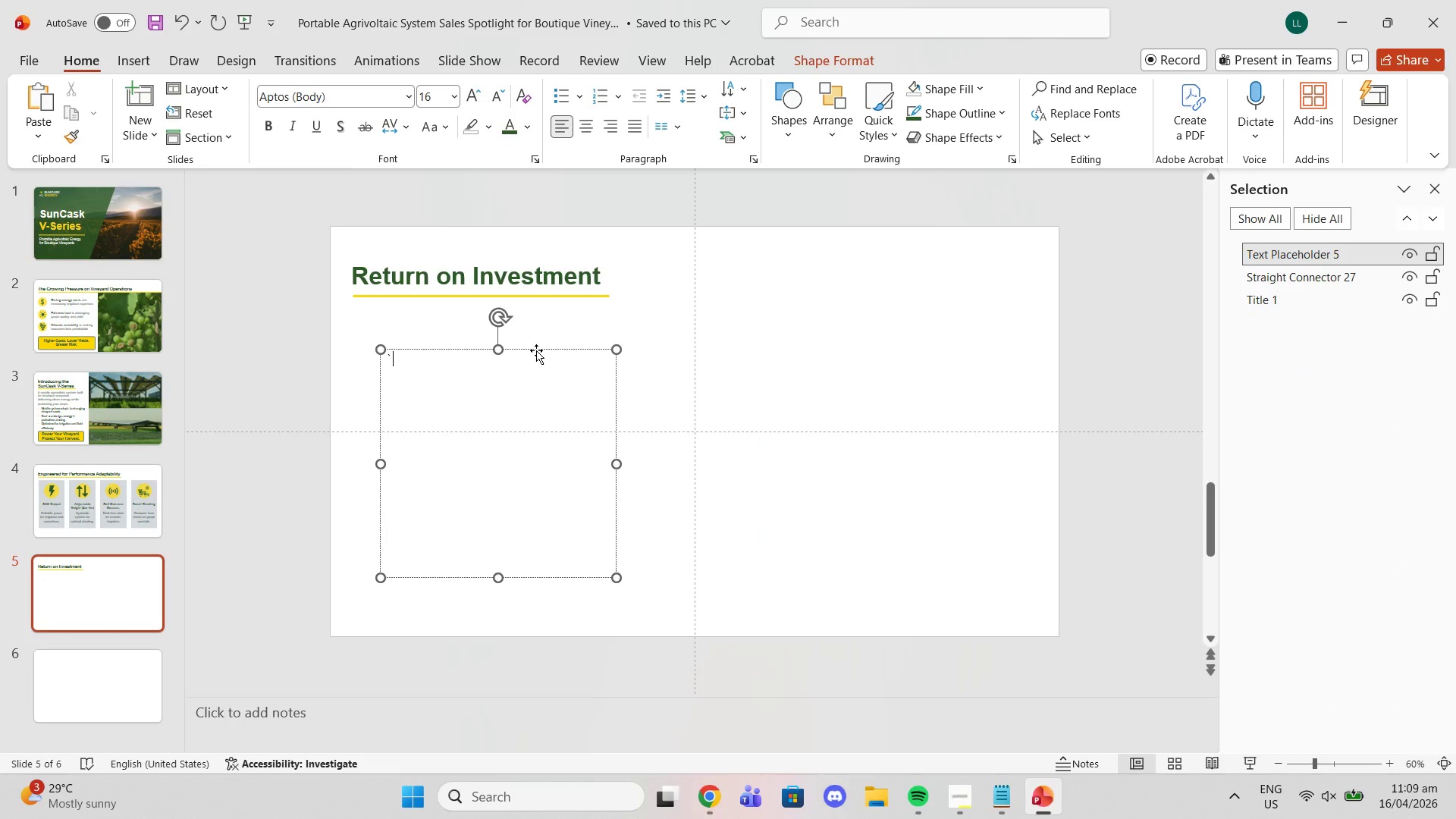 
left_click([536, 350])
 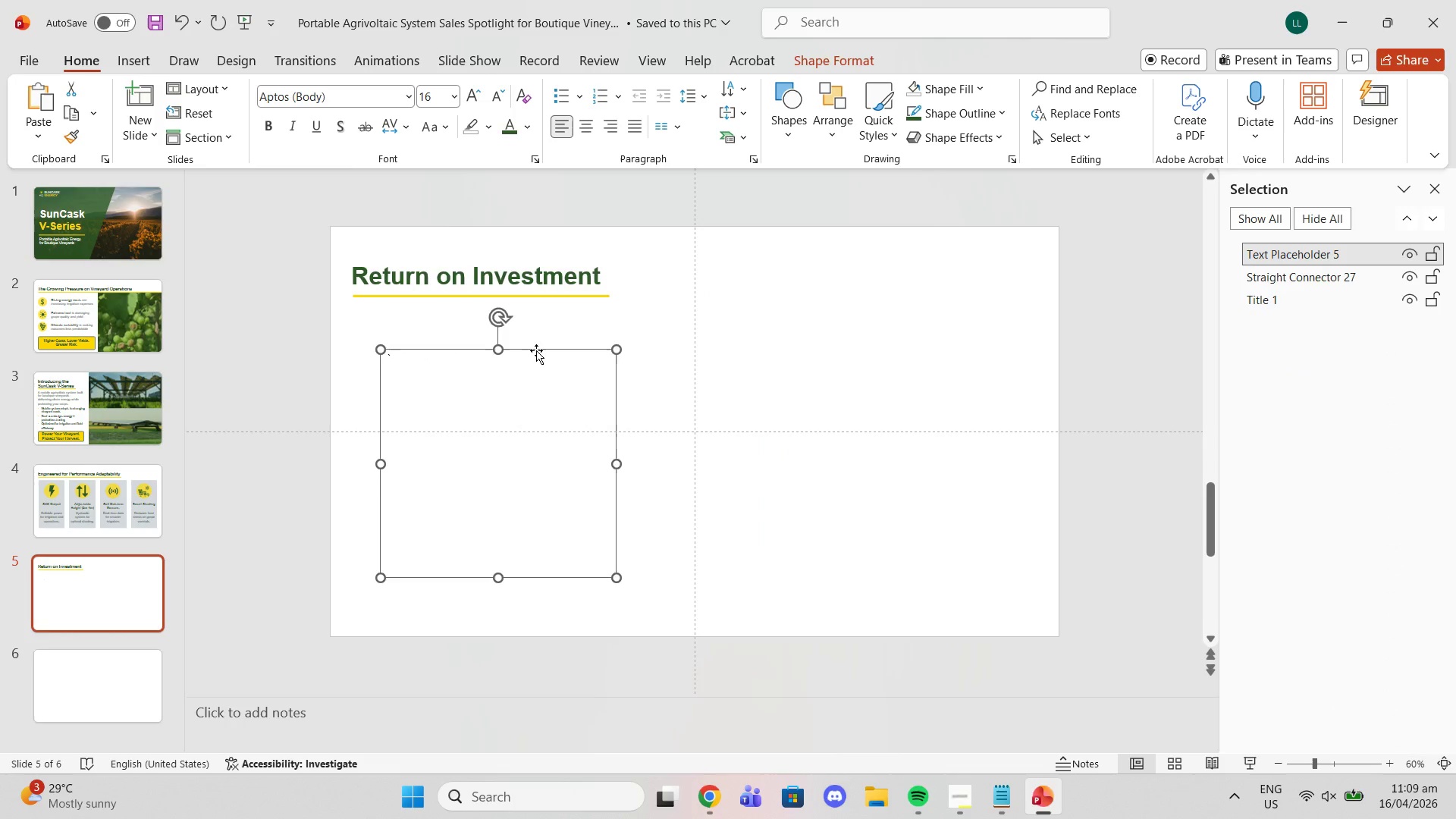 
key(Delete)
 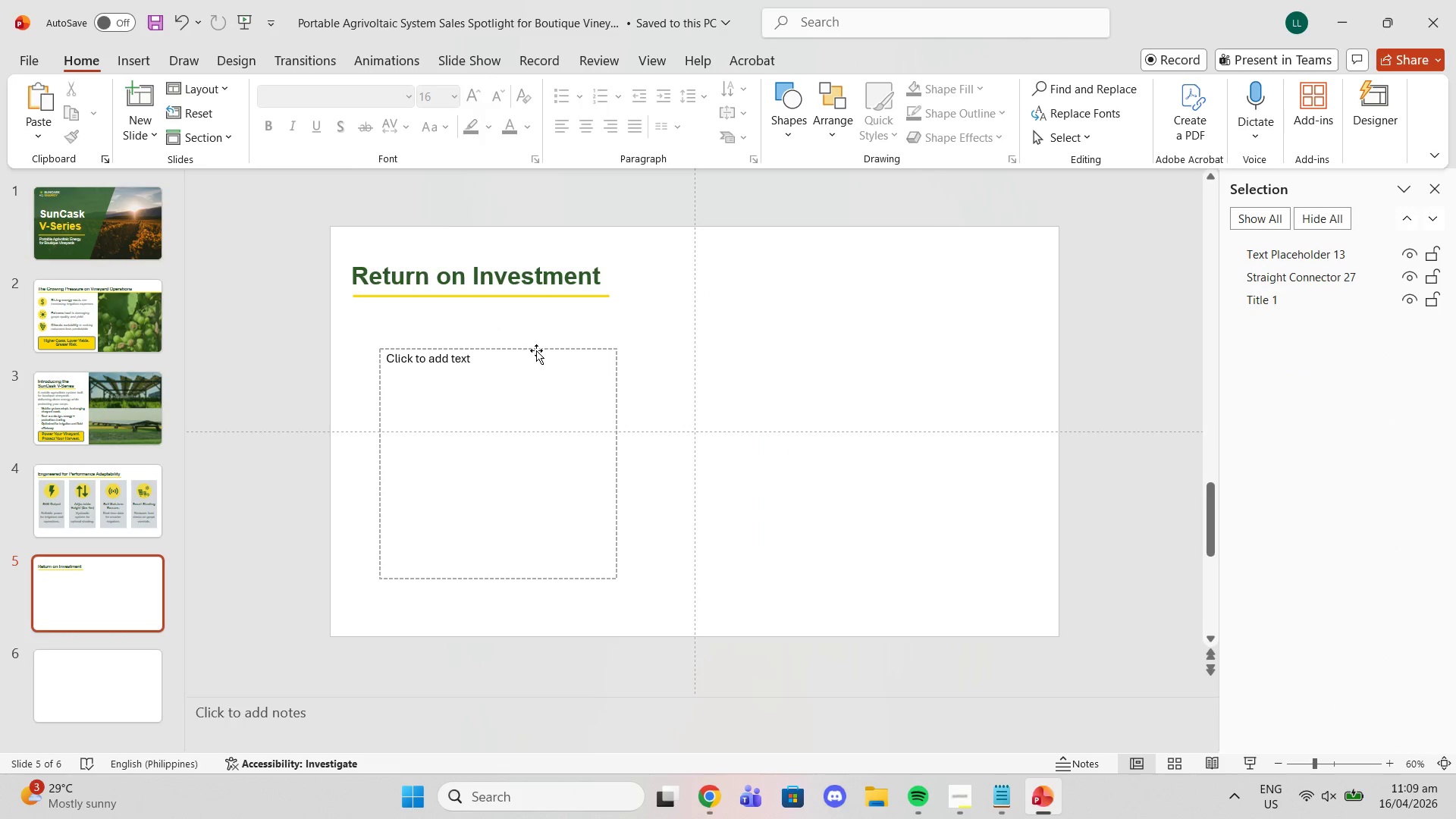 
left_click([536, 350])
 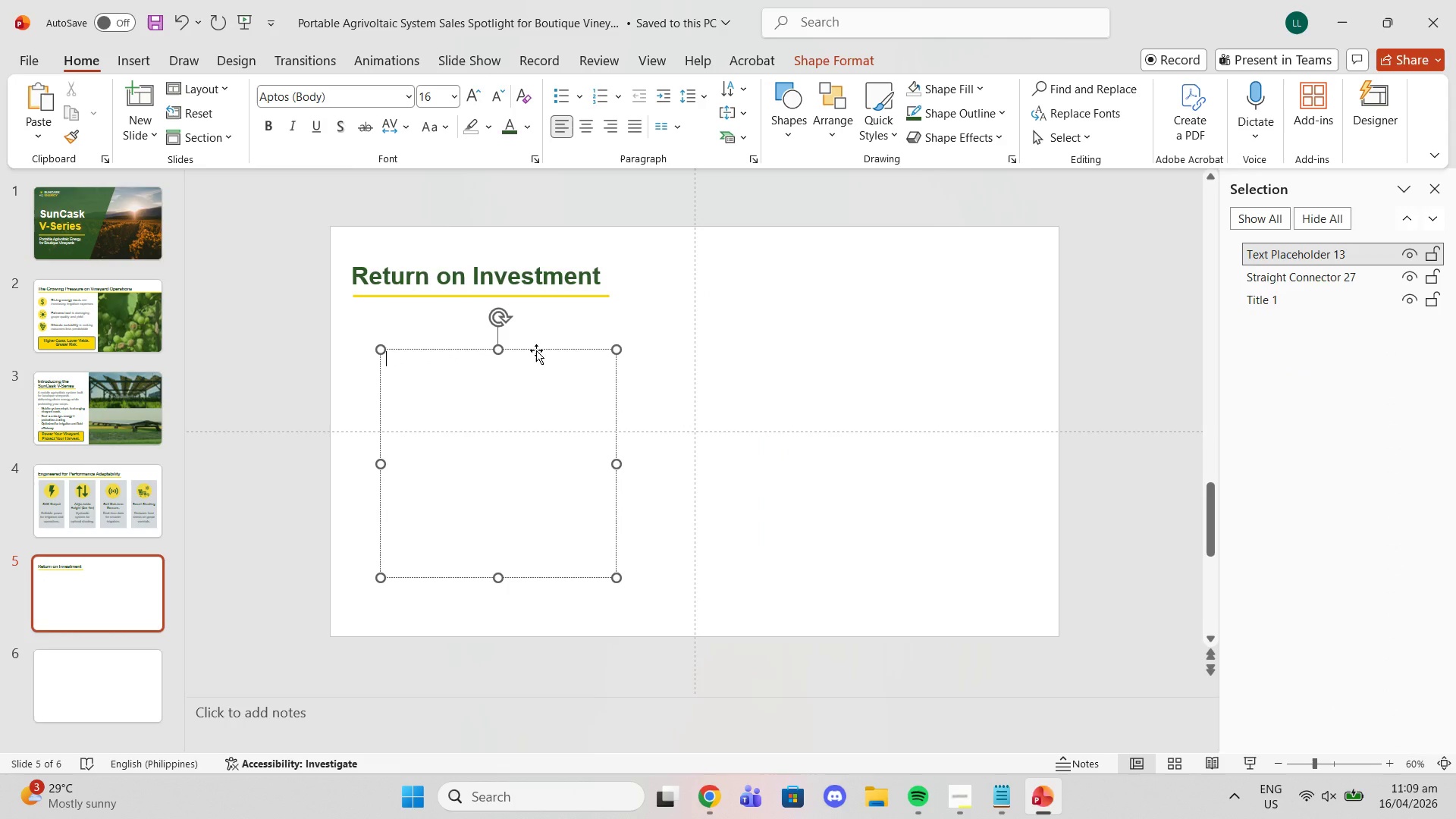 
key(Delete)
 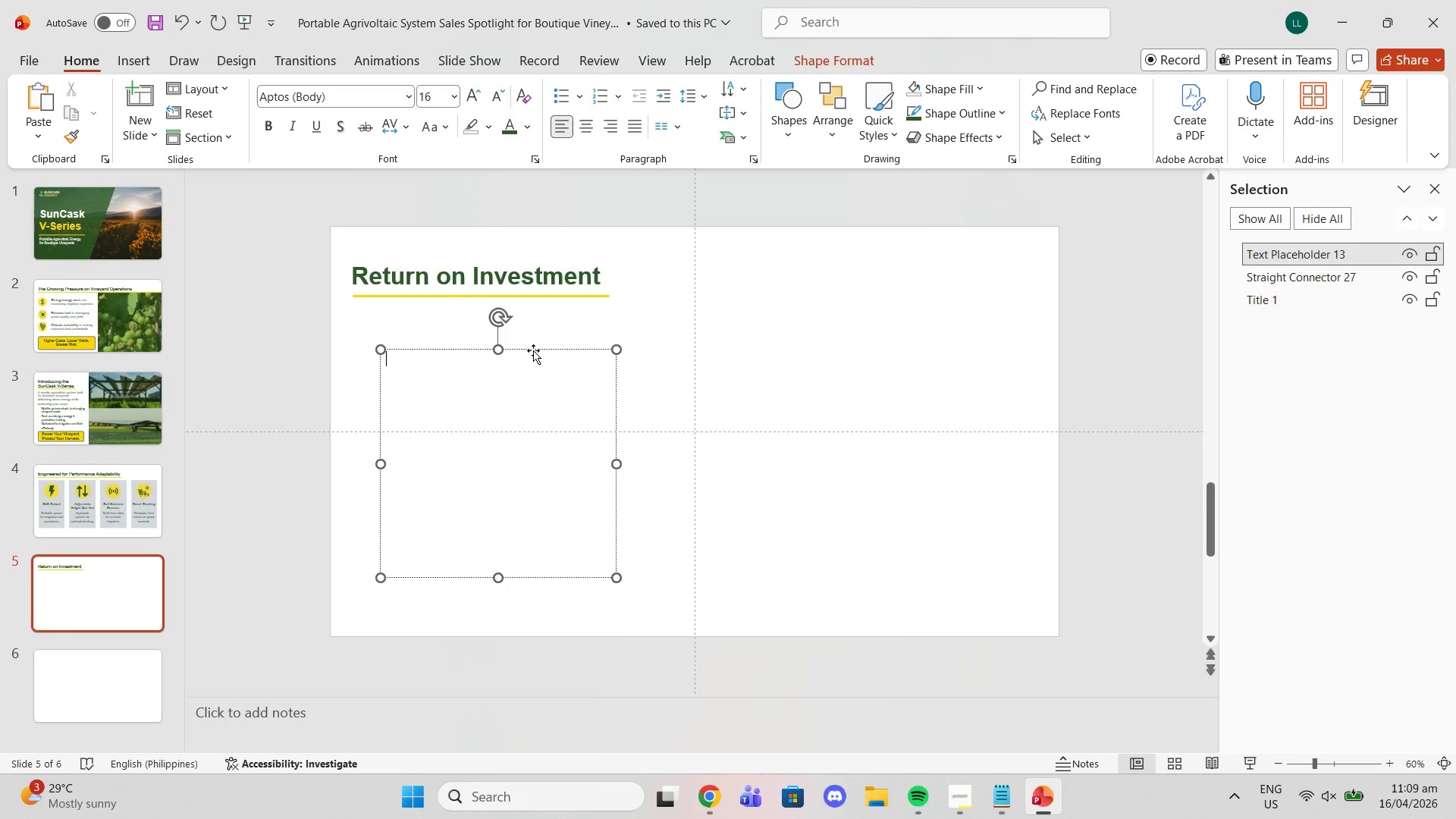 
left_click([533, 350])
 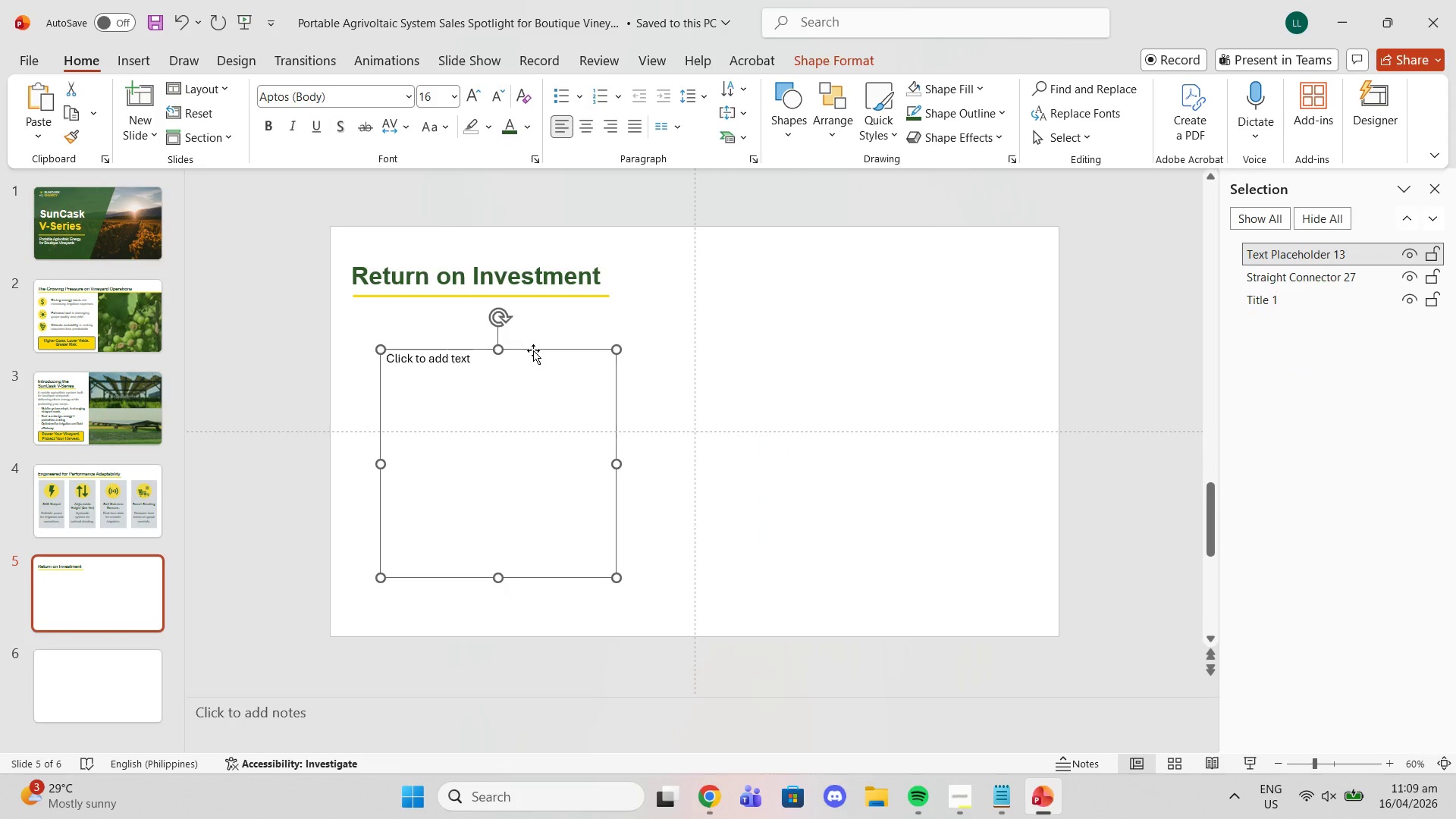 
key(Delete)
 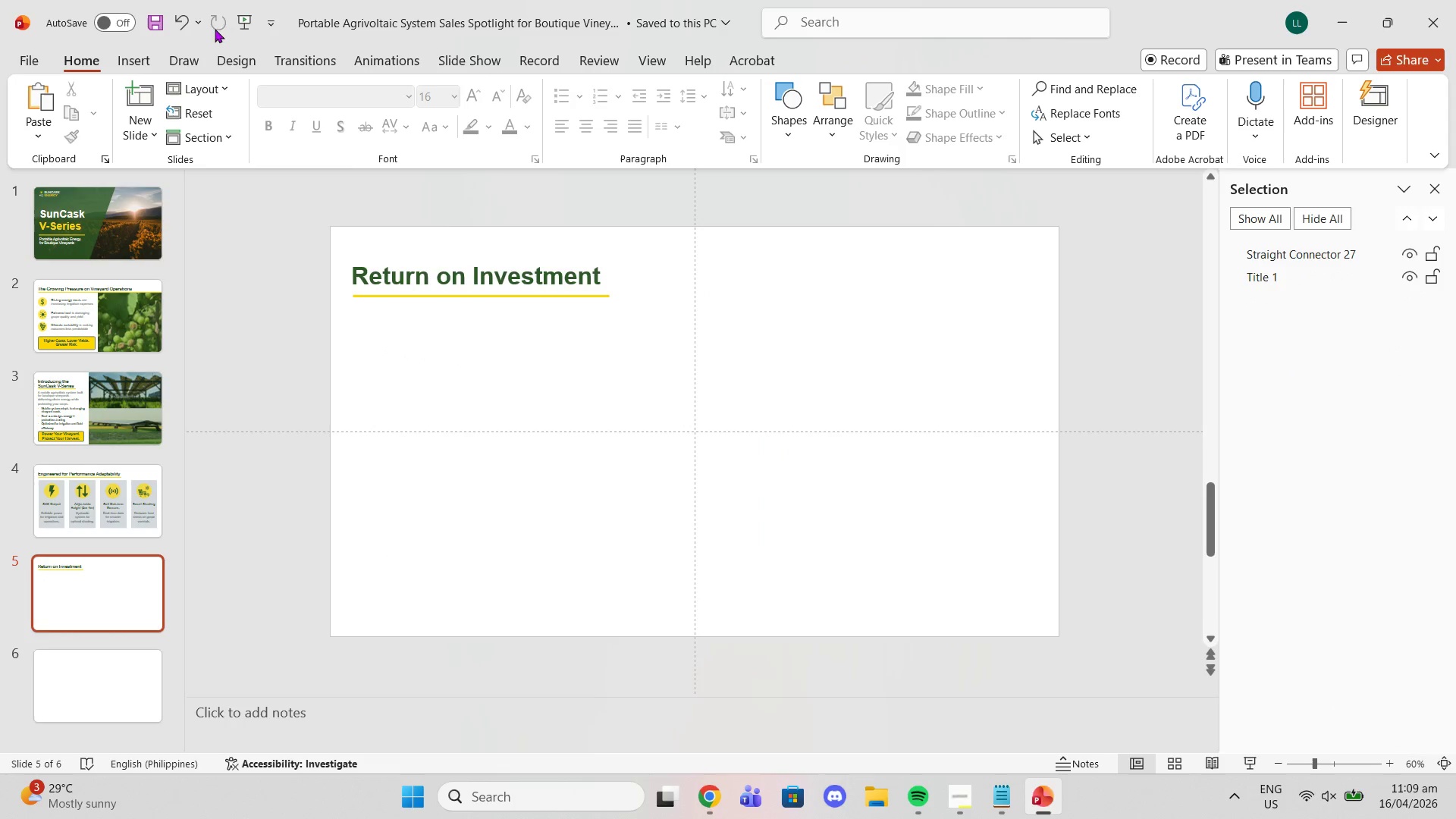 
left_click([152, 60])
 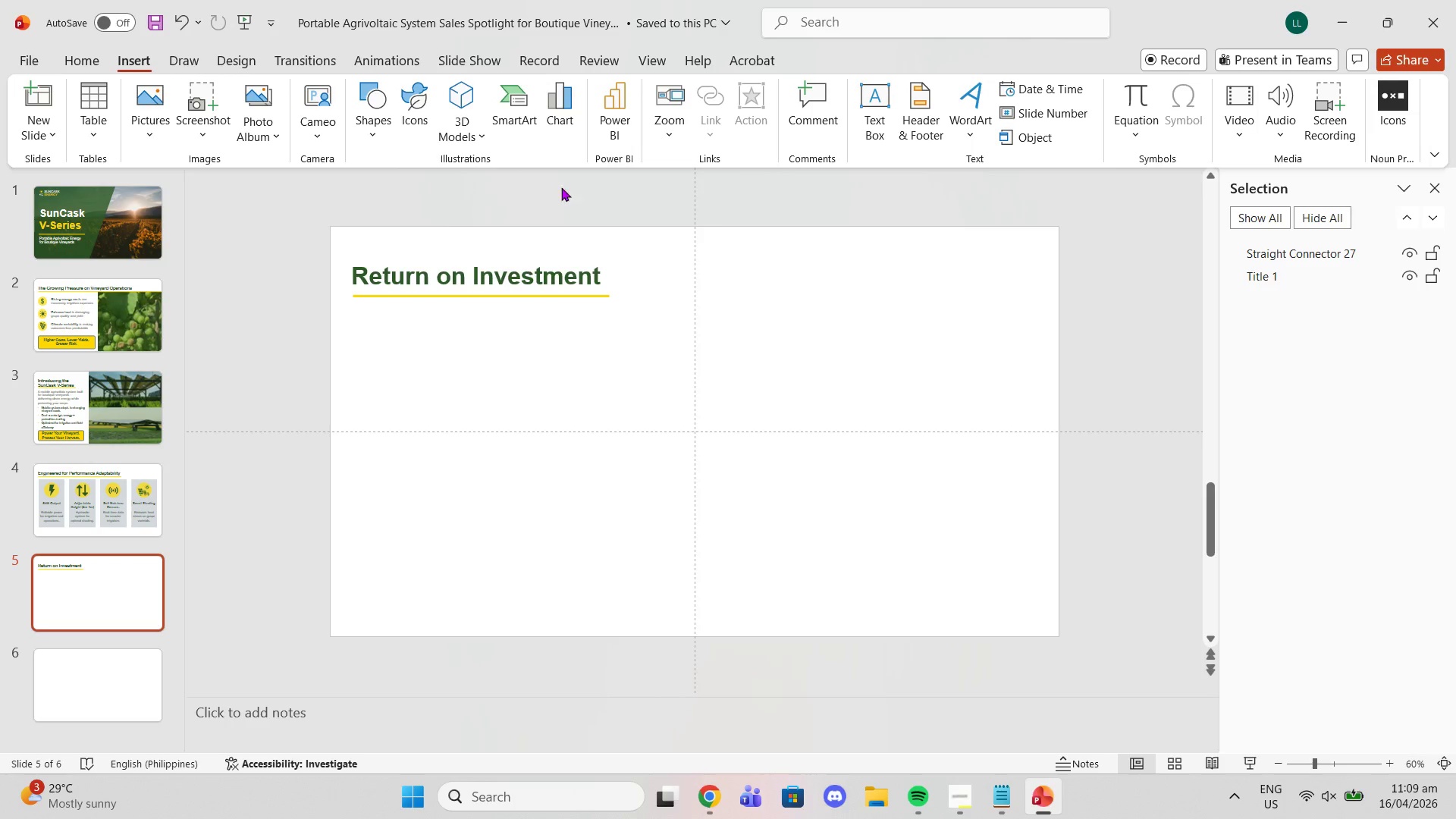 
left_click([558, 130])
 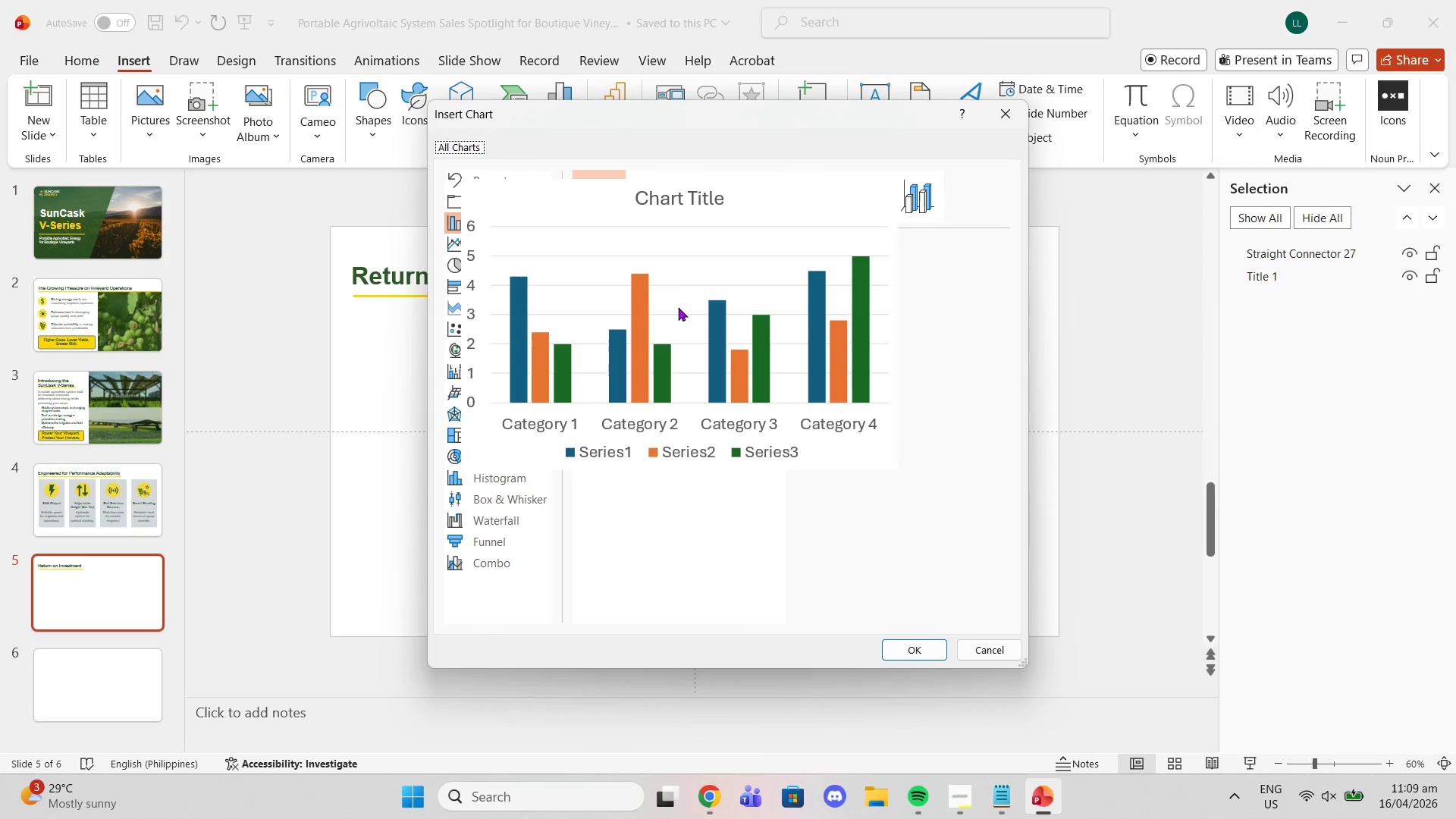 
left_click([660, 328])
 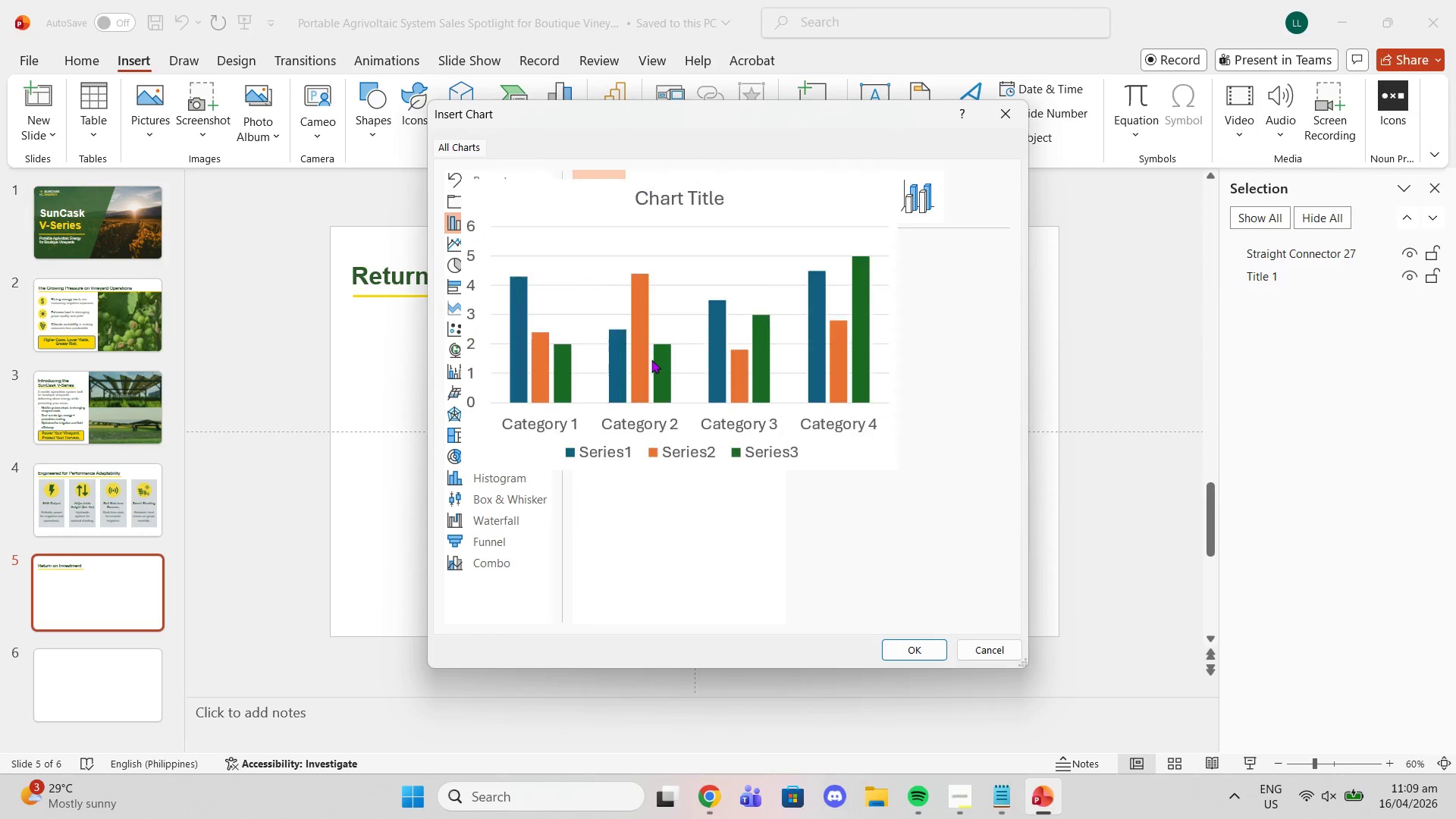 
left_click([653, 359])
 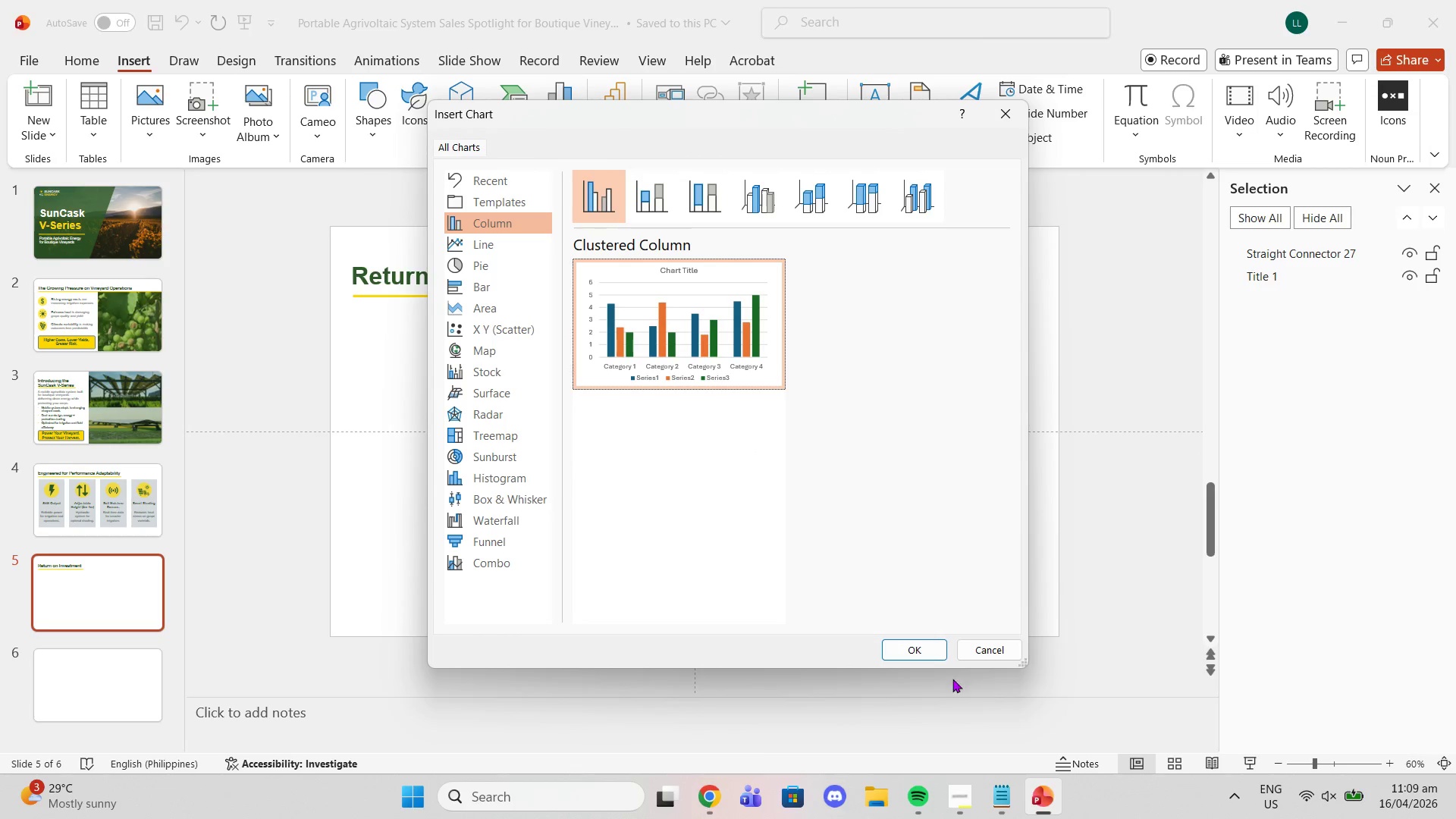 
left_click([918, 651])
 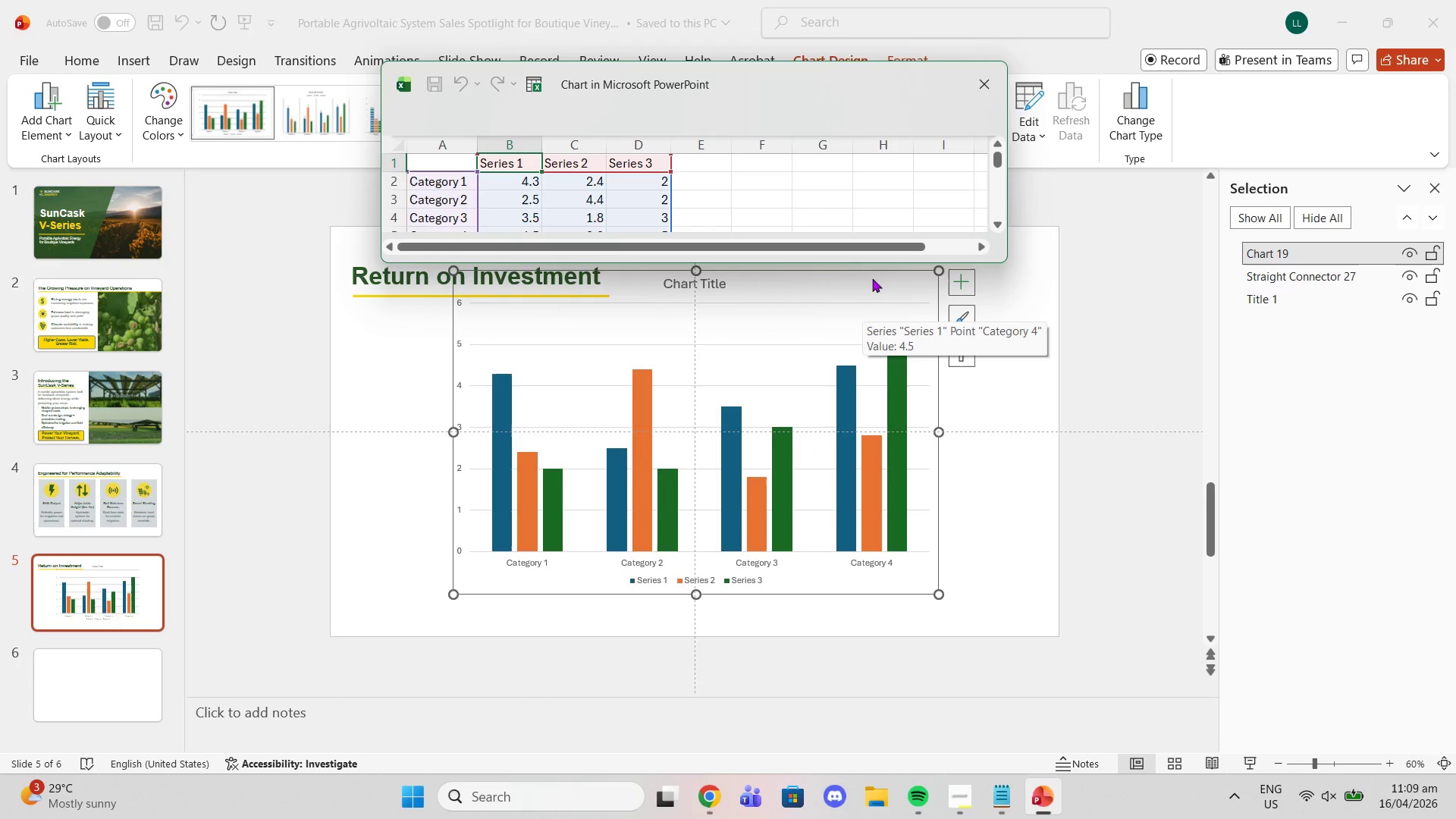 
wait(8.99)
 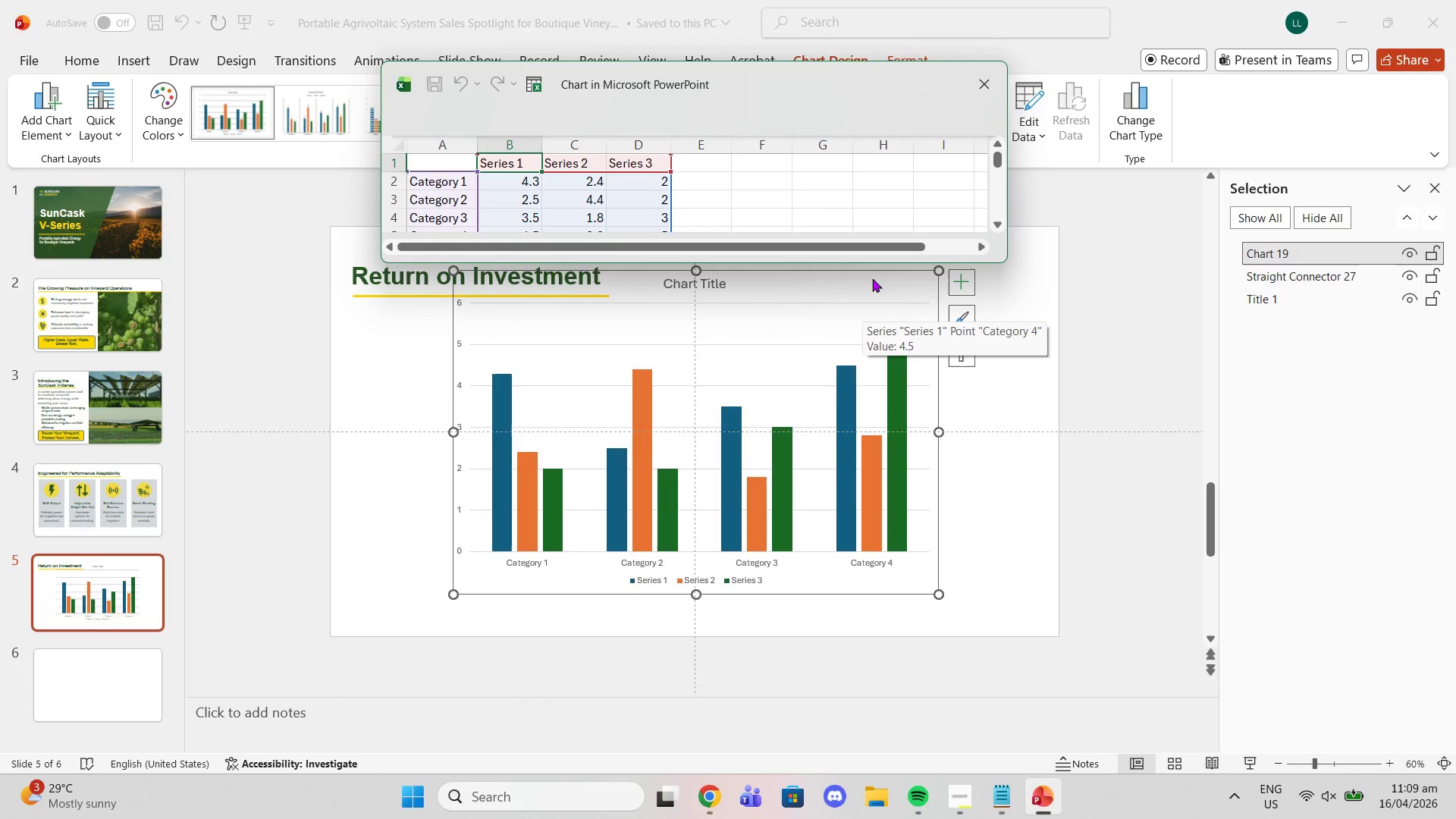 
left_click_drag(start_coordinate=[782, 265], to_coordinate=[848, 413])
 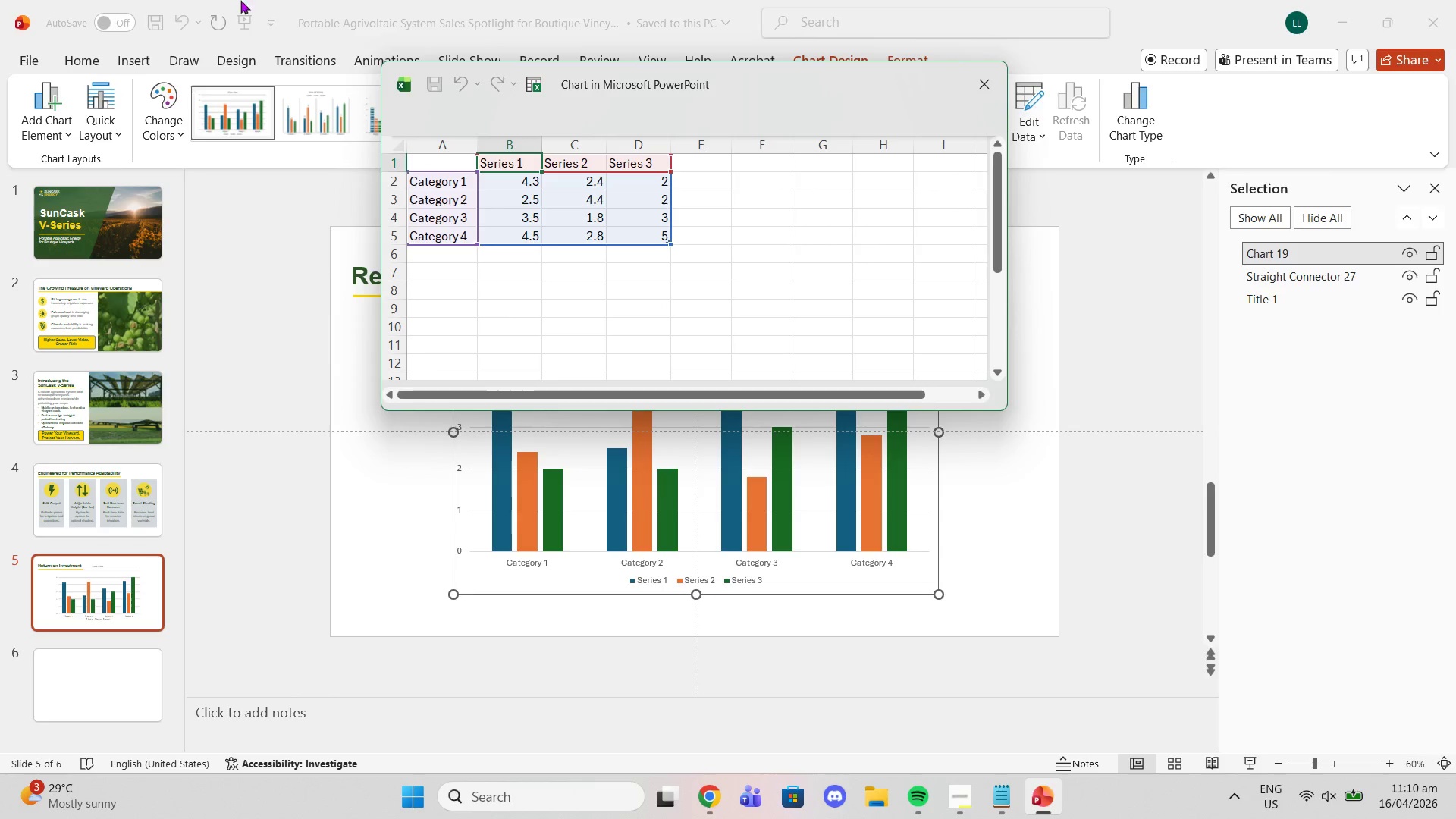 
left_click([455, 186])
 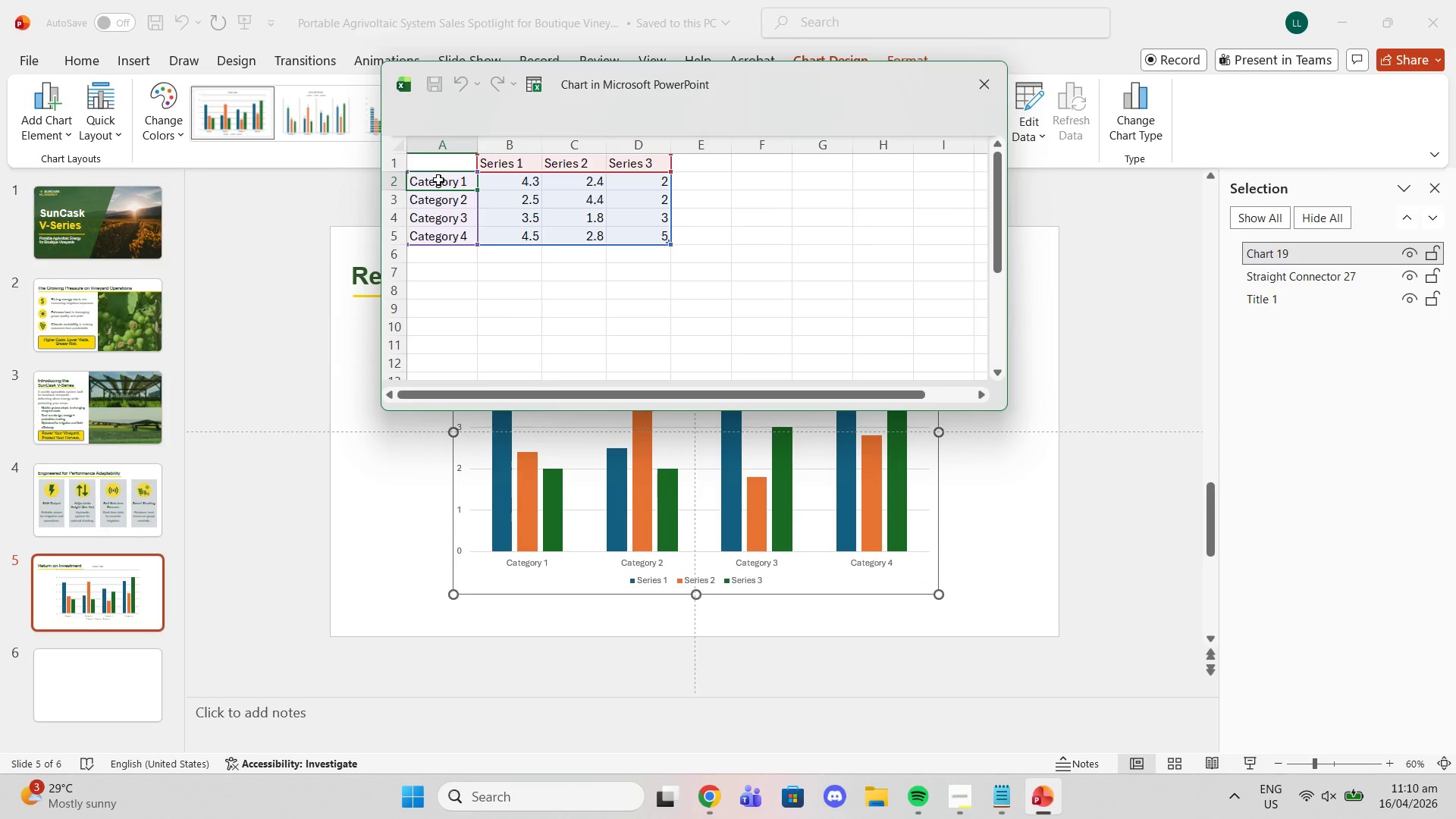 
double_click([438, 180])
 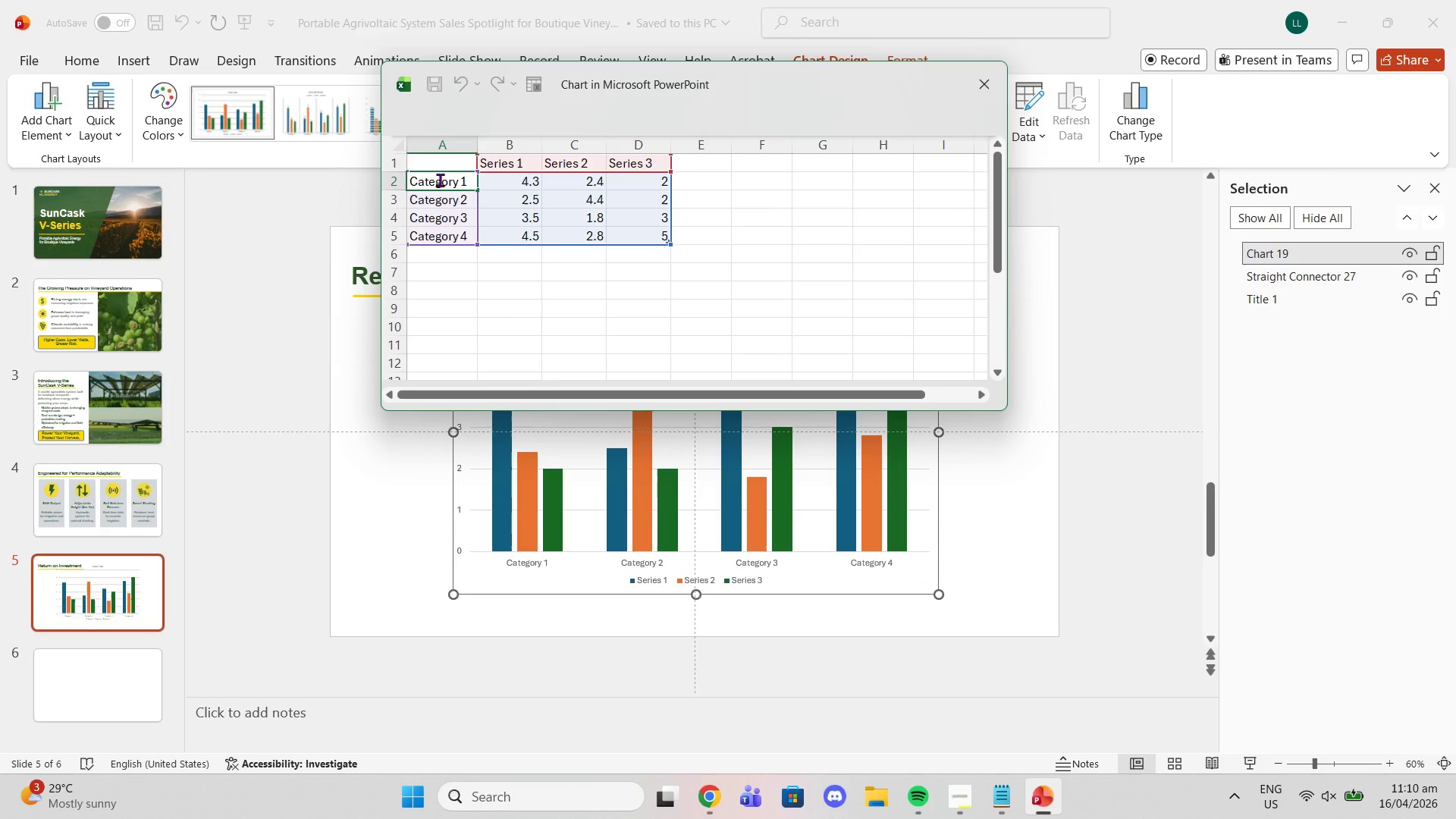 
left_click([440, 180])
 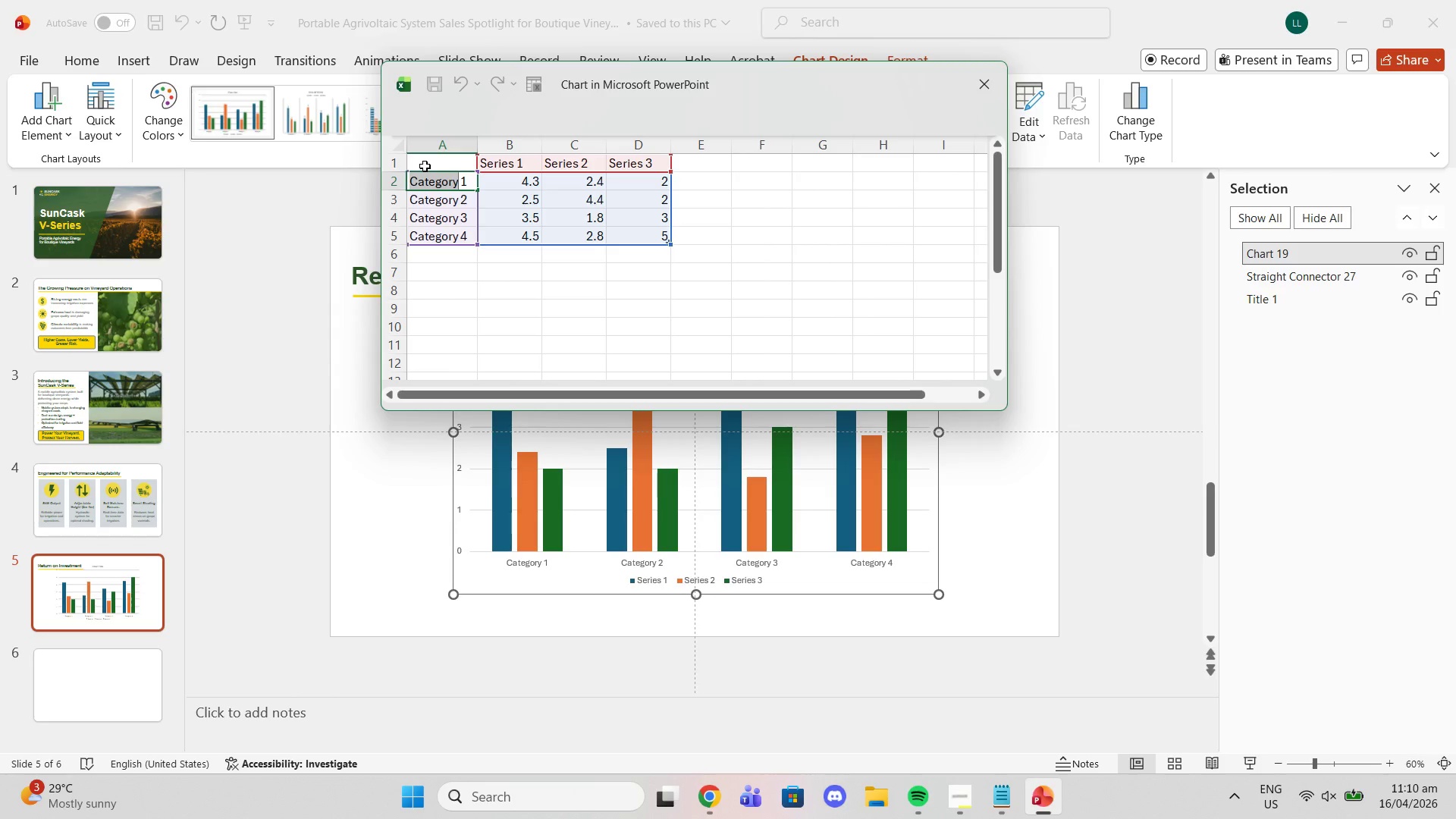 
key(ArrowRight)
 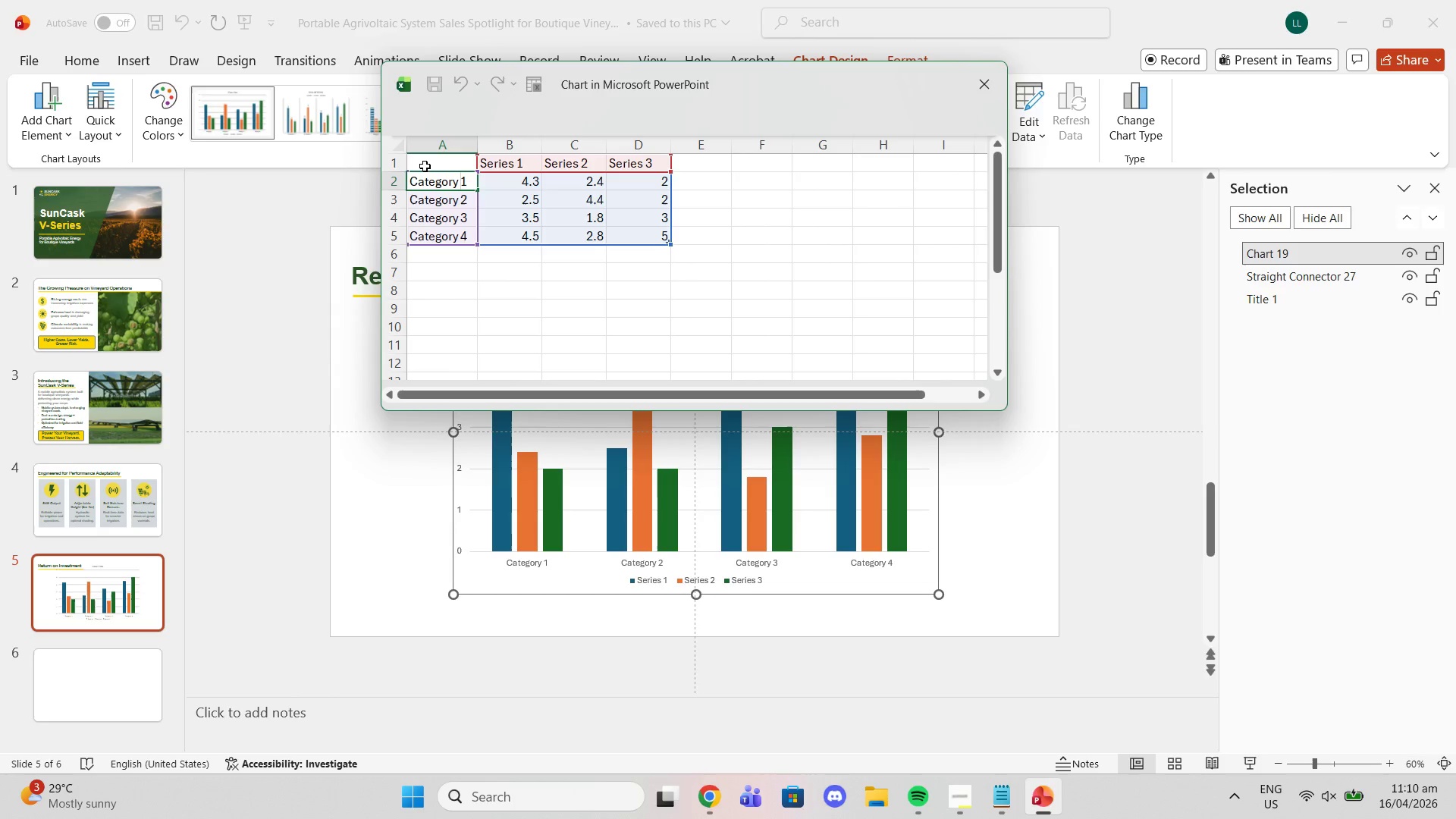 
key(ArrowRight)
 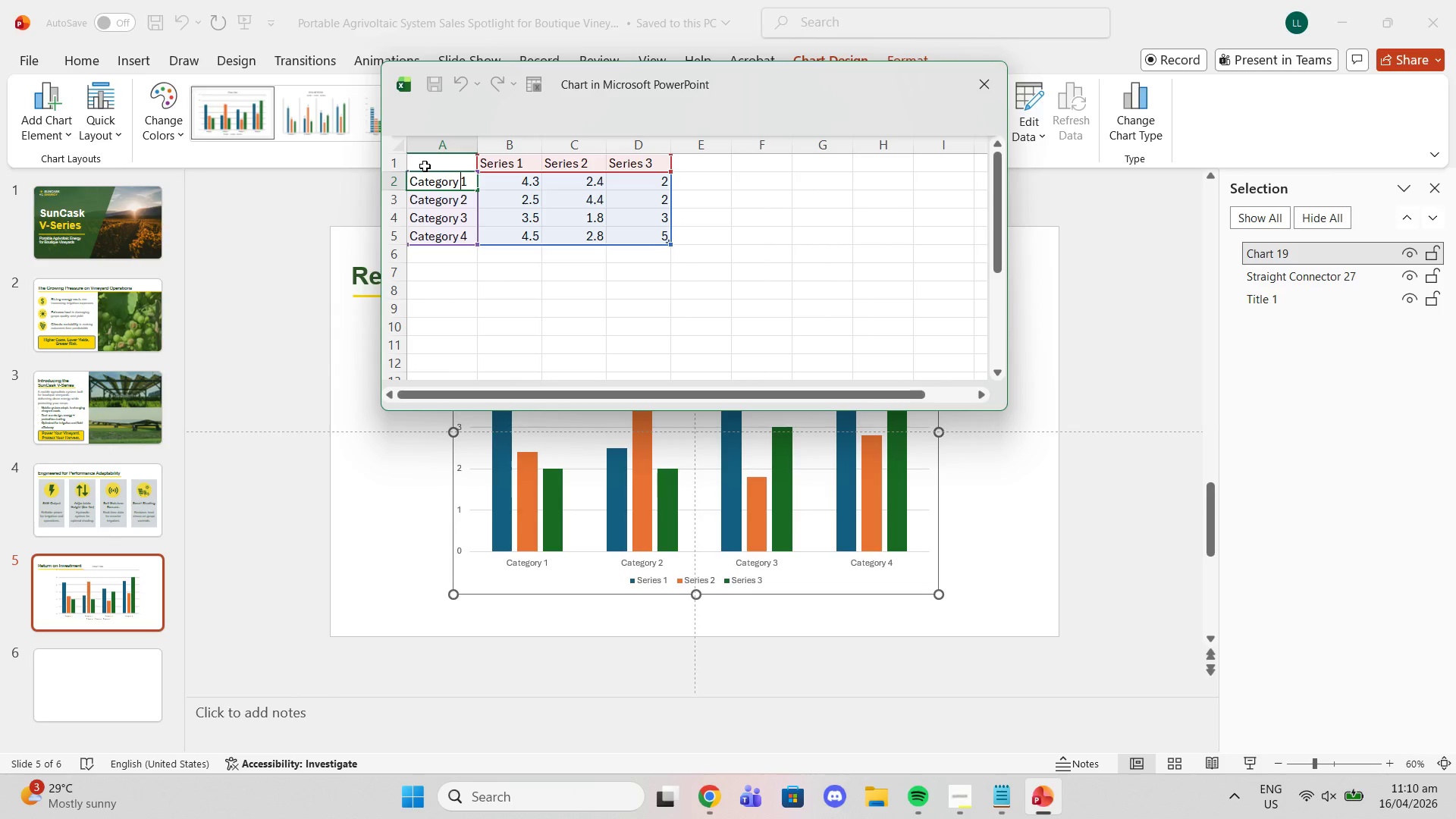 
key(ArrowRight)
 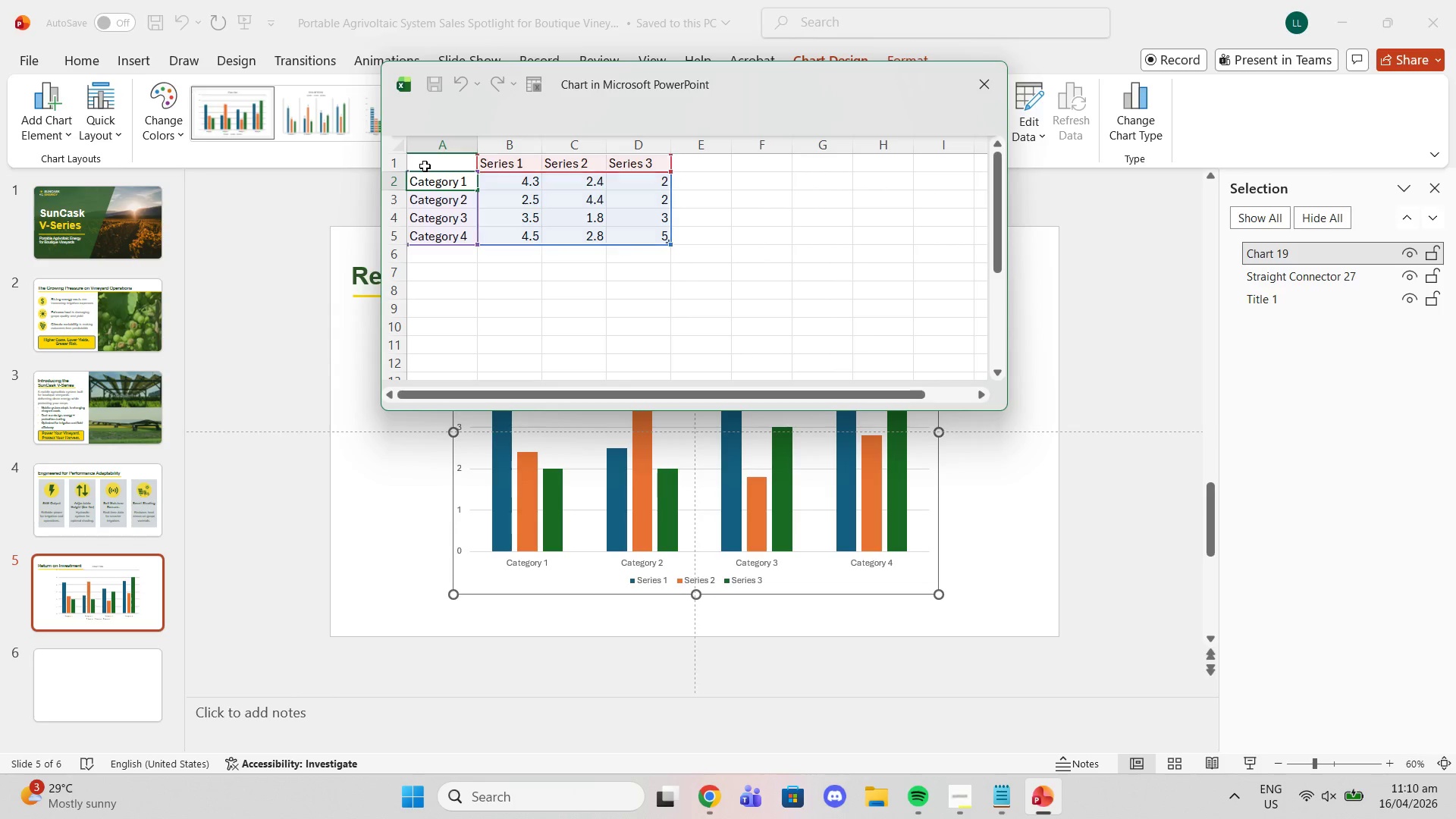 
hold_key(key=Backspace, duration=0.67)
 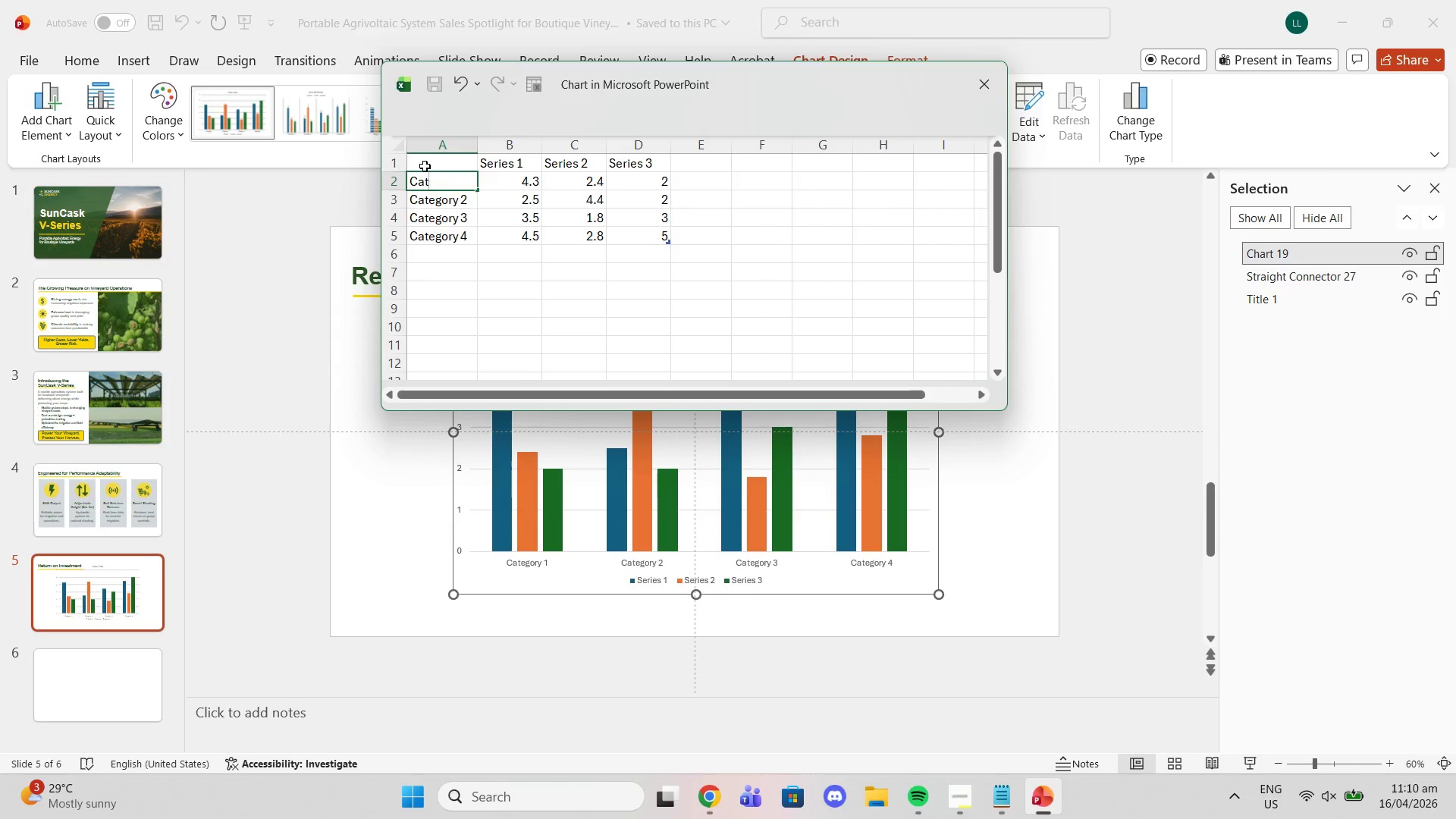 
key(Backspace)
key(Backspace)
key(Backspace)
key(Backspace)
type(Traditional Grid Energy)
 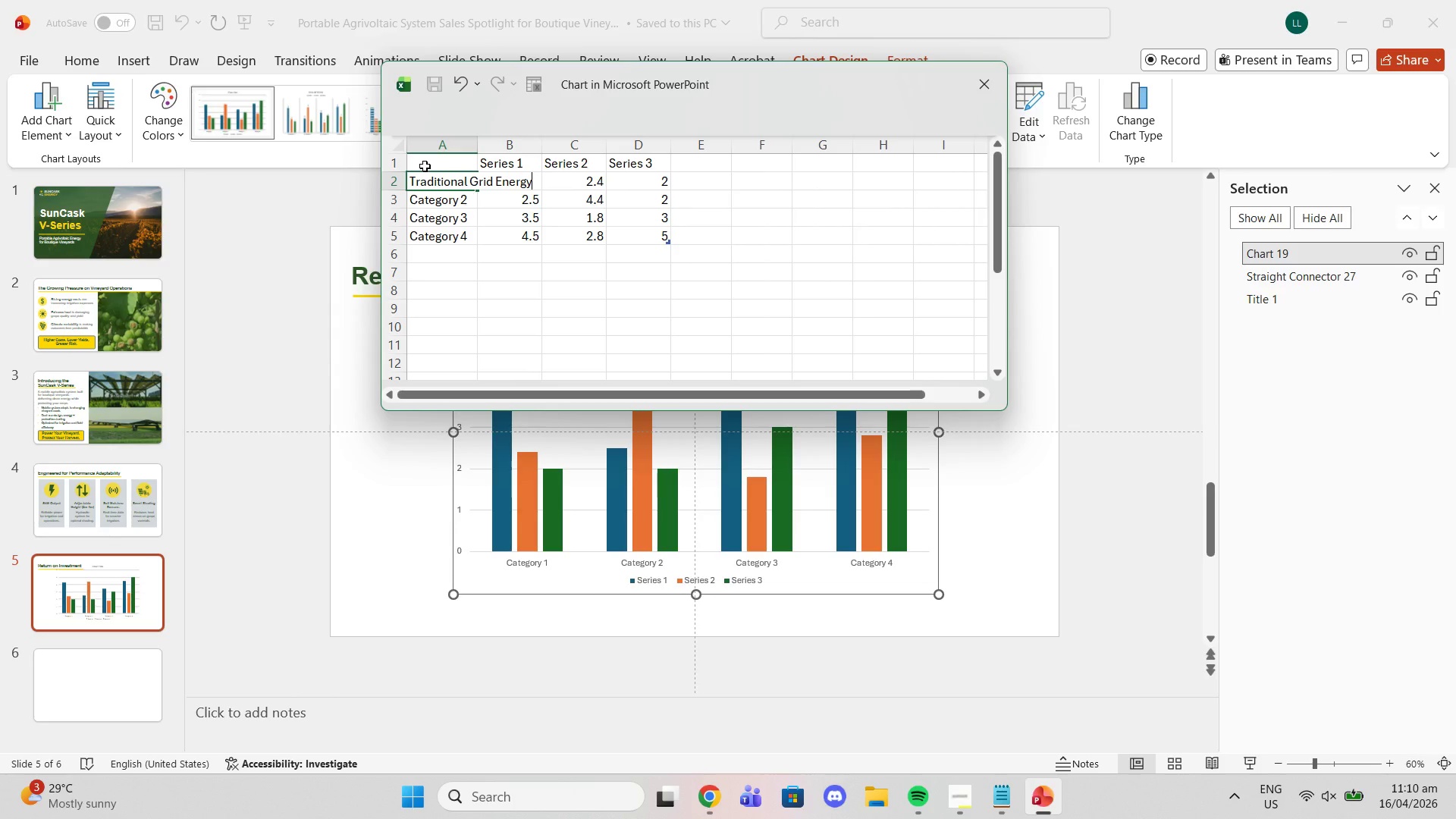 
left_click([447, 208])
 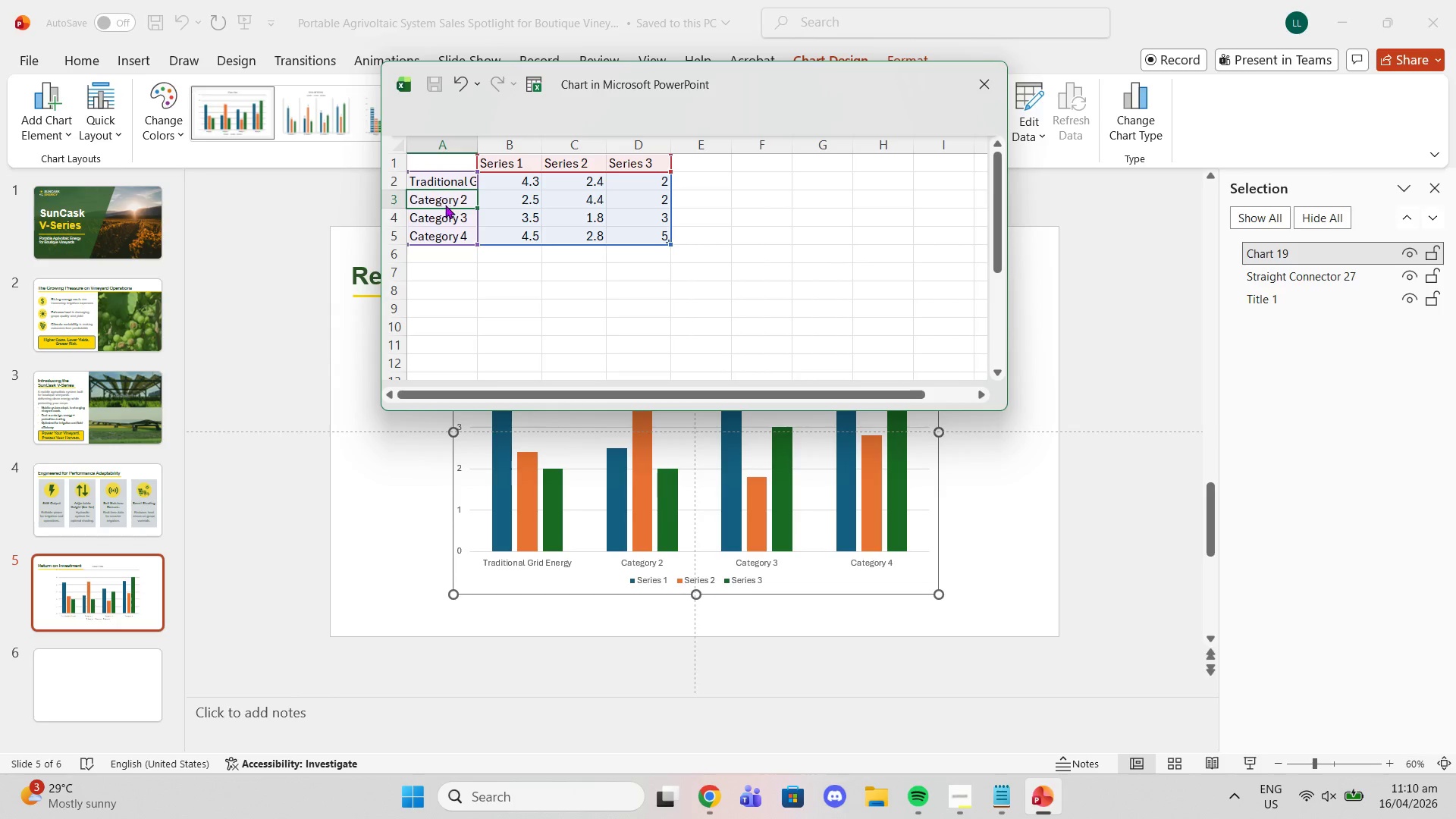 
double_click([445, 205])
 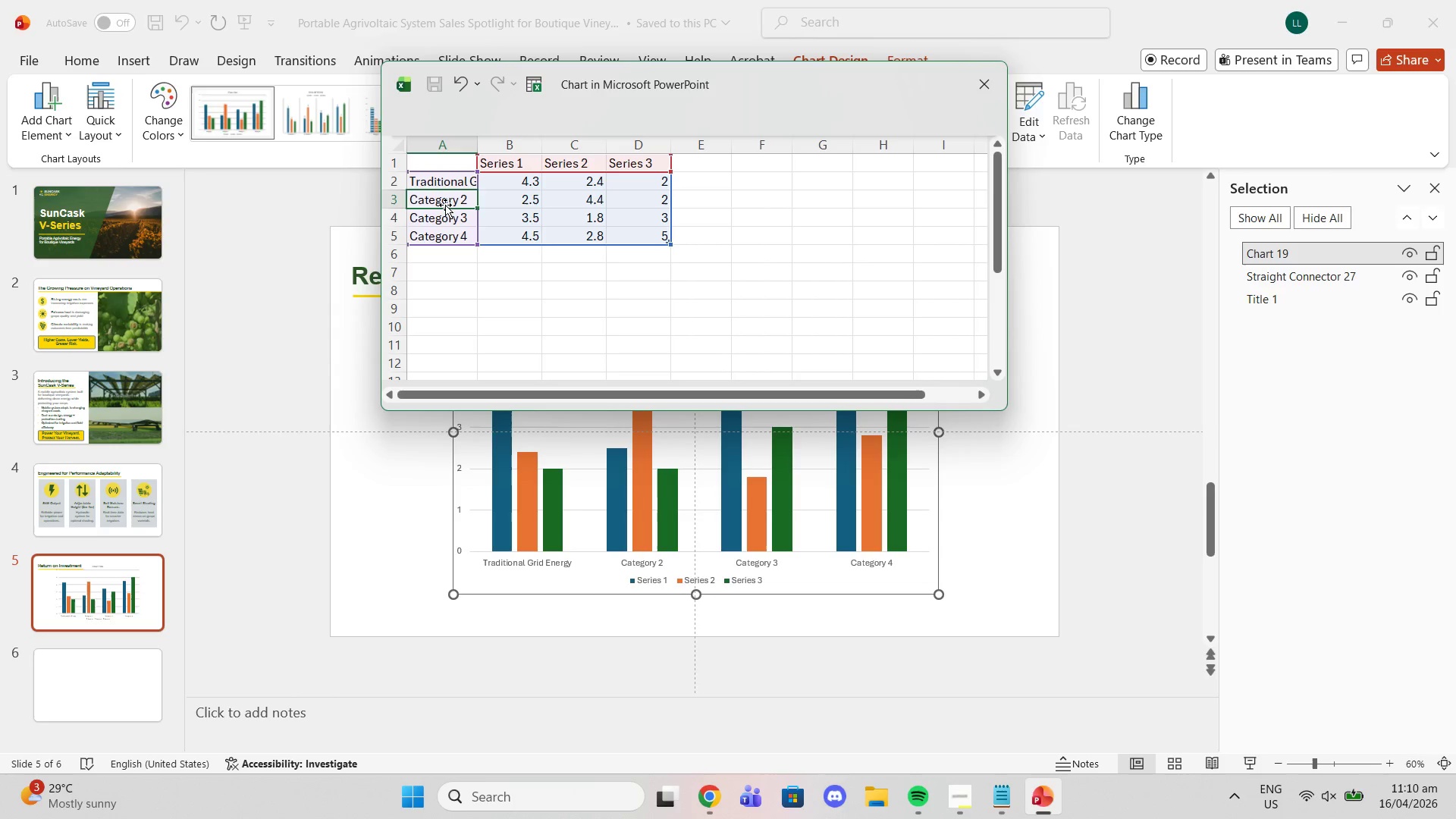 
double_click([445, 205])
 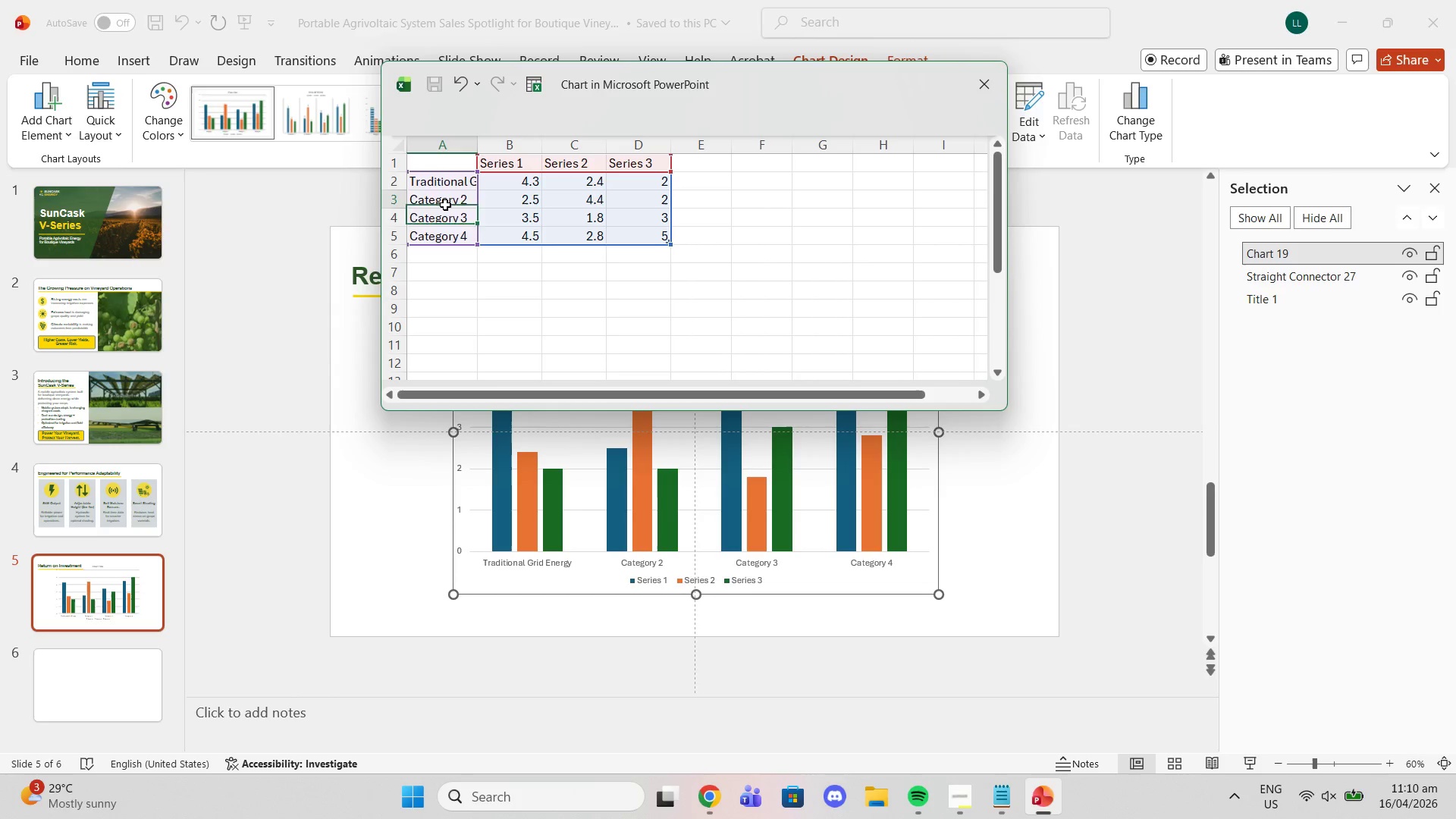 
triple_click([445, 205])
 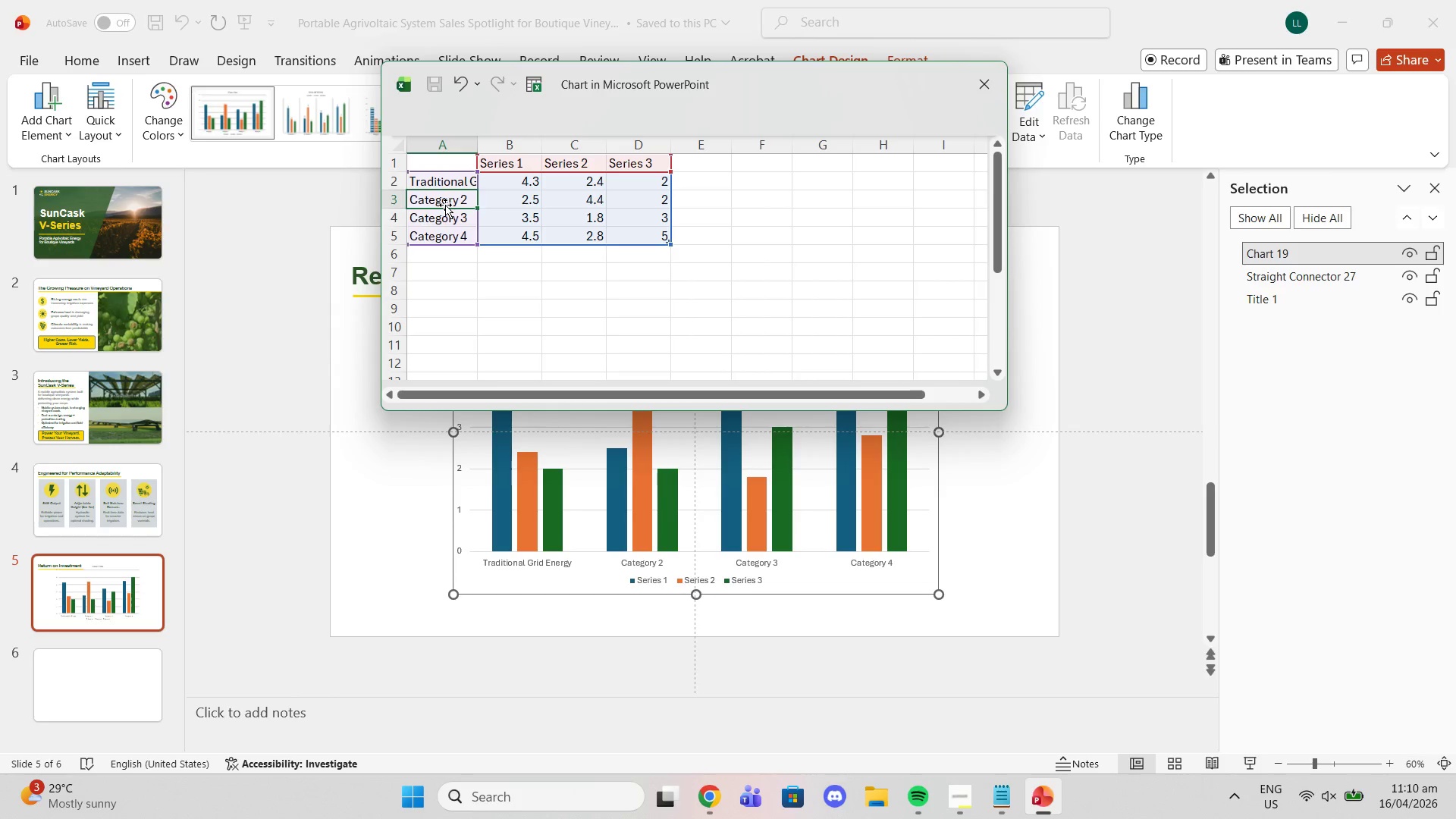 
triple_click([445, 205])
 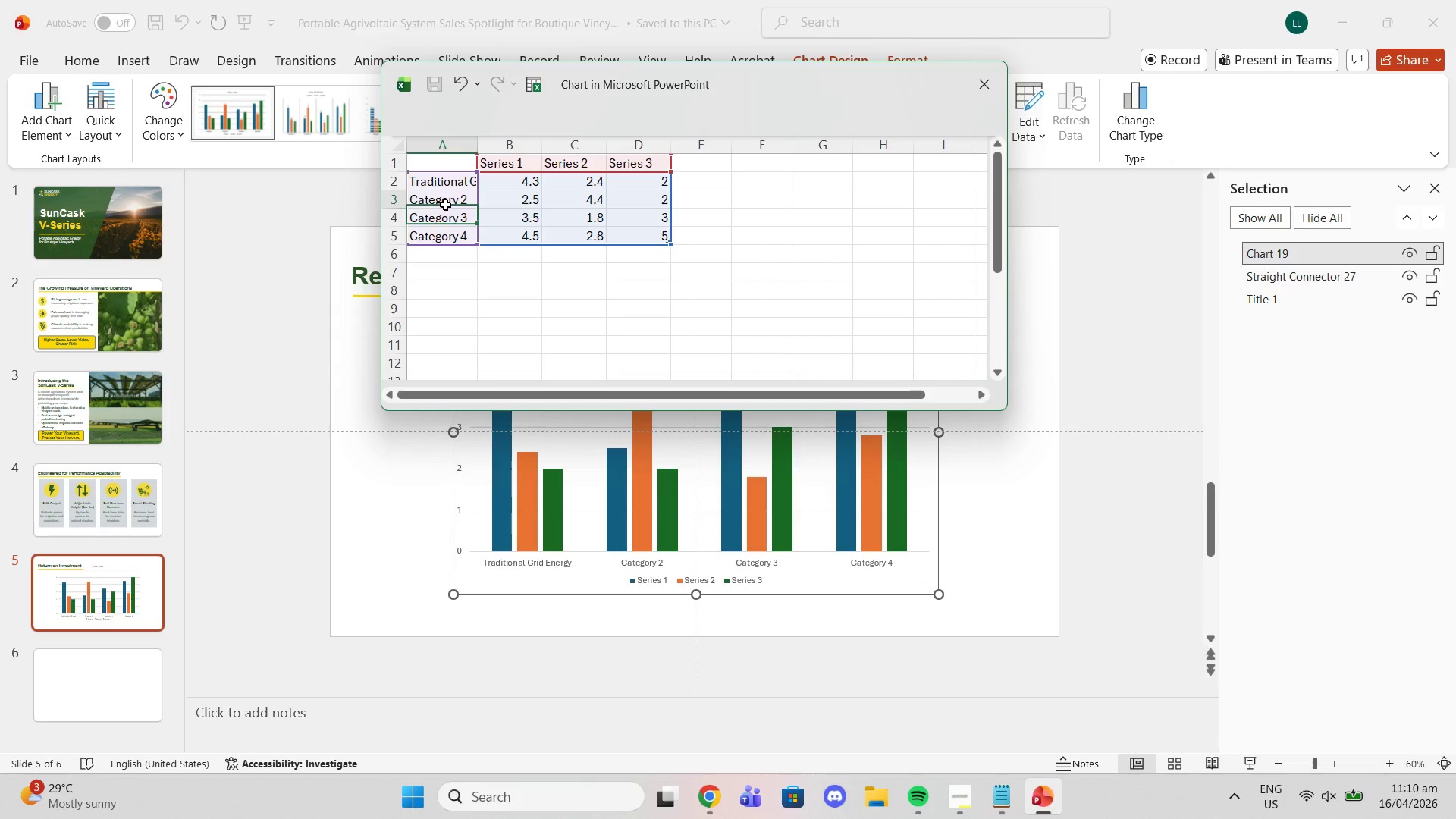 
triple_click([445, 205])
 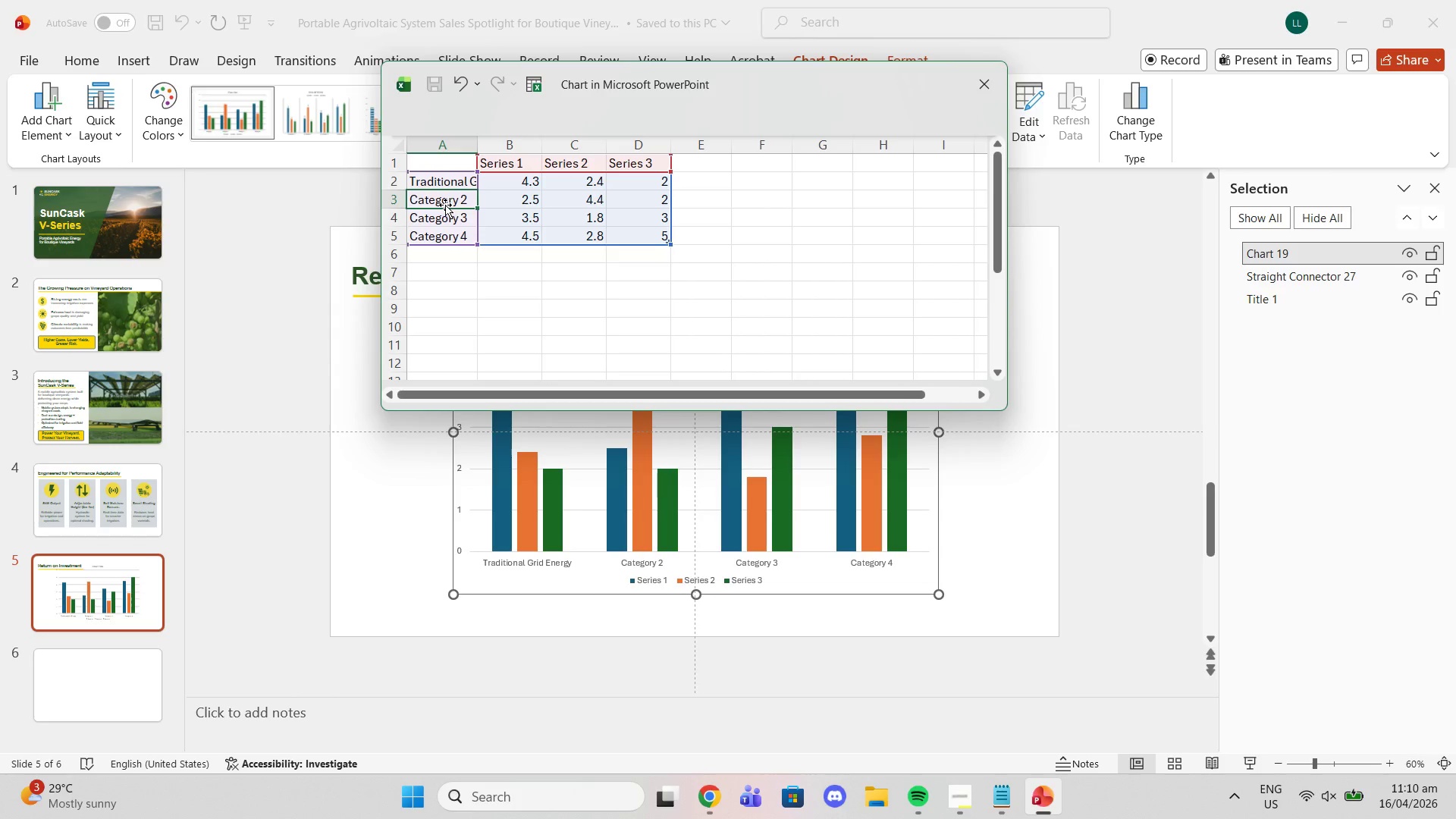 
double_click([445, 205])
 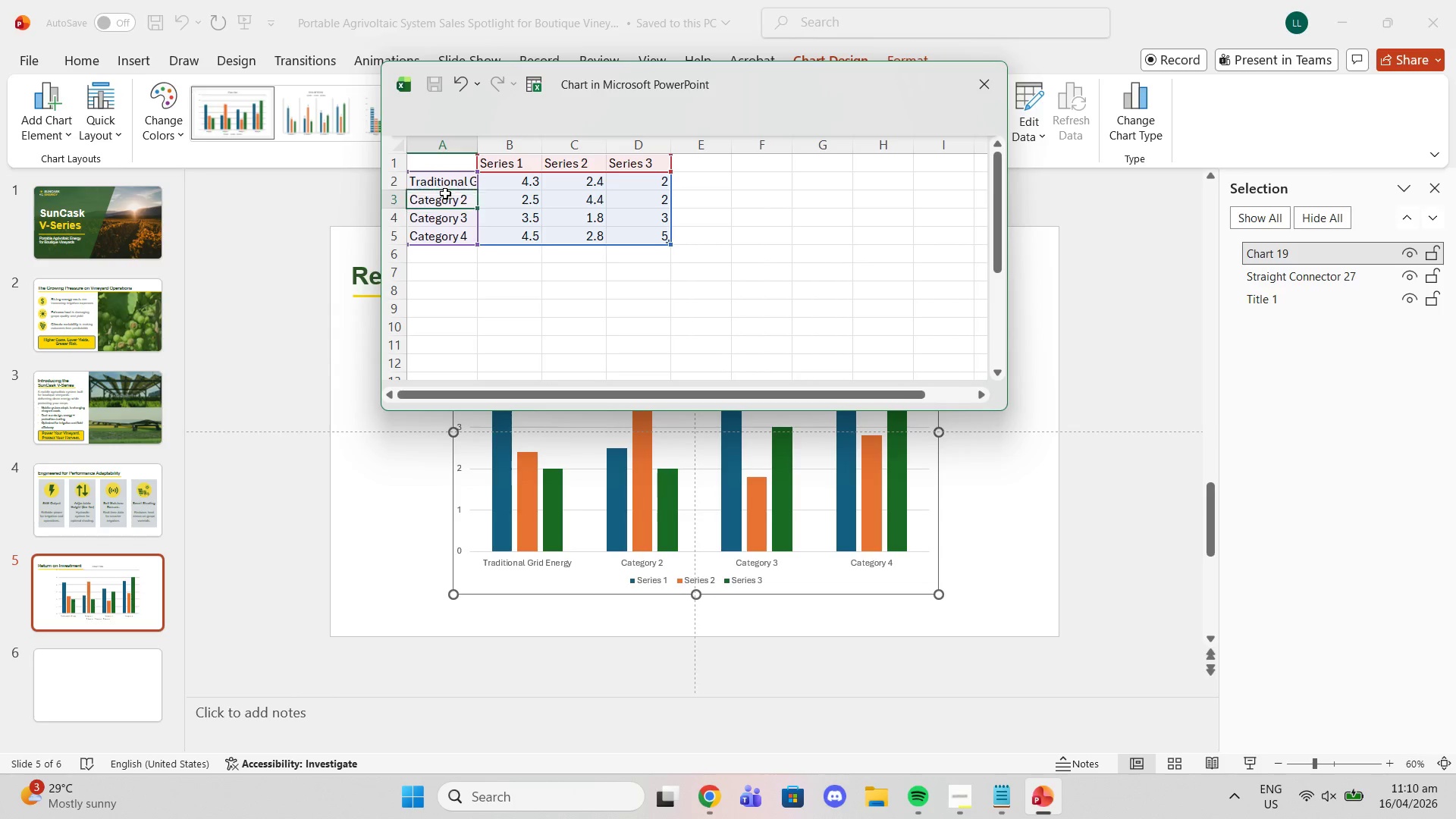 
double_click([445, 193])
 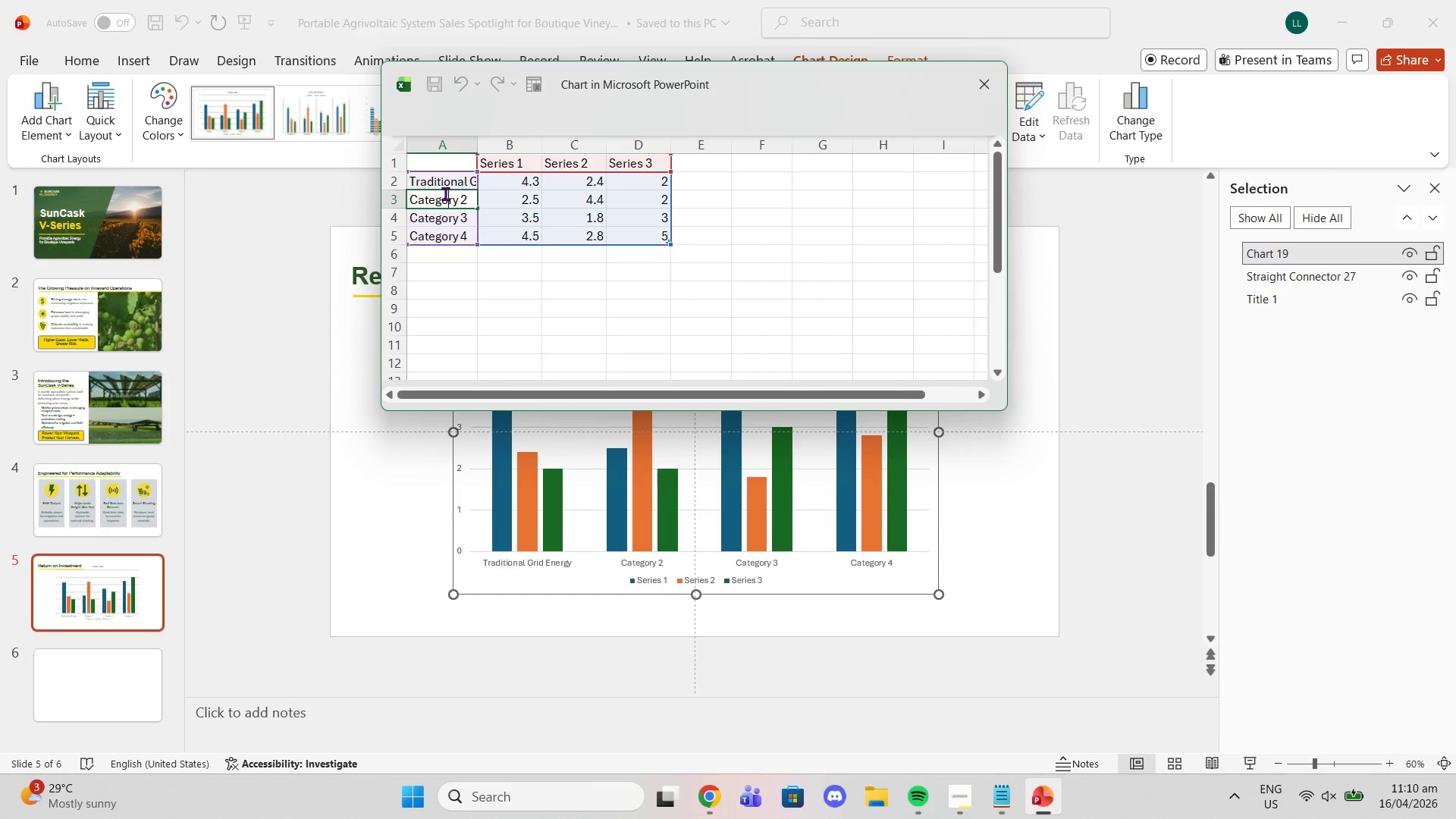 
triple_click([445, 193])
 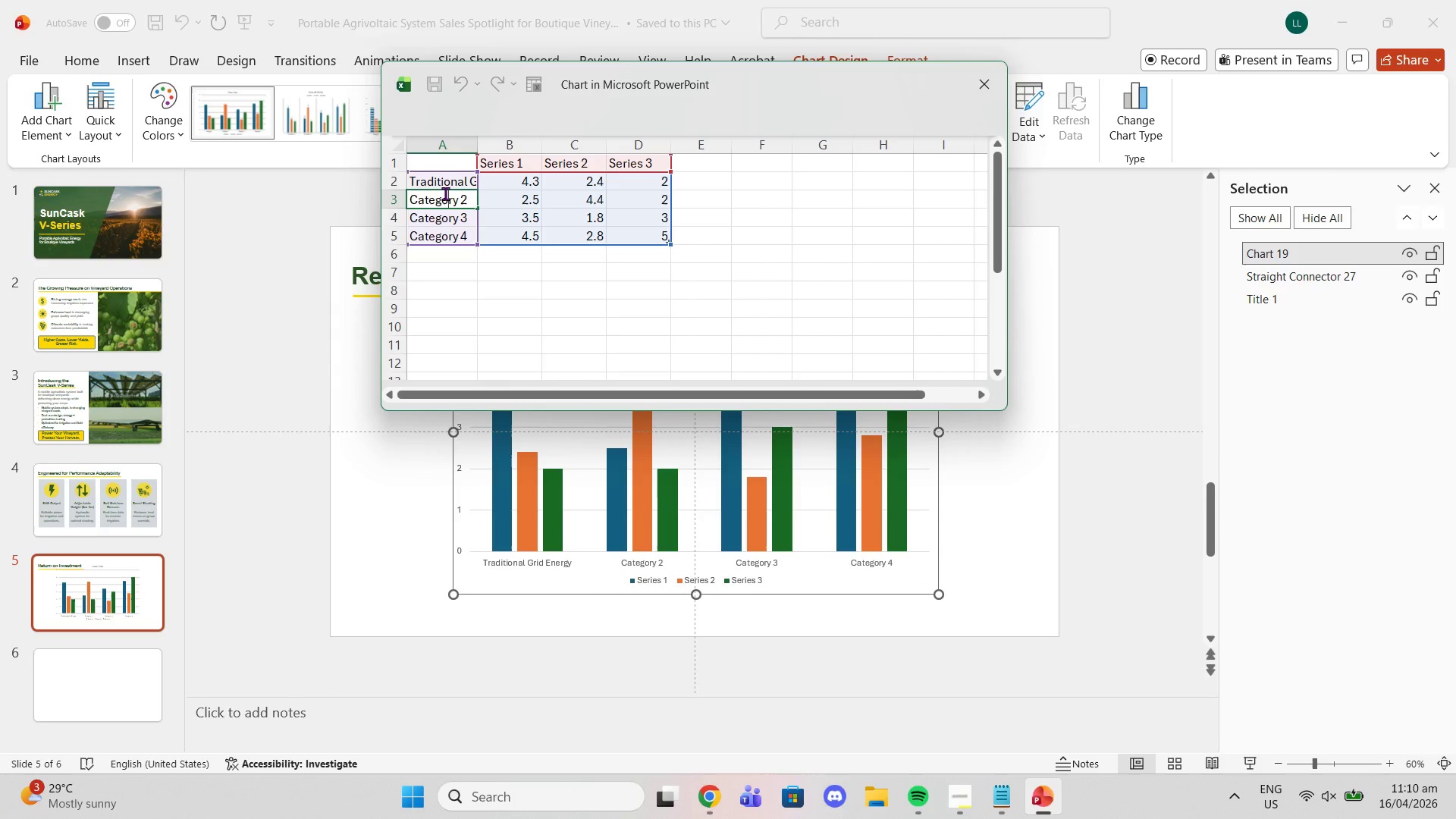 
hold_key(key=ArrowRight, duration=0.78)
 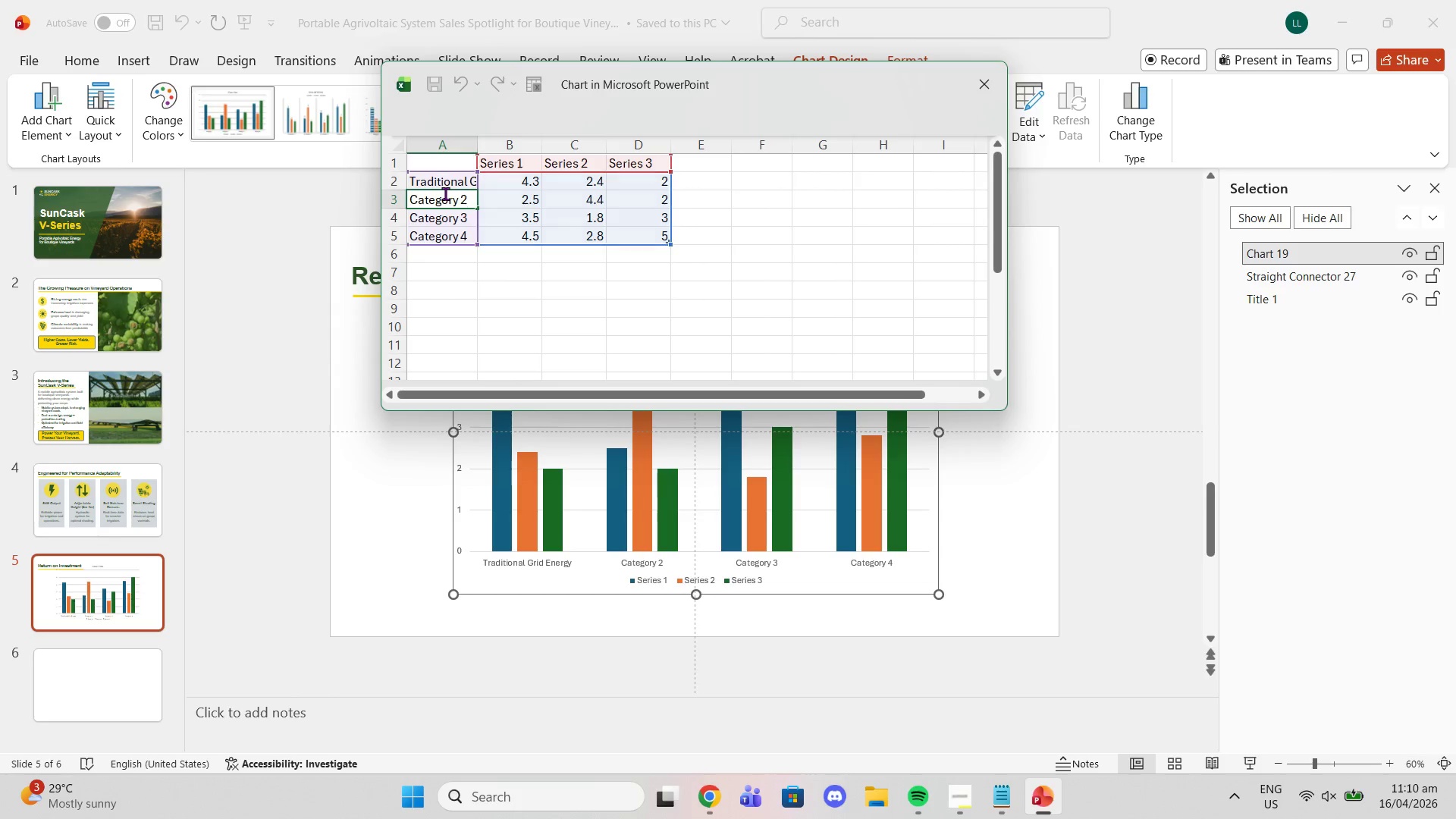 
hold_key(key=Backspace, duration=0.92)
 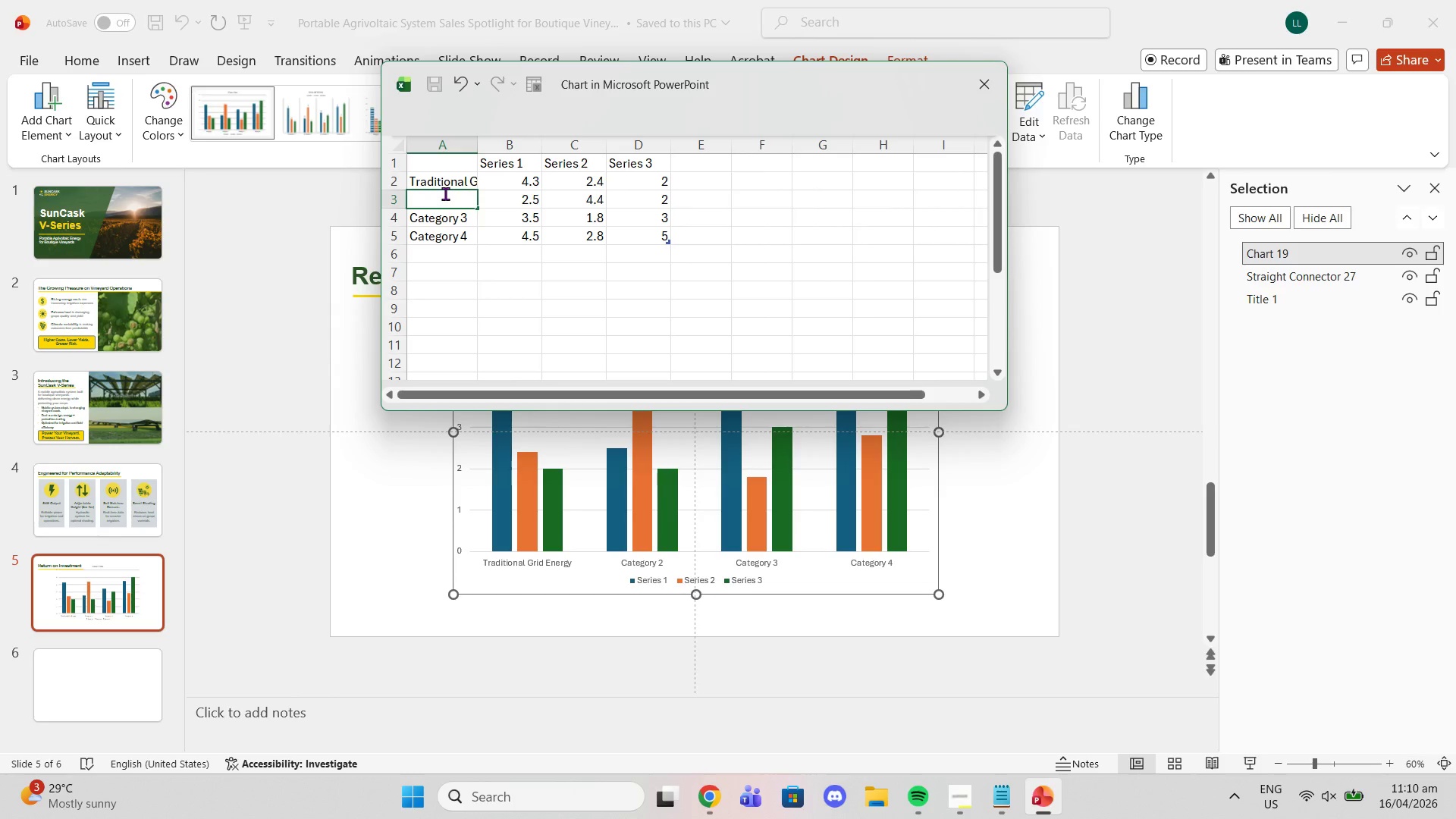 
type(SunCAsk)
key(Backspace)
key(Backspace)
key(Backspace)
type(ask V-Series)
 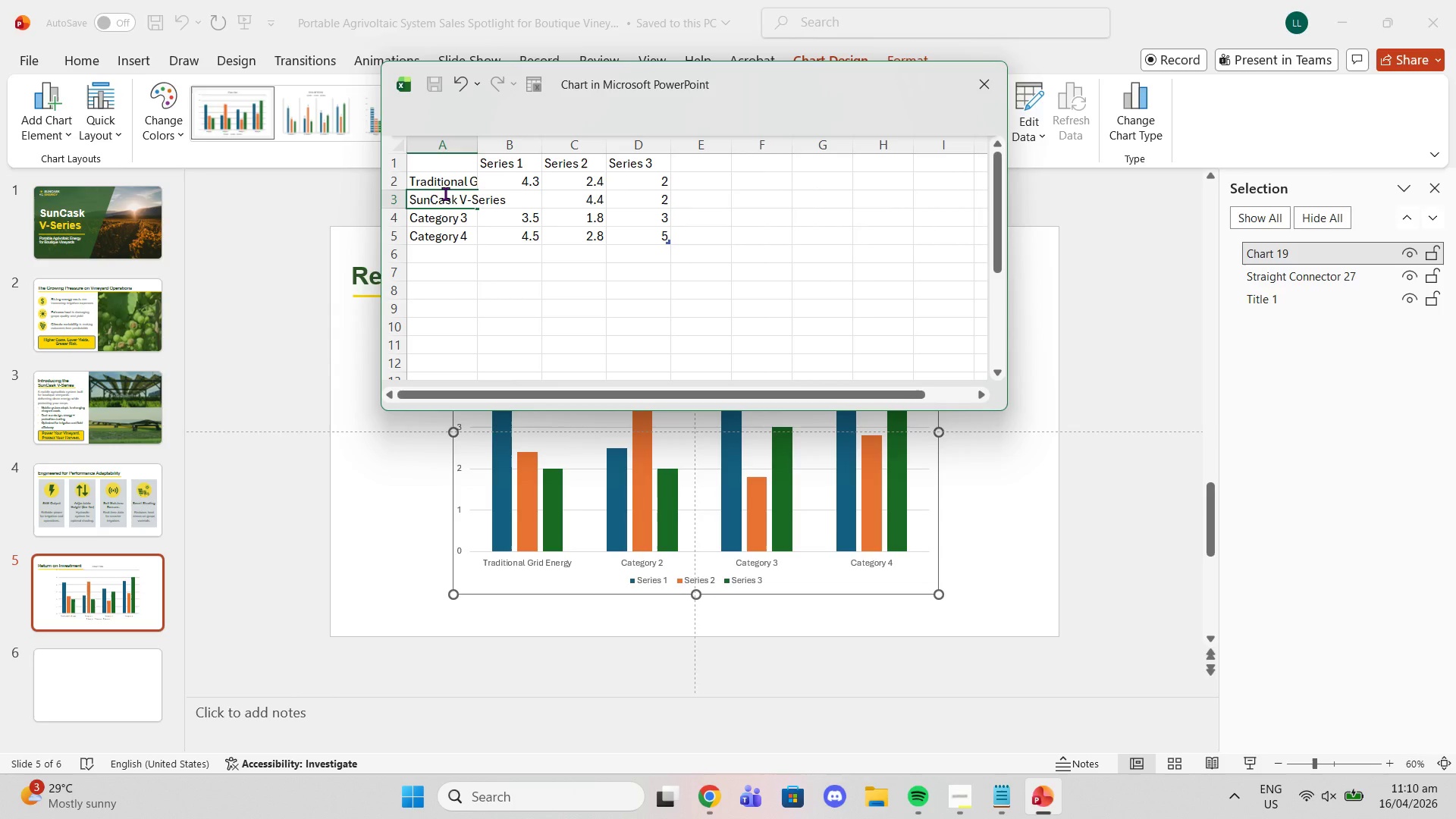 
left_click([438, 212])
 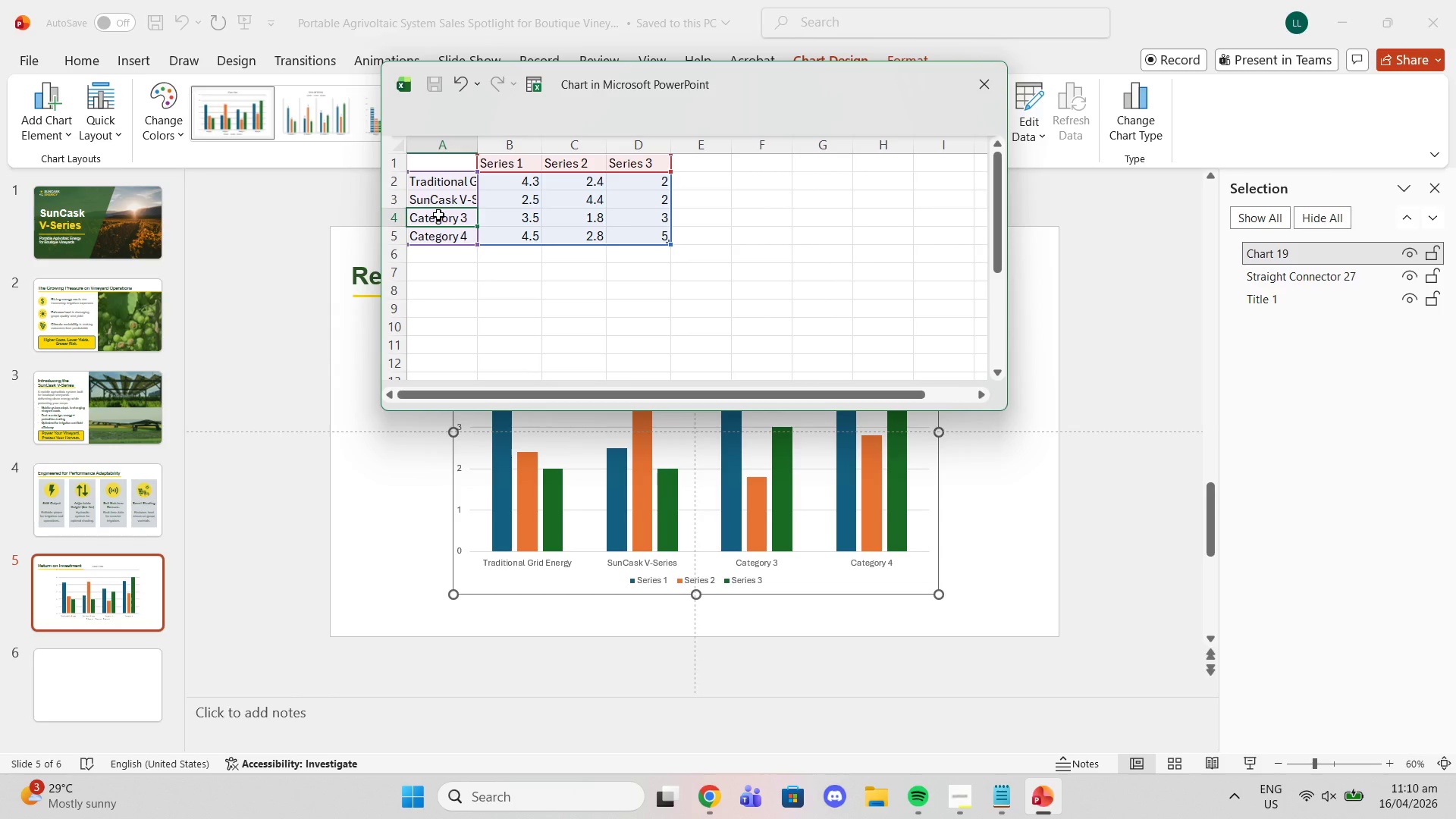 
left_click_drag(start_coordinate=[439, 215], to_coordinate=[649, 240])
 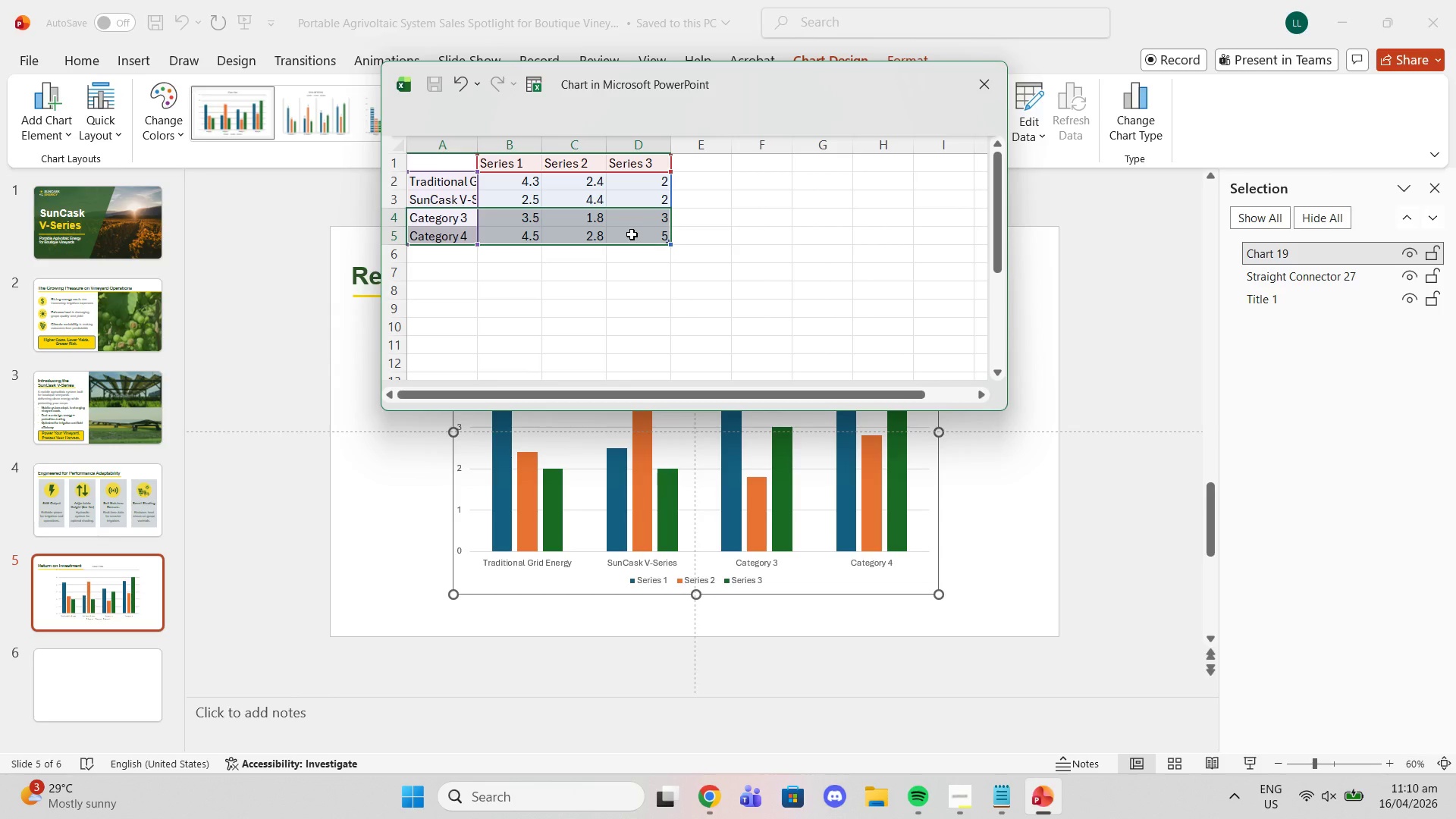 
key(Delete)
 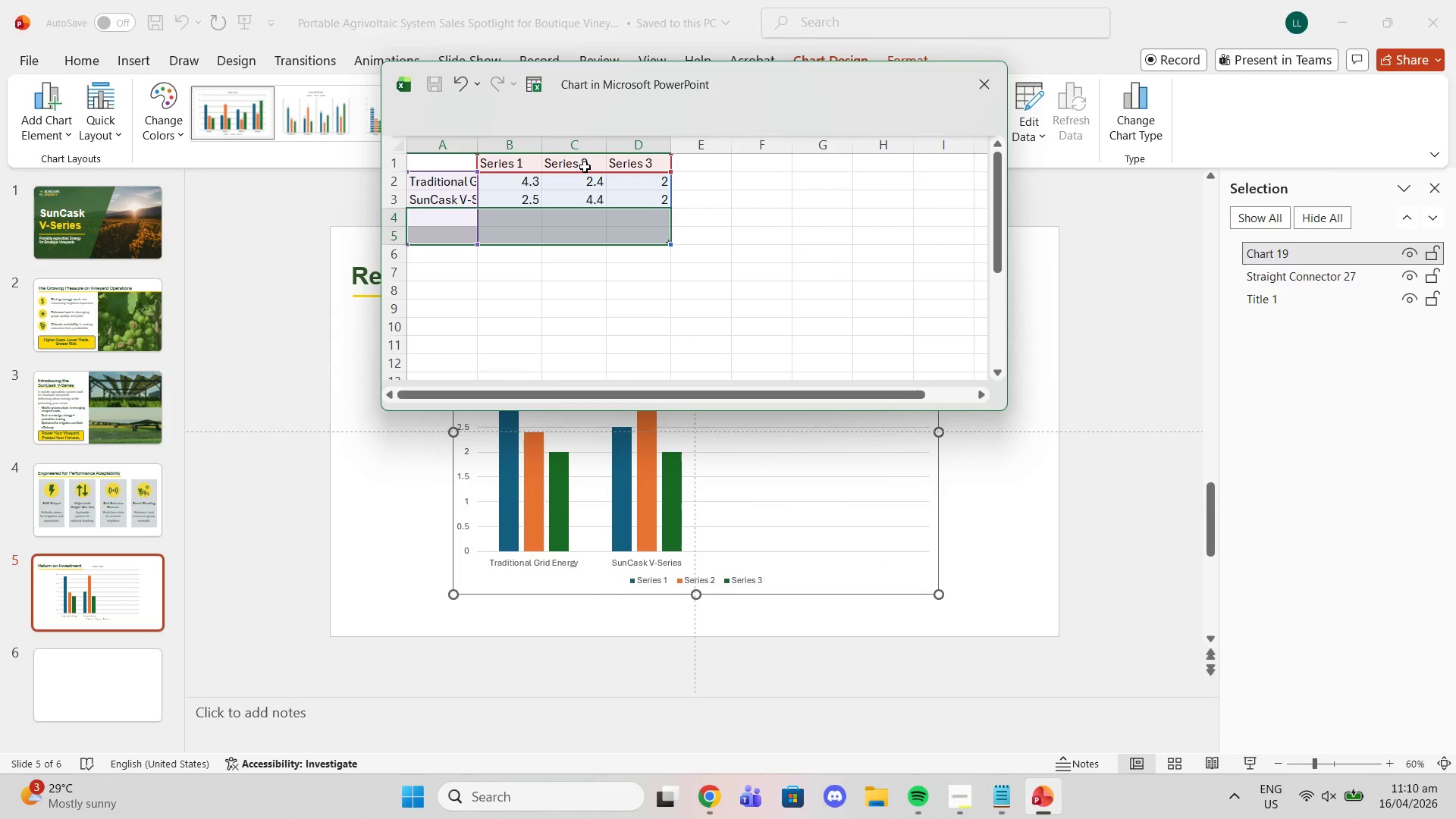 
left_click([575, 163])
 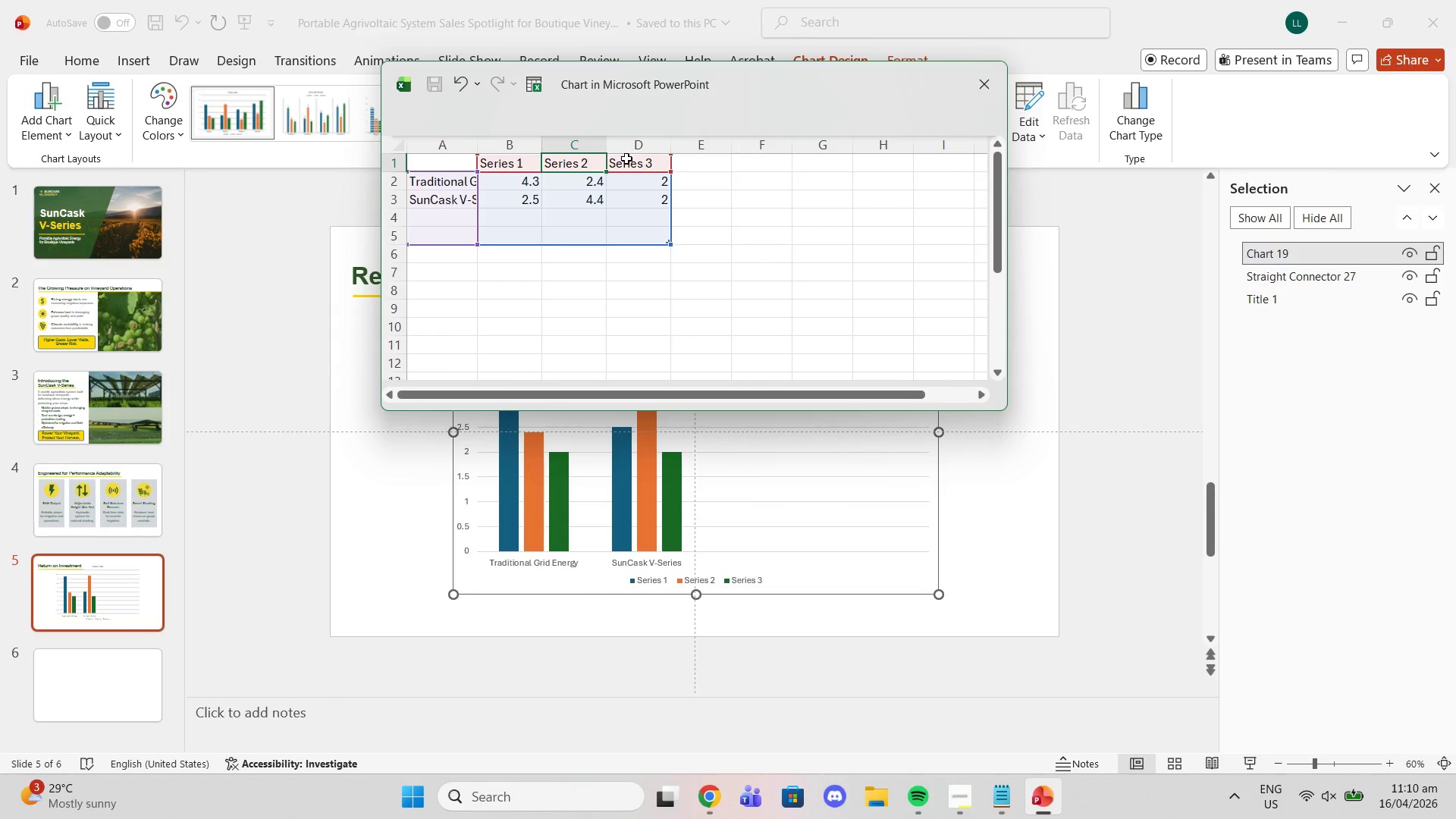 
left_click_drag(start_coordinate=[626, 162], to_coordinate=[653, 239])
 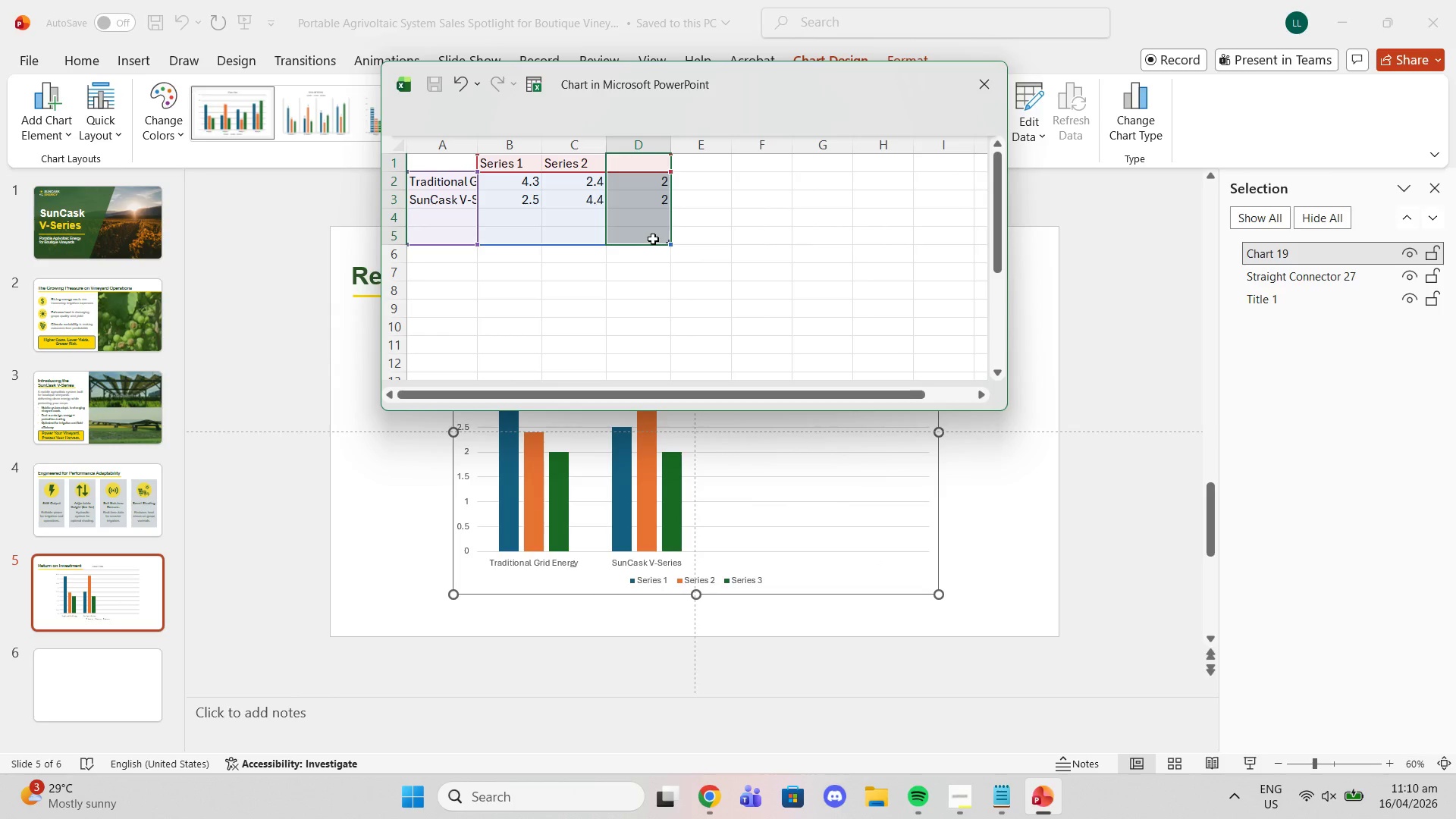 
key(Backspace)
 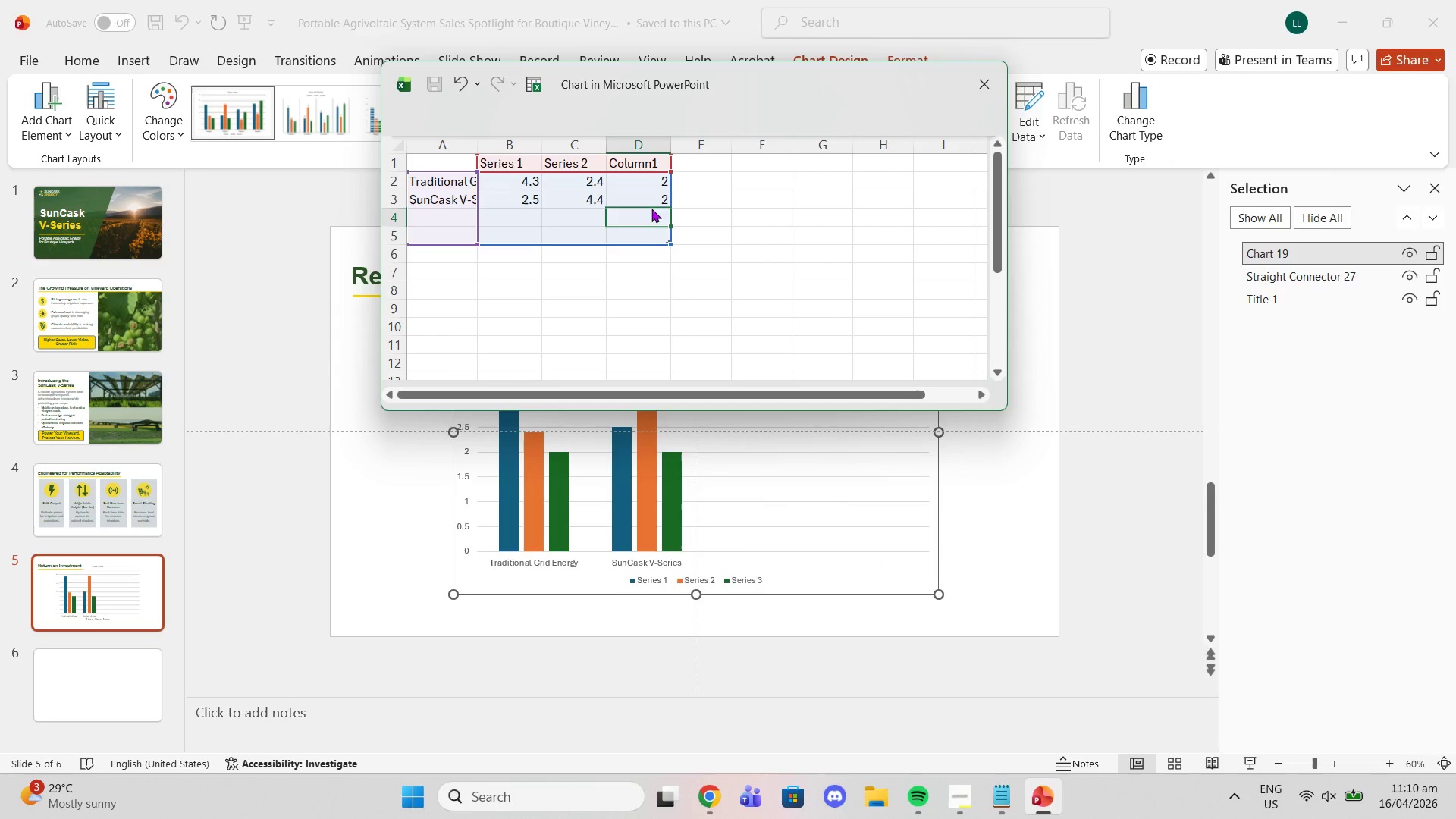 
double_click([643, 177])
 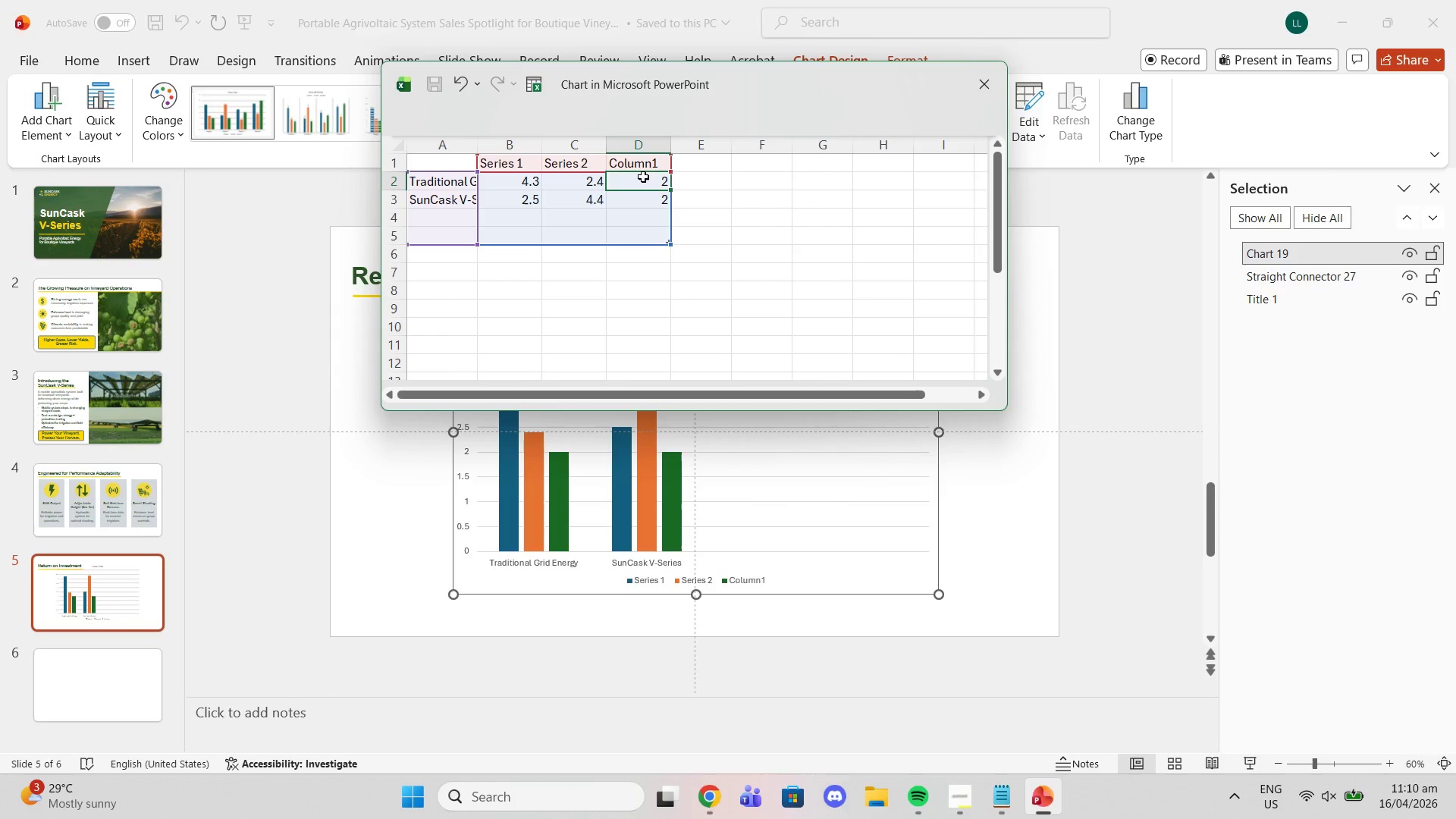 
key(Delete)
 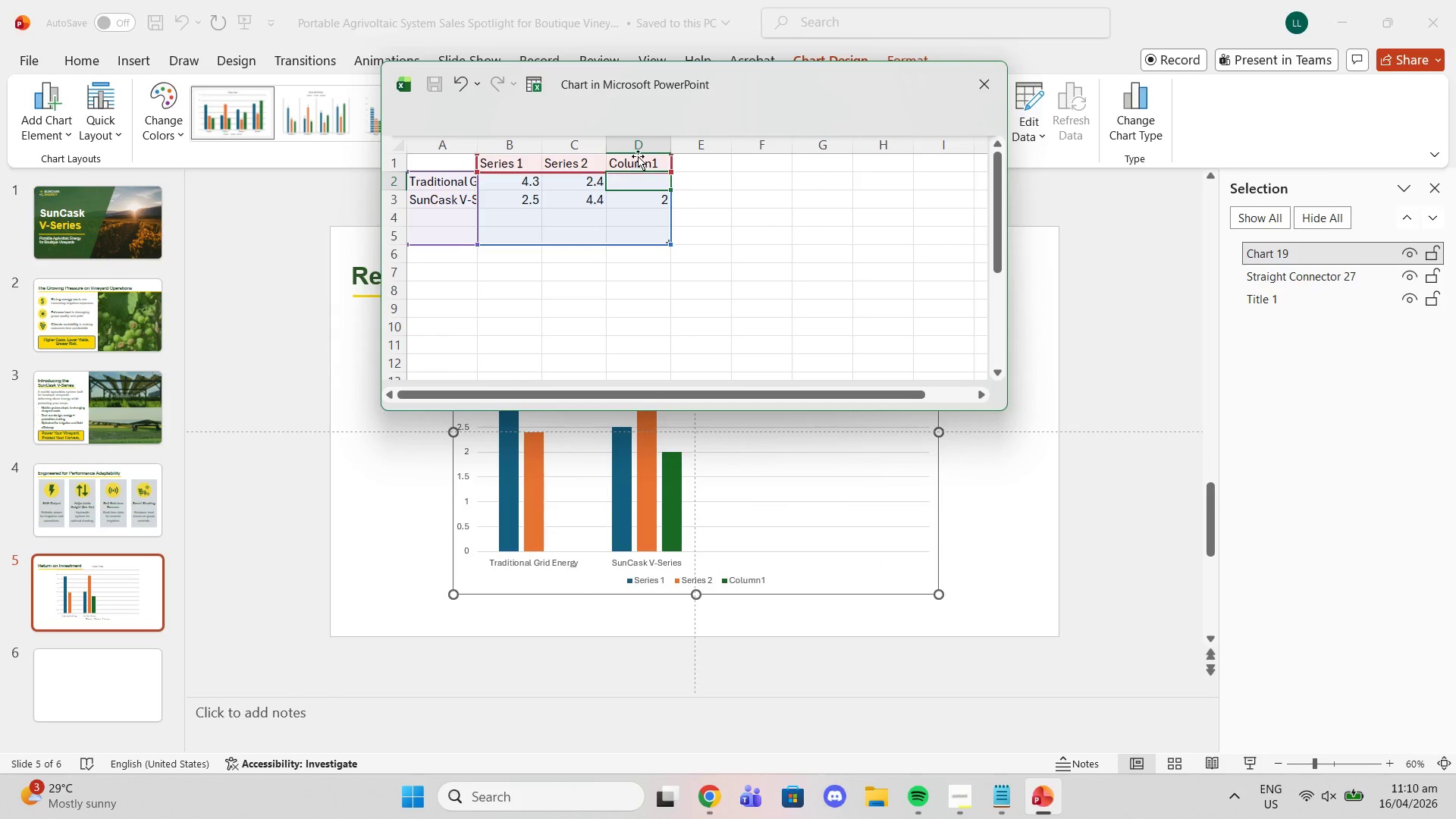 
left_click([638, 156])
 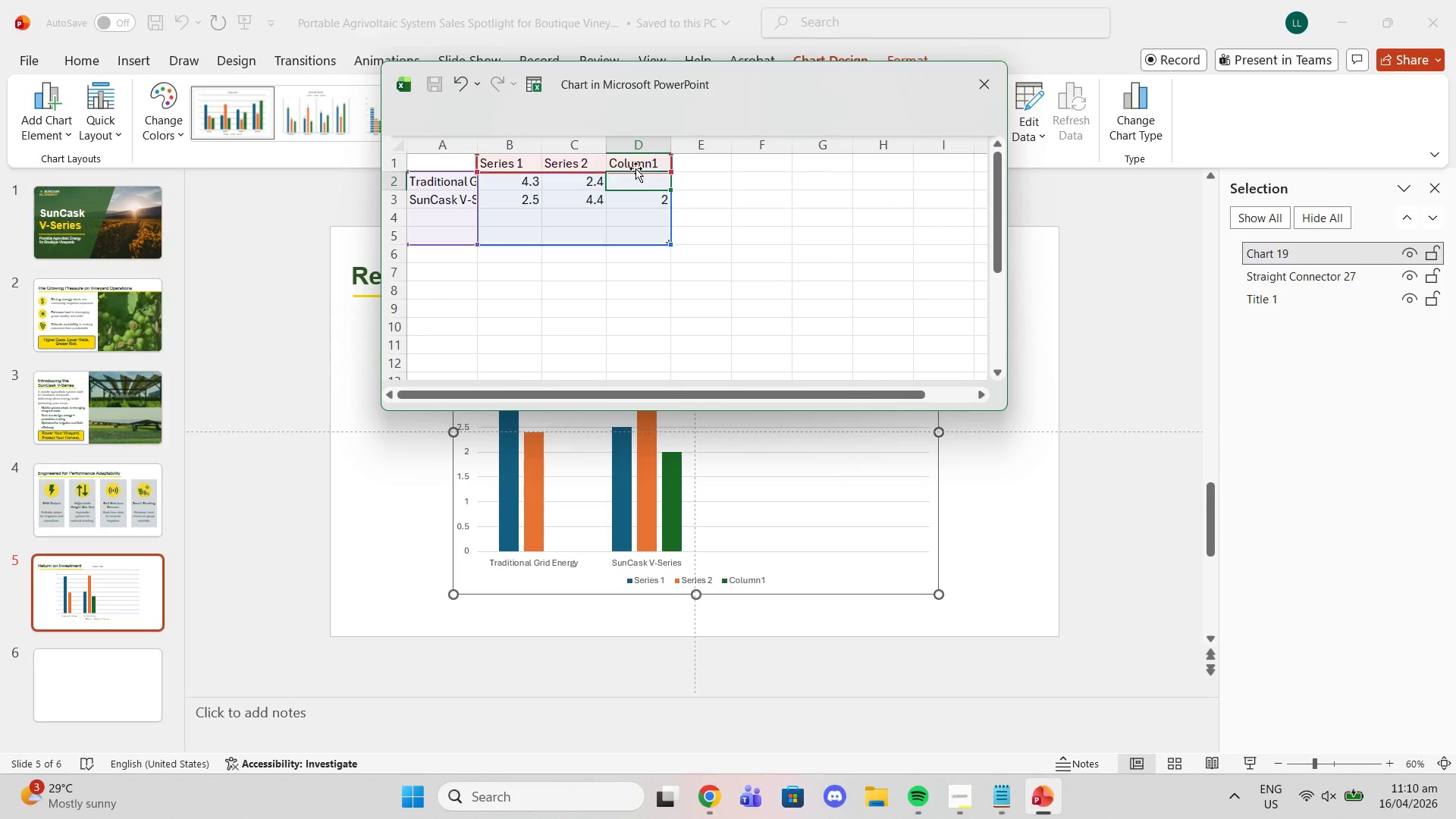 
left_click([635, 168])
 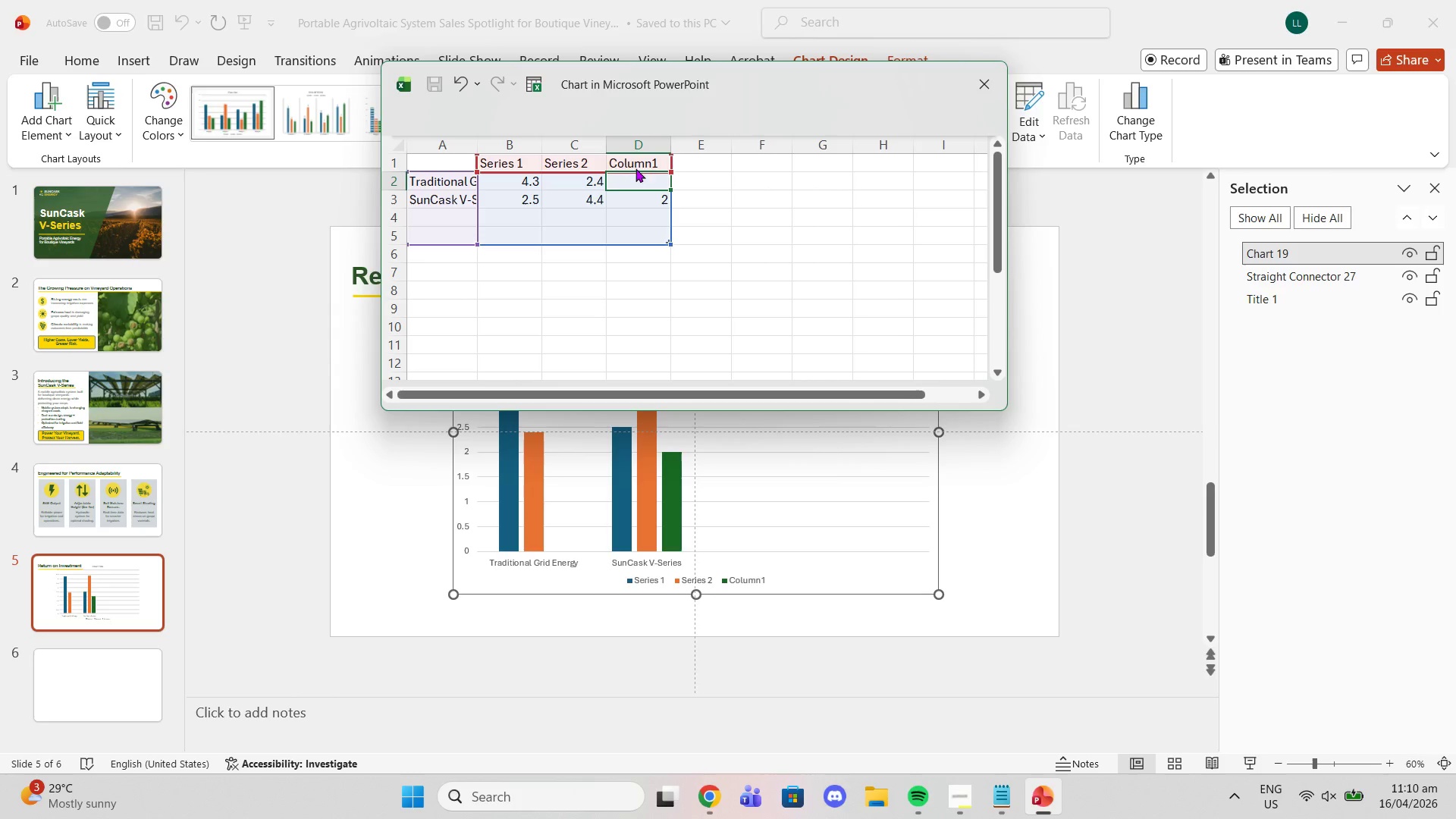 
key(Delete)
 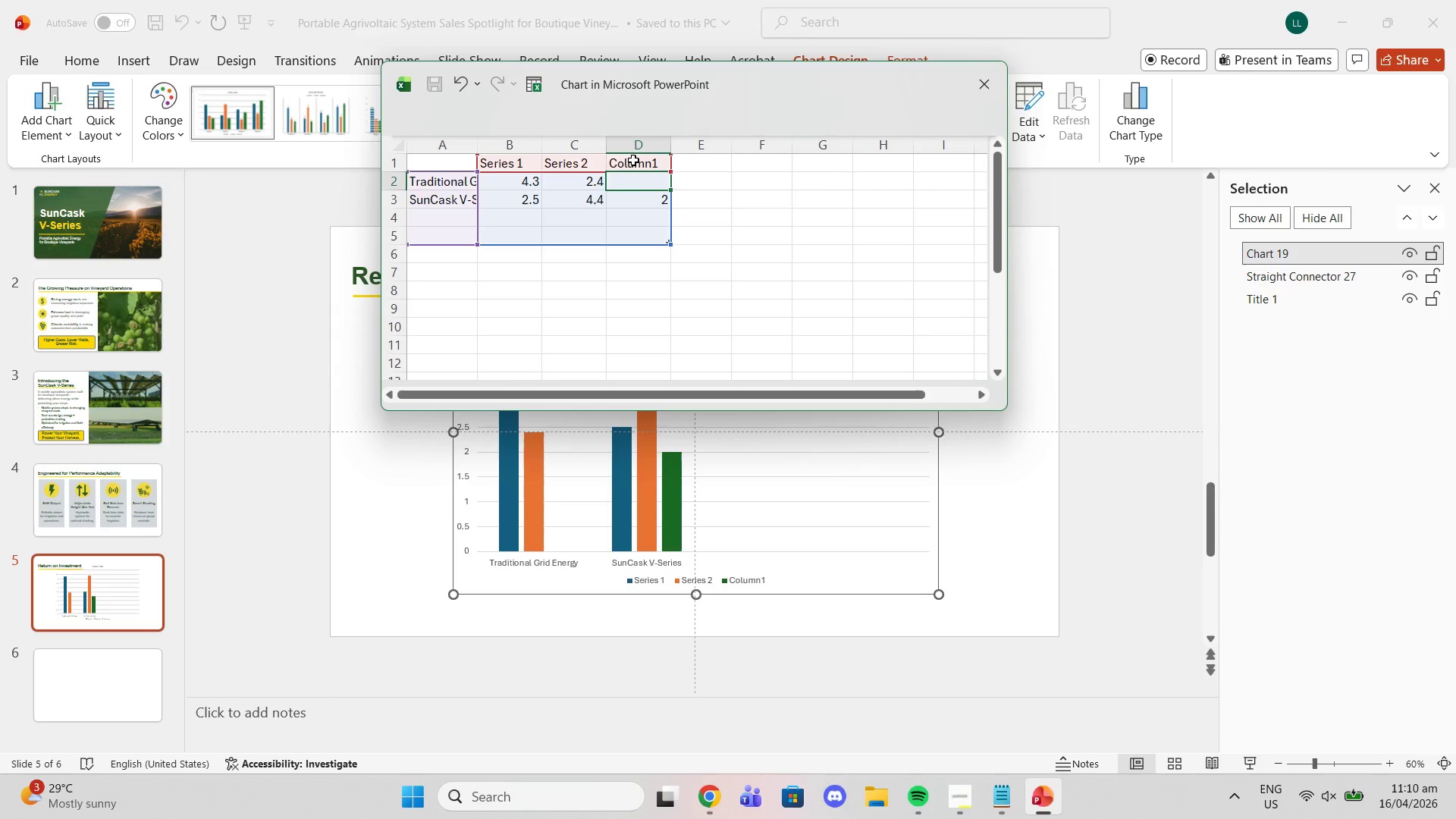 
left_click([633, 160])
 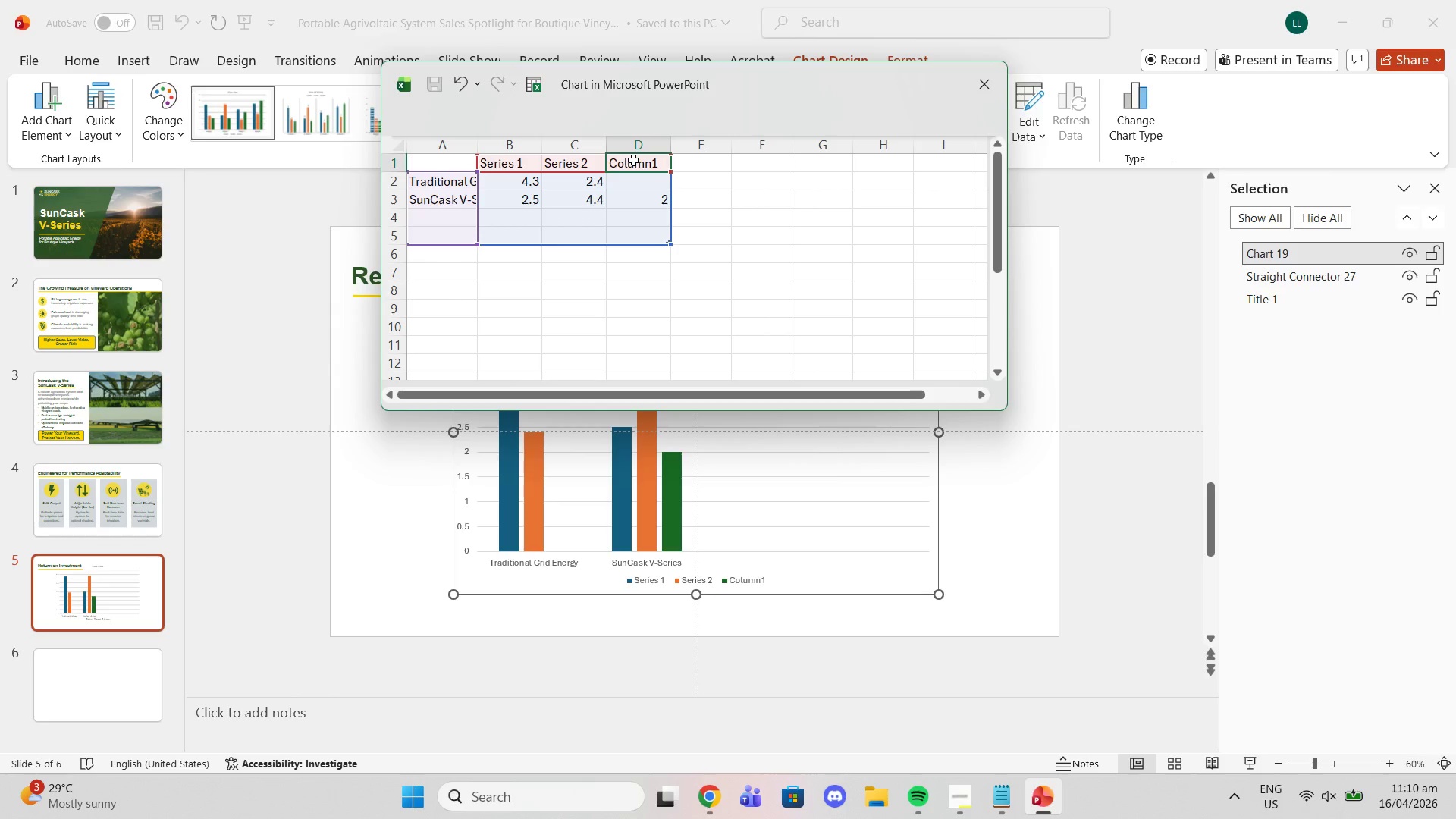 
key(Delete)
 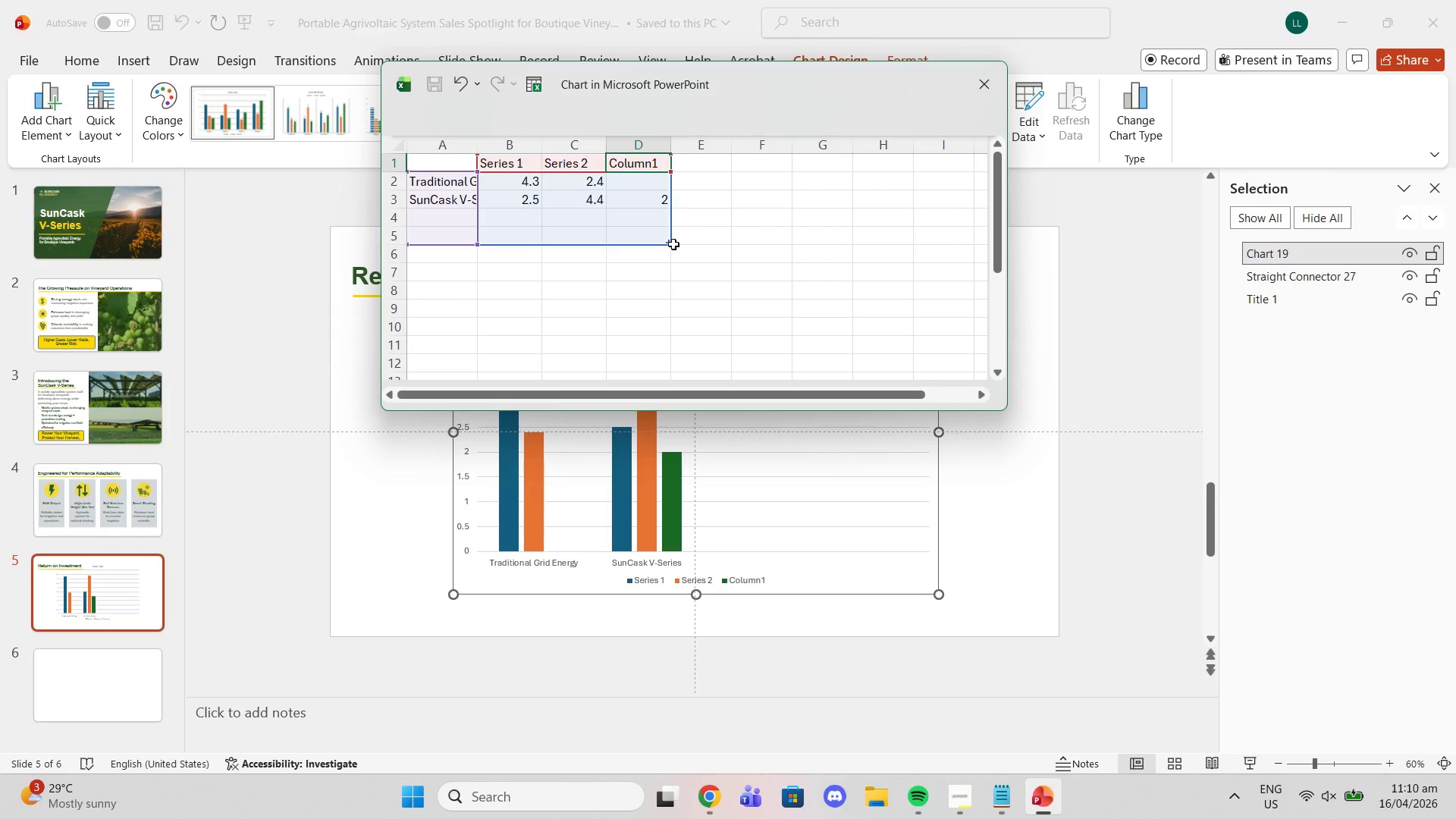 
left_click_drag(start_coordinate=[669, 243], to_coordinate=[607, 225])
 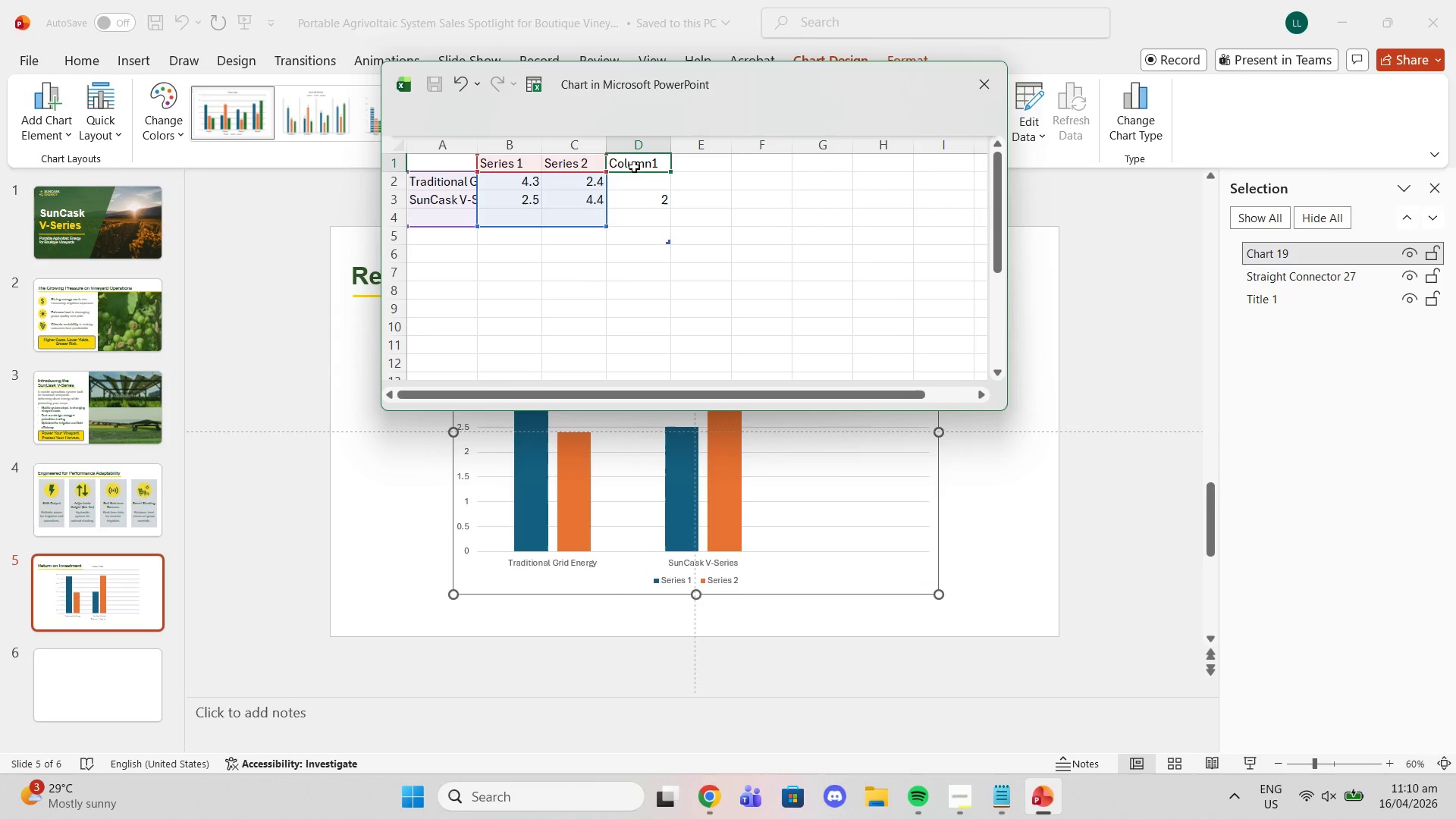 
left_click_drag(start_coordinate=[632, 163], to_coordinate=[640, 216])
 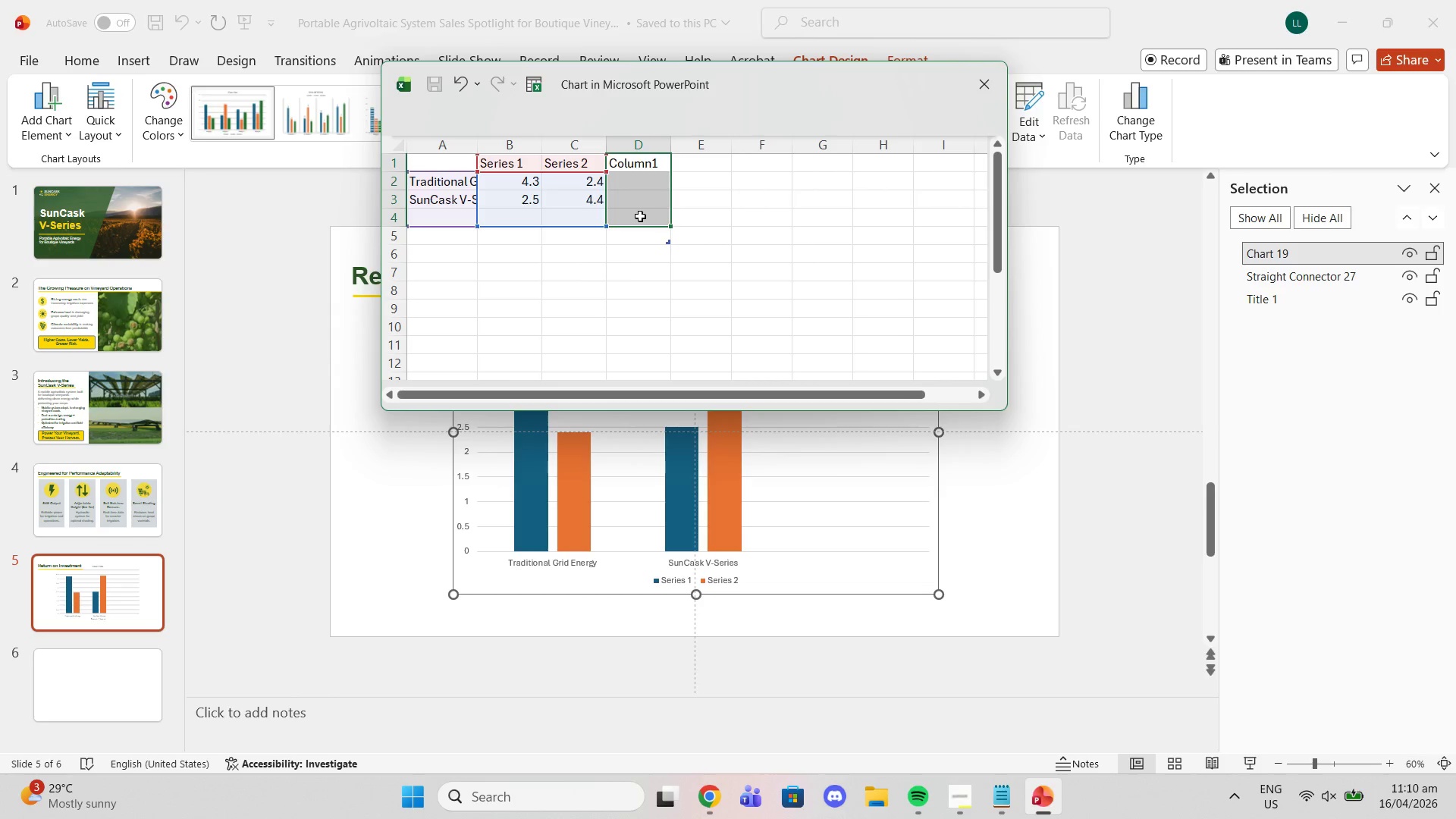 
key(Delete)
 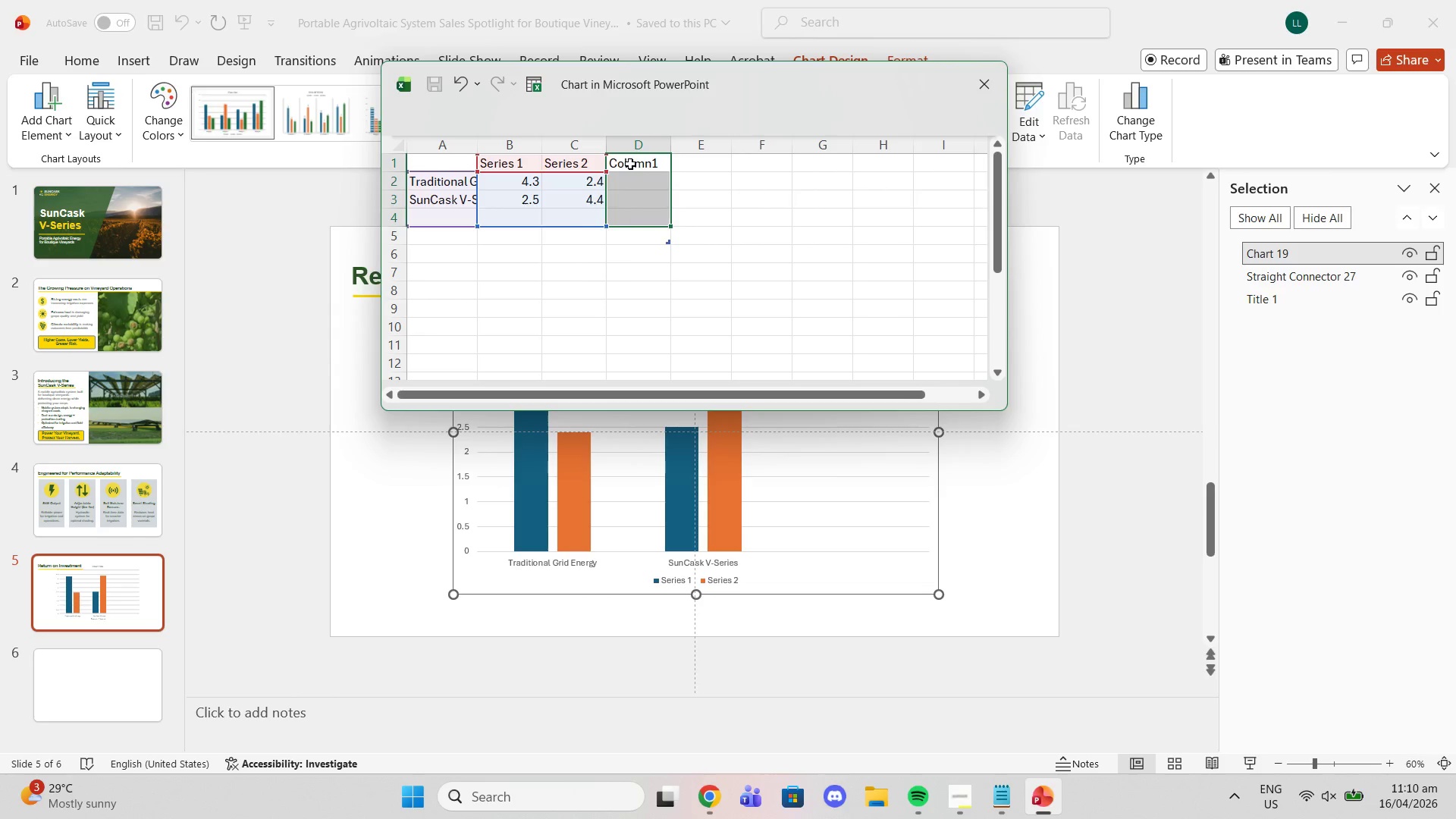 
left_click([630, 164])
 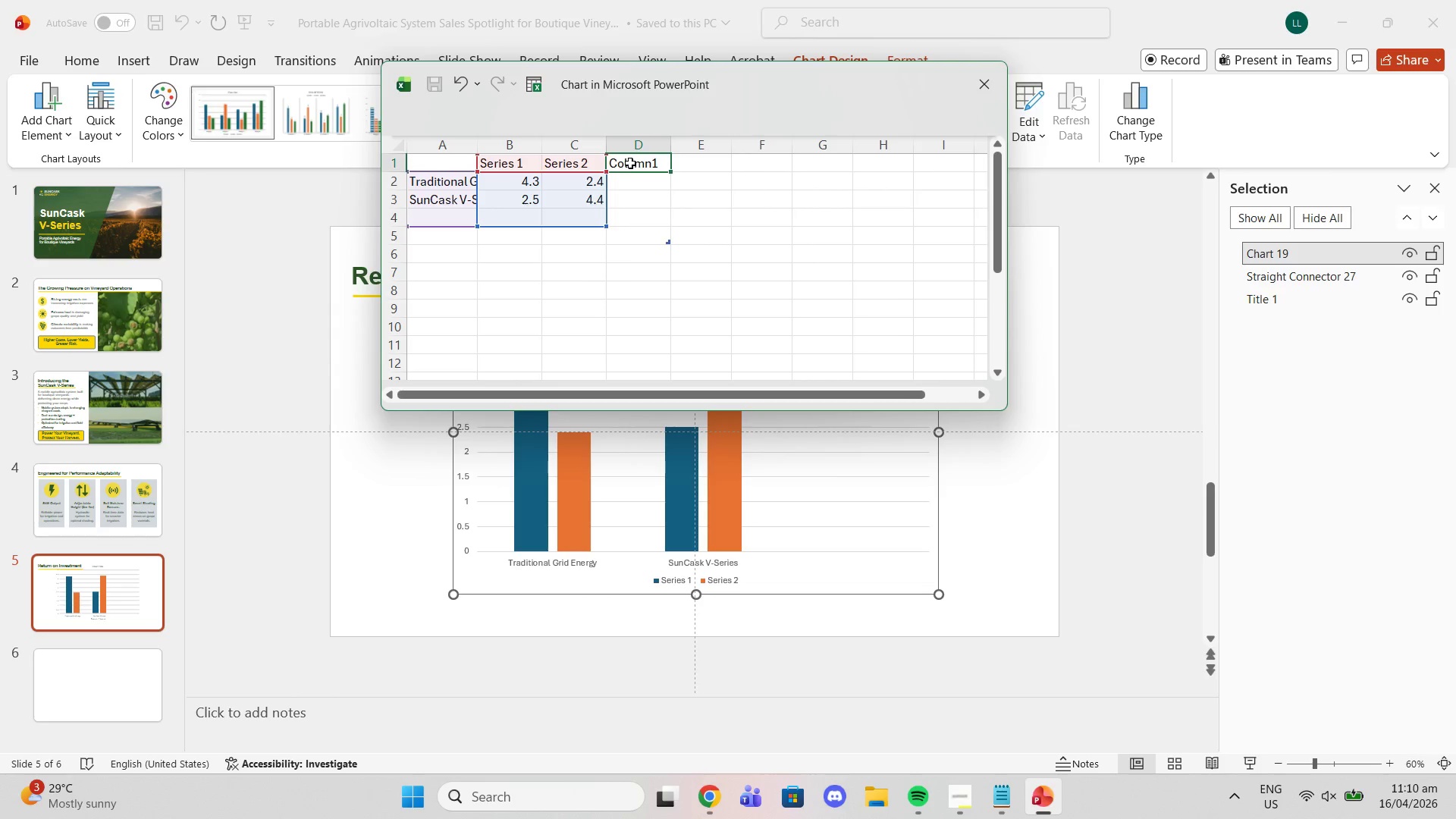 
key(Delete)
 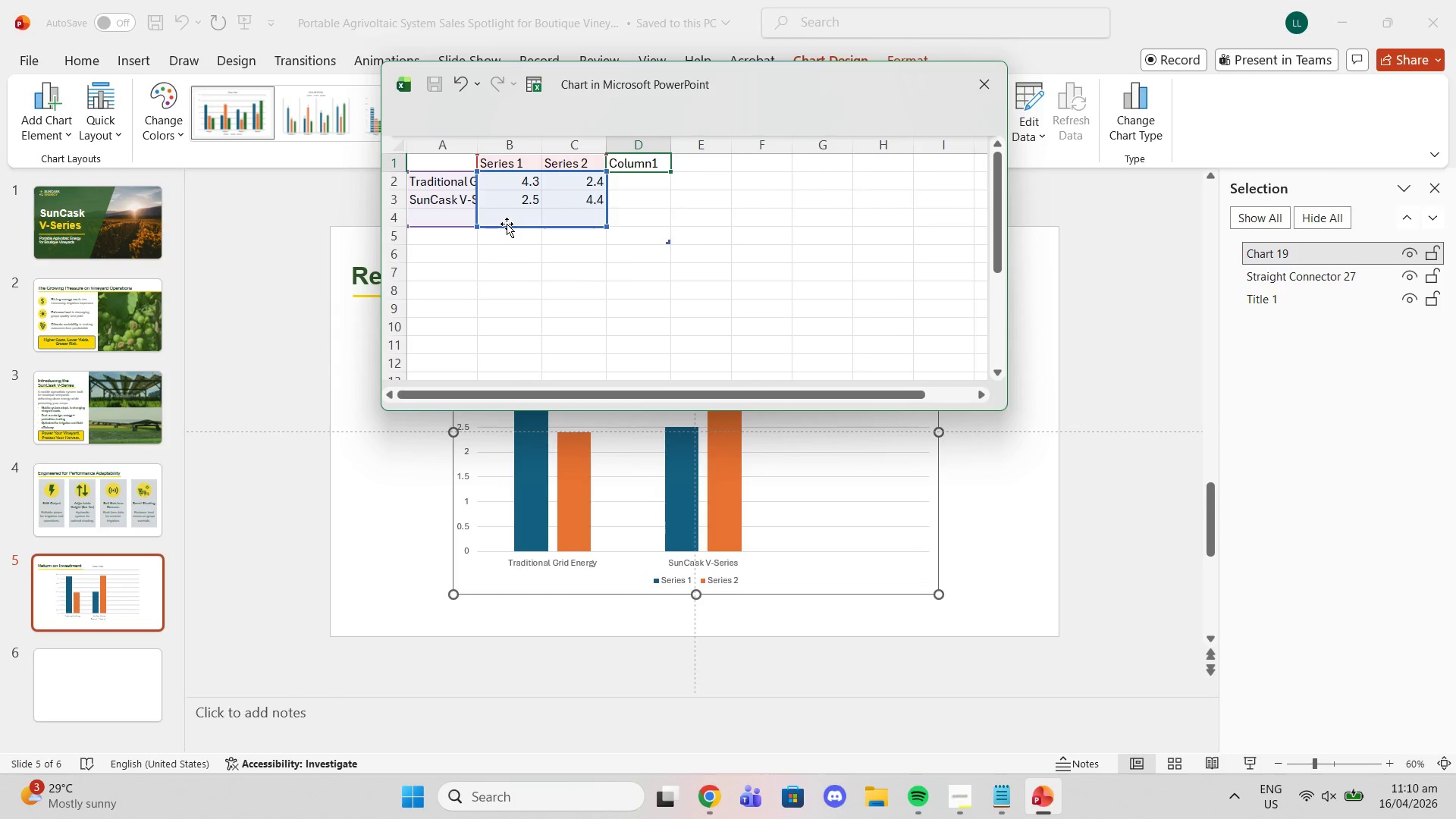 
left_click_drag(start_coordinate=[460, 218], to_coordinate=[546, 218])
 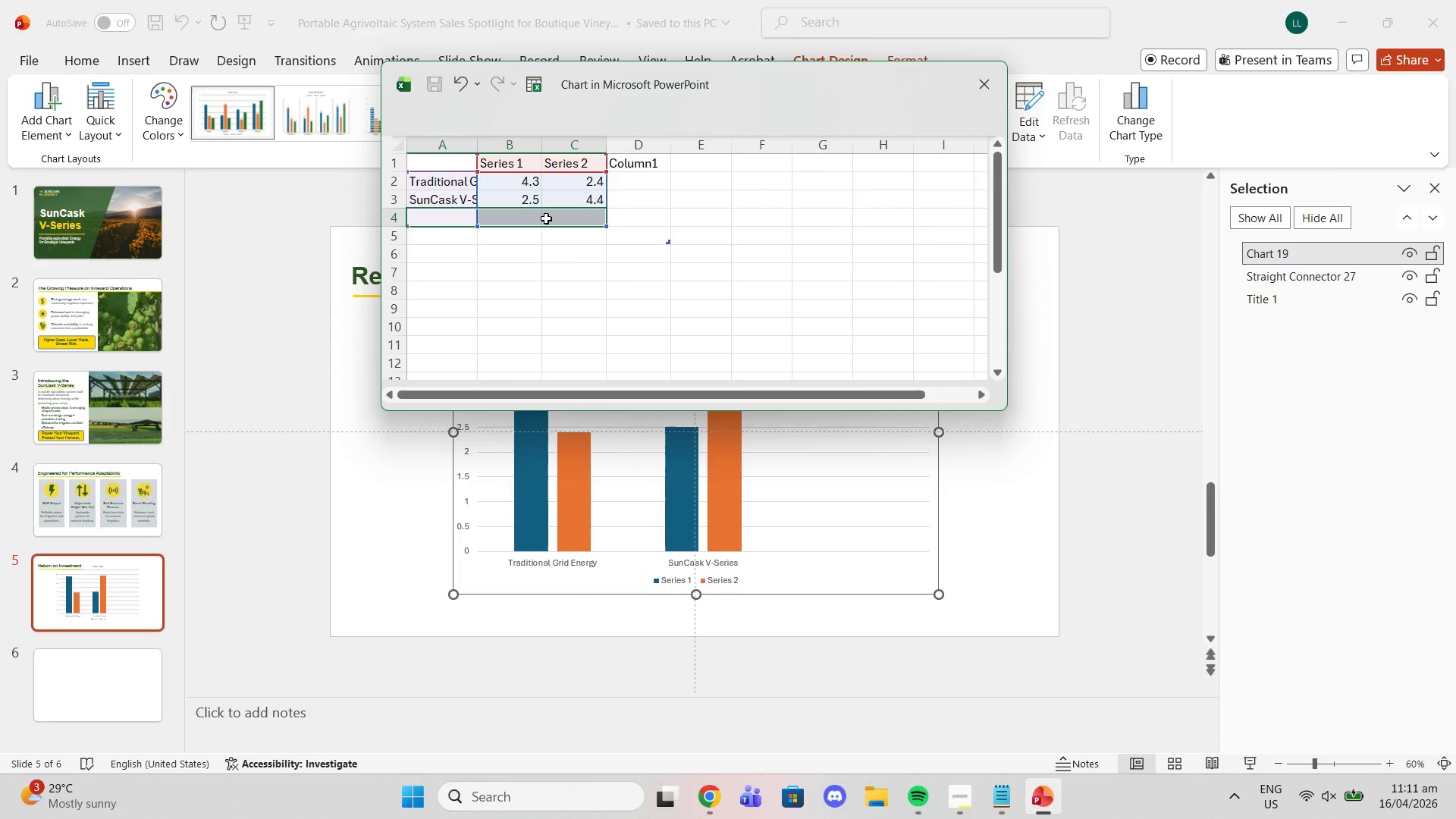 
key(Delete)
 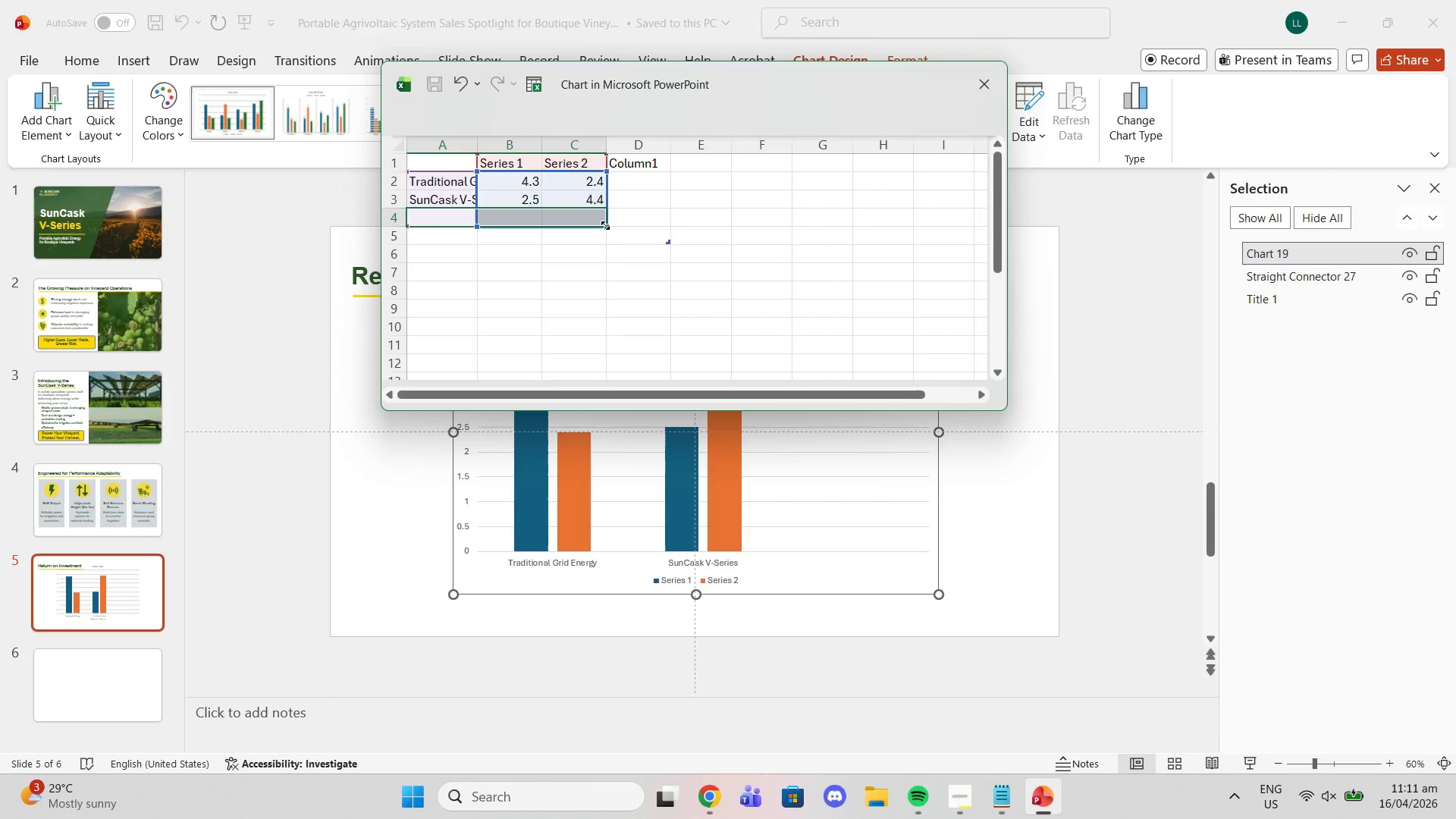 
left_click_drag(start_coordinate=[604, 225], to_coordinate=[600, 204])
 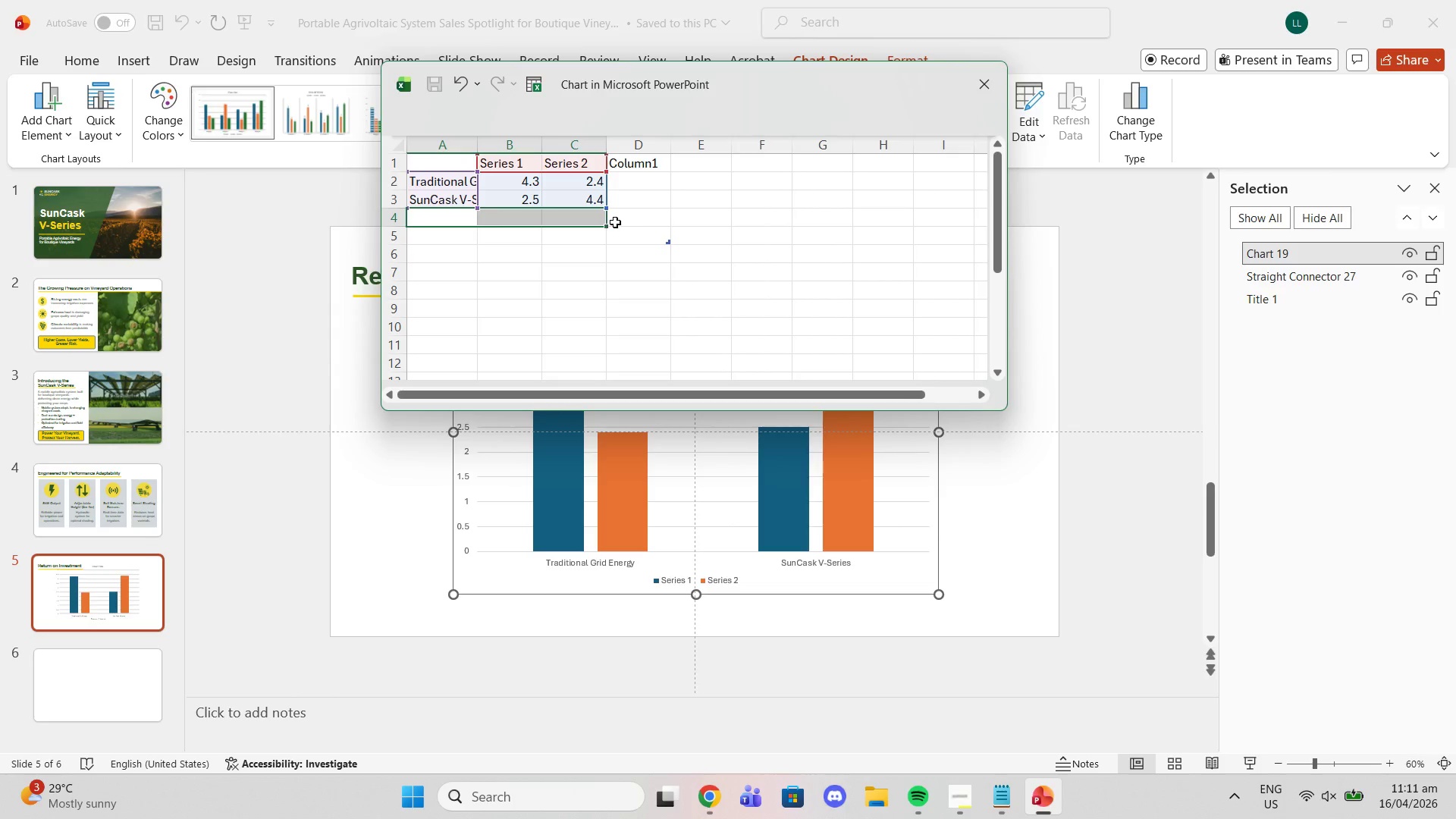 
left_click([625, 219])
 